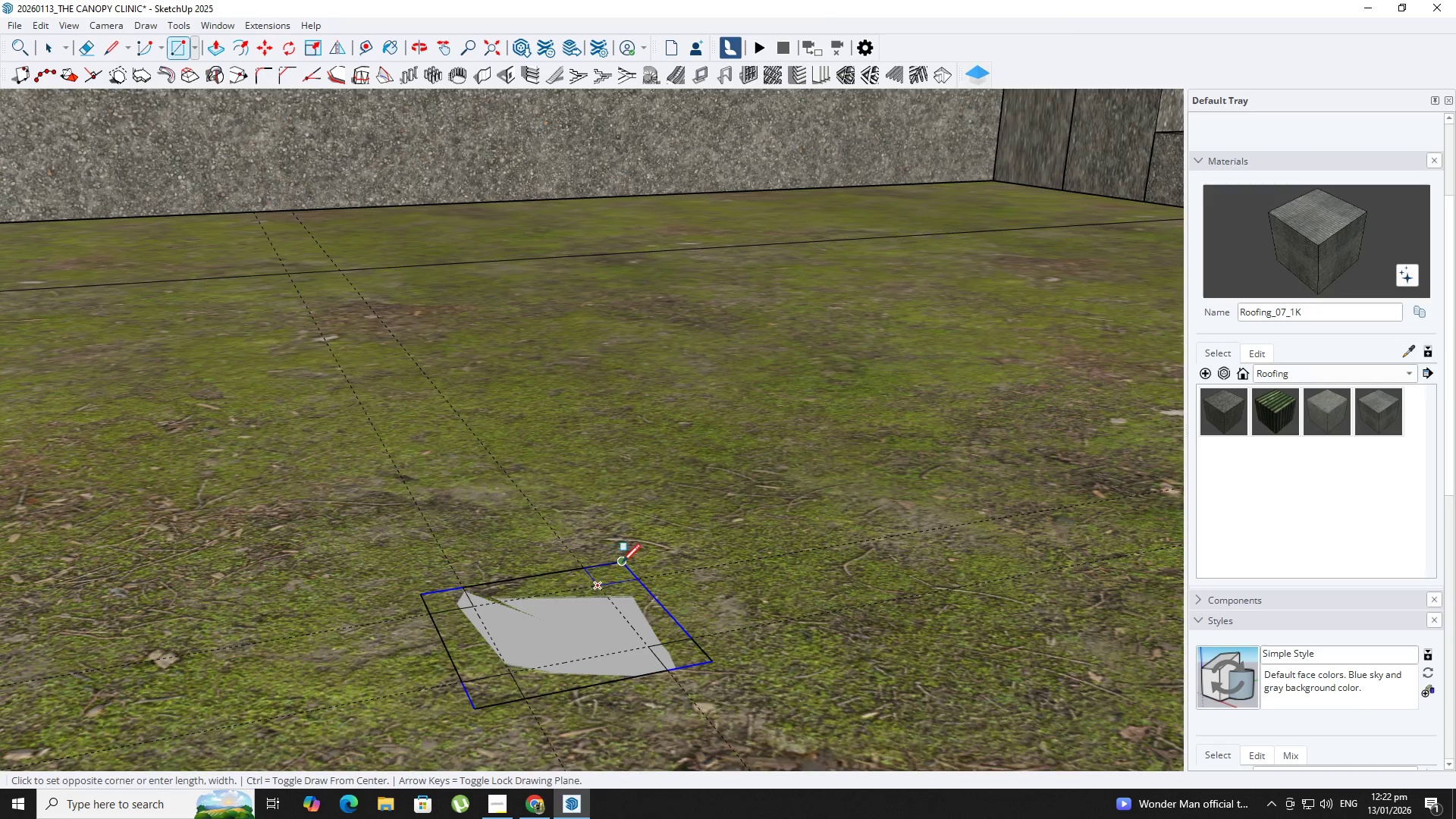 
left_click([623, 563])
 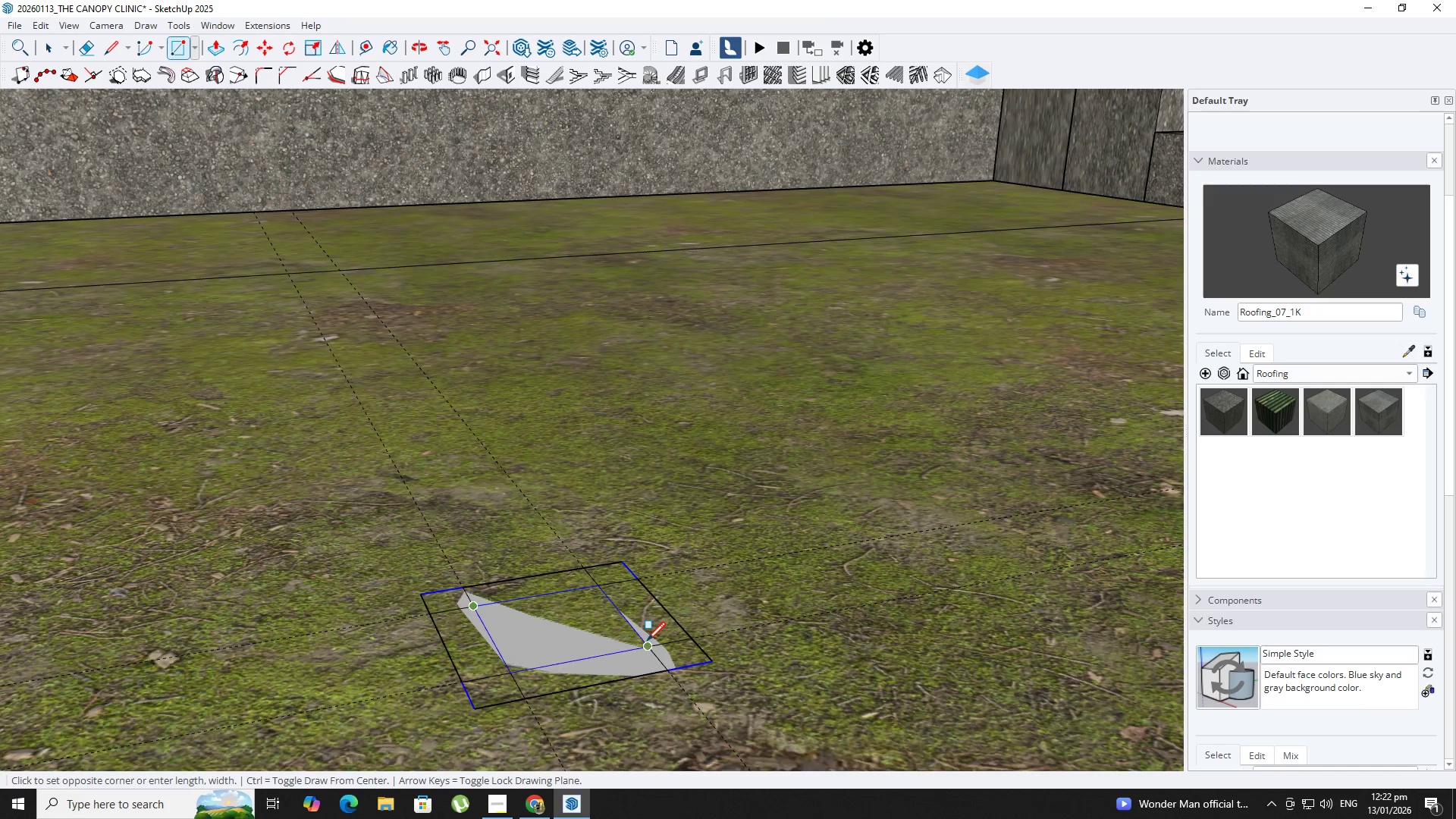 
key(E)
 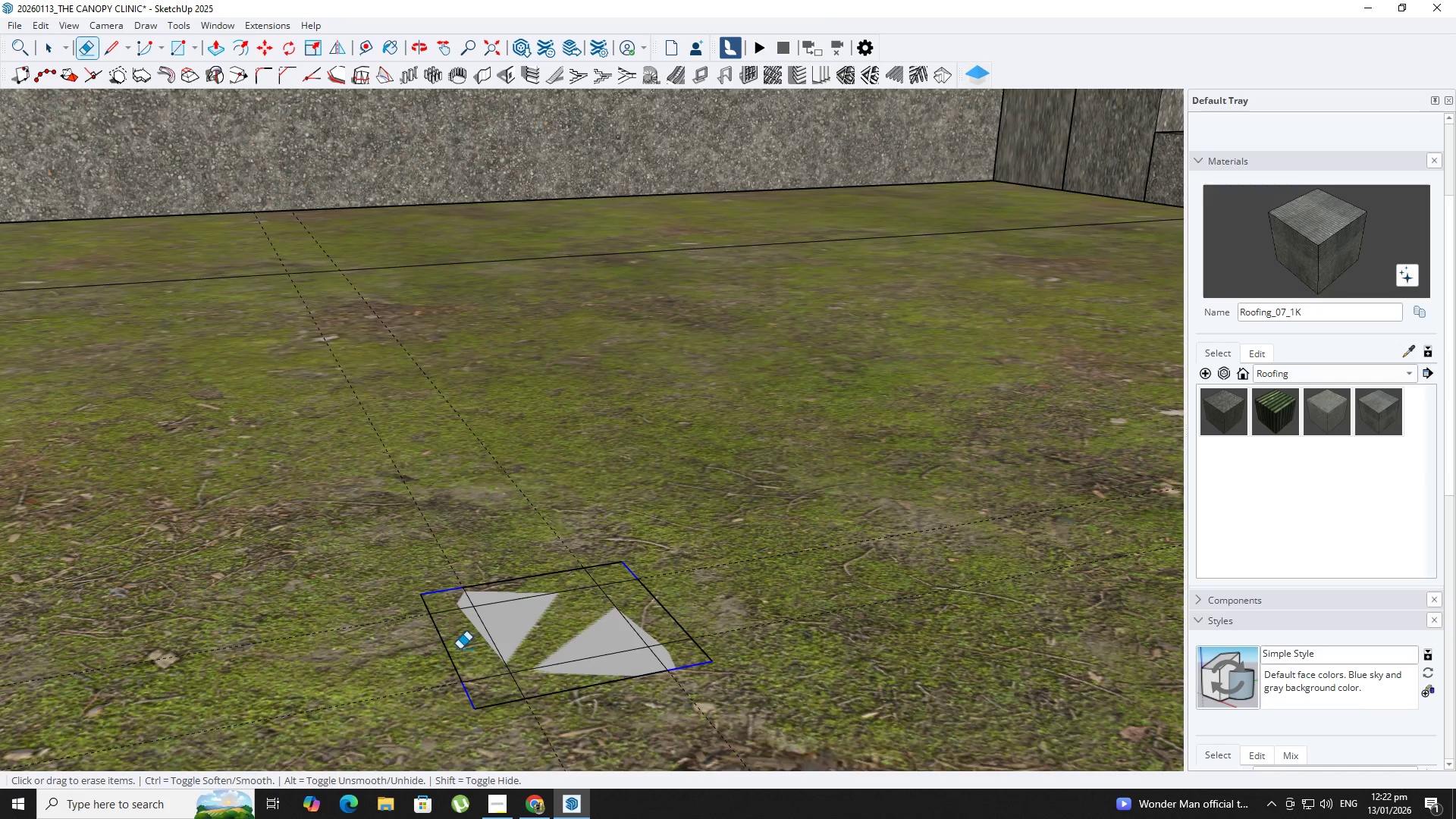 
key(Space)
 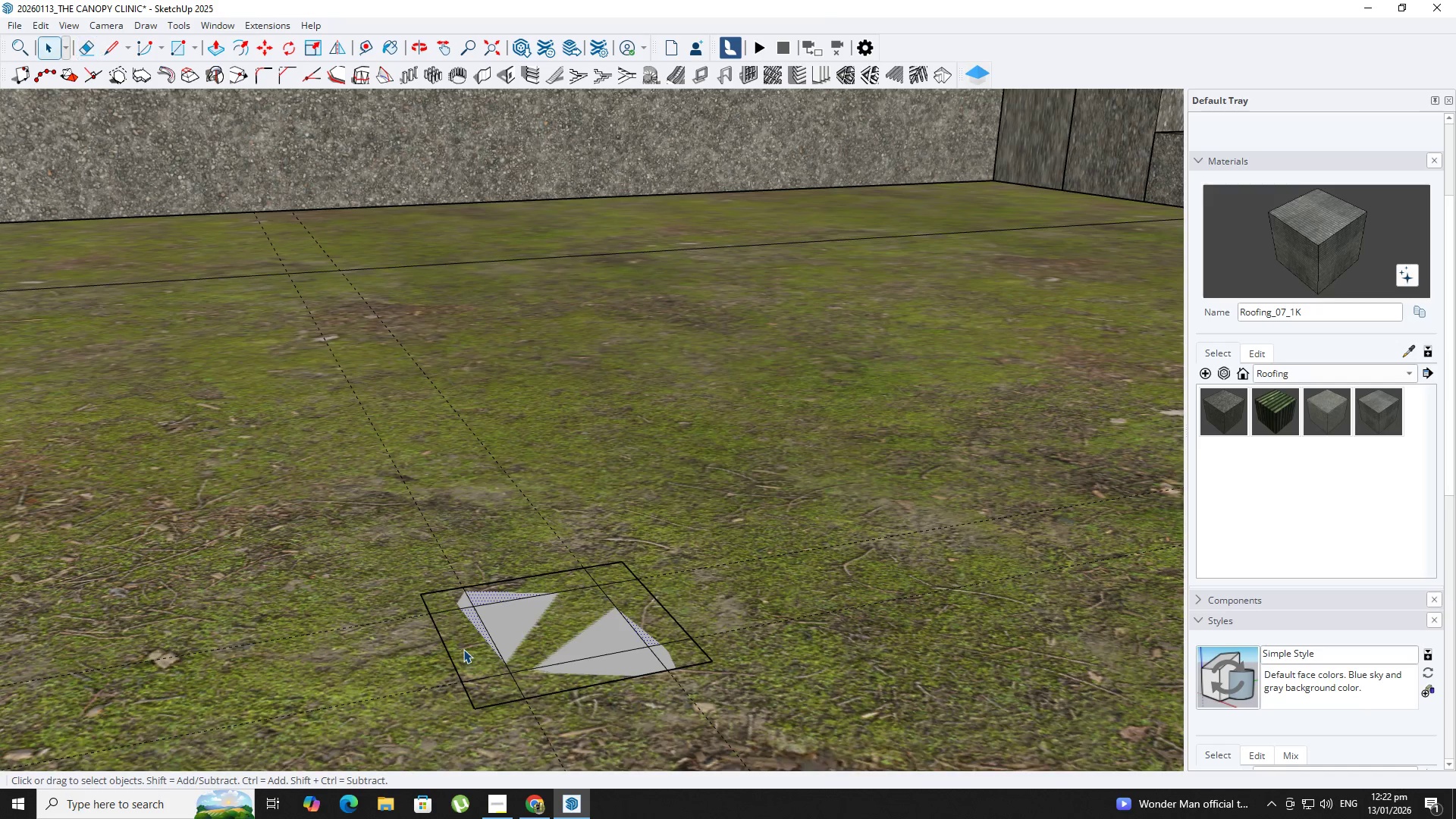 
key(E)
 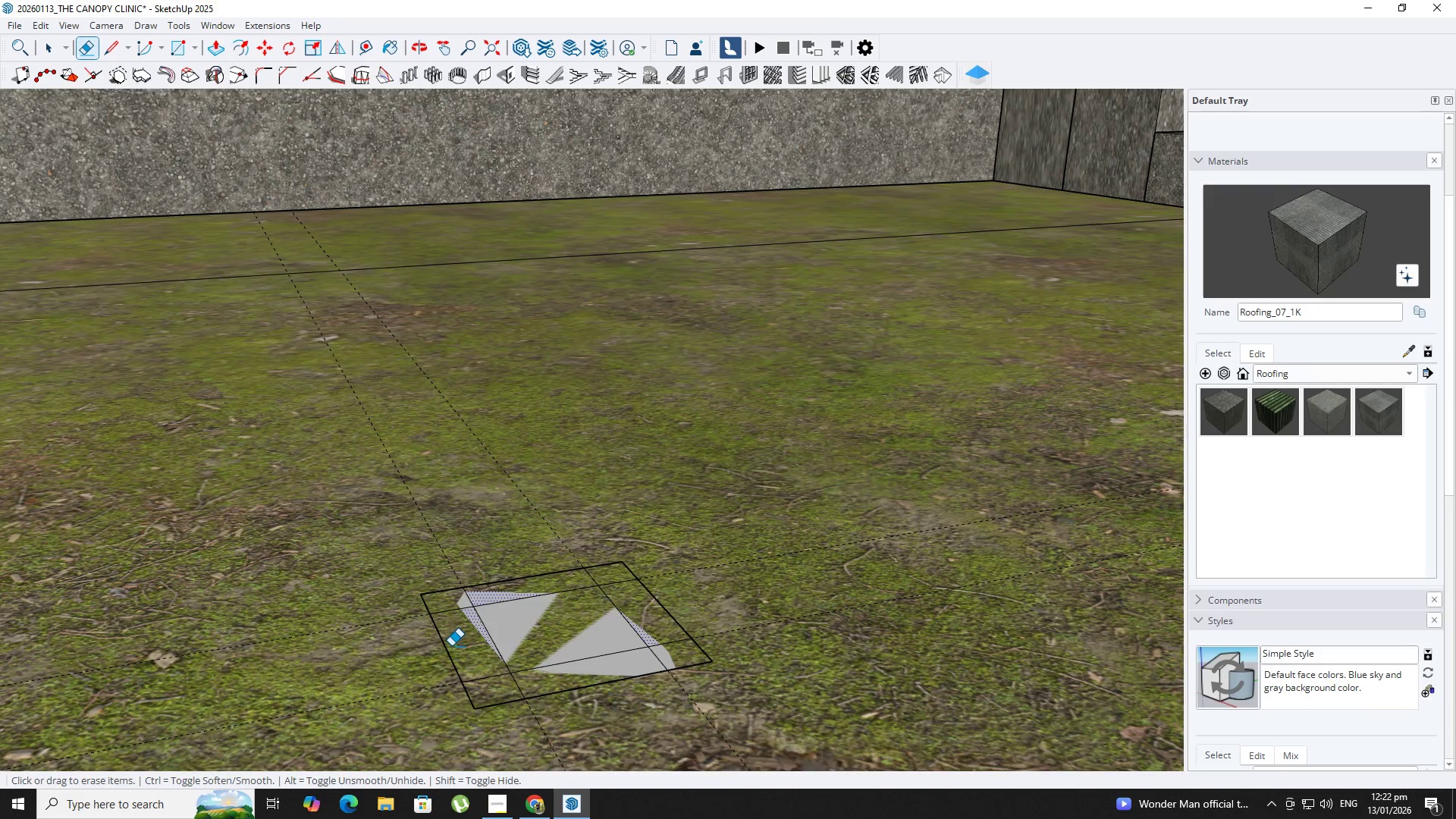 
key(Space)
 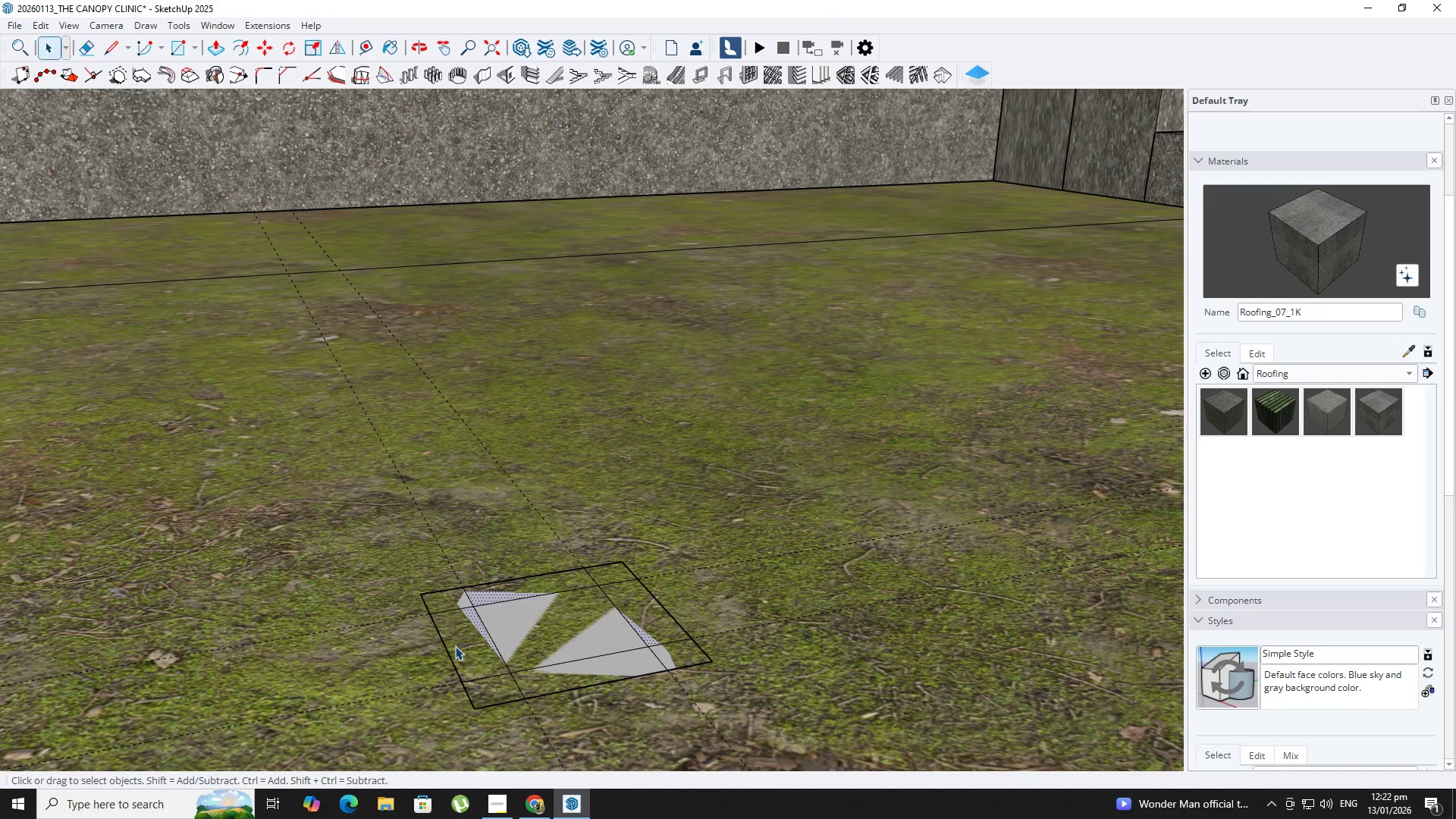 
left_click([455, 646])
 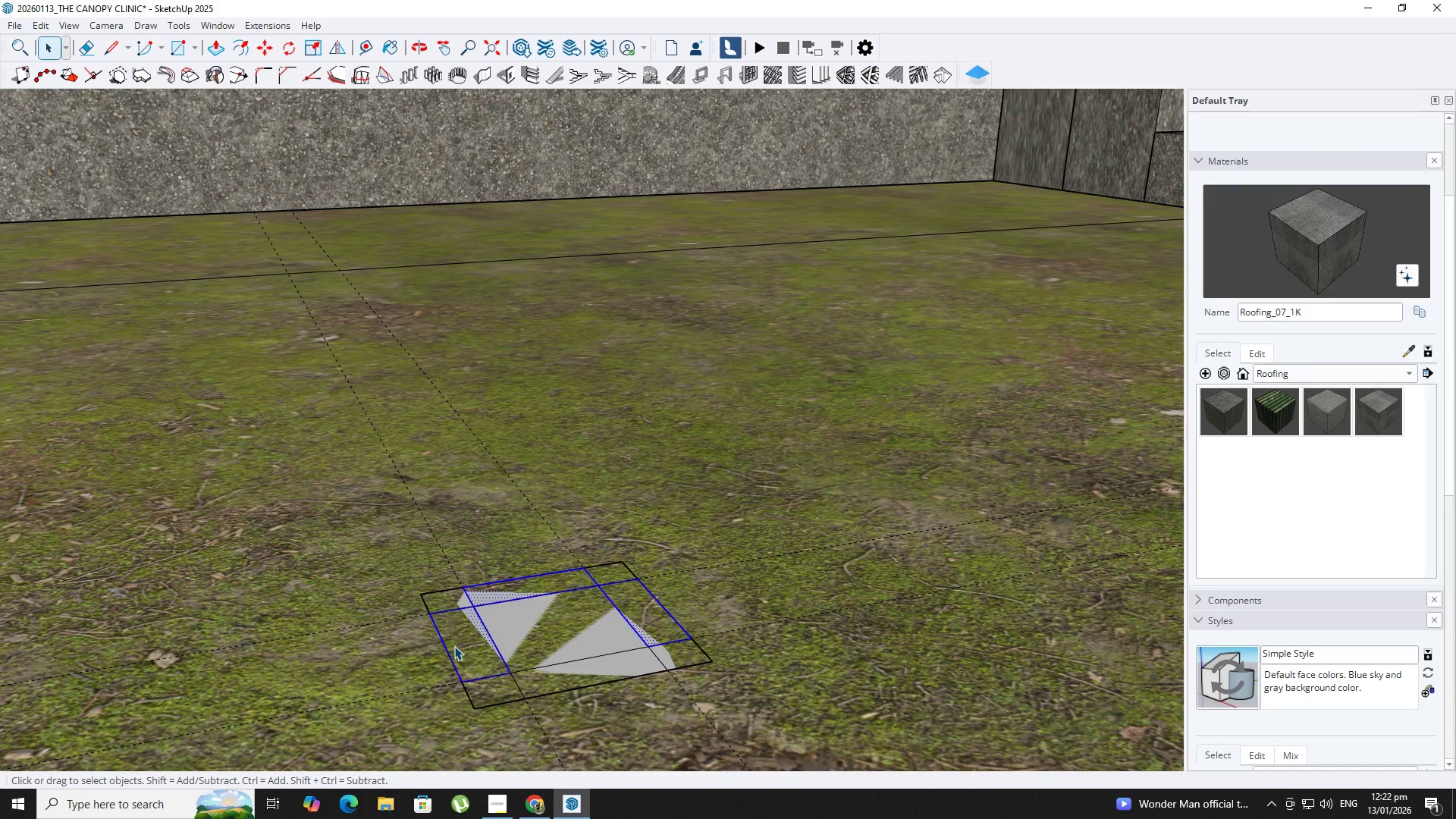 
right_click([454, 646])
 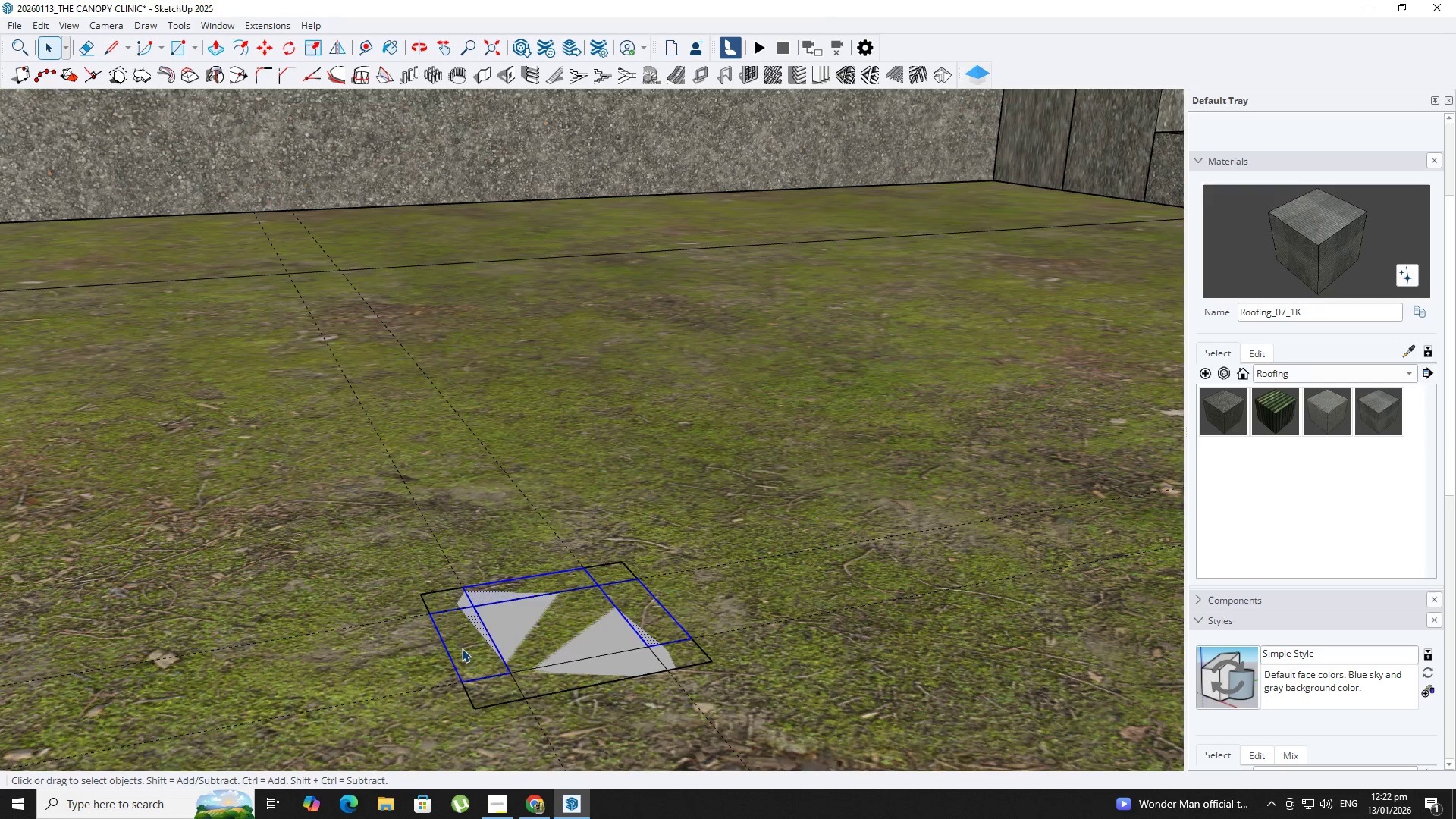 
double_click([462, 648])
 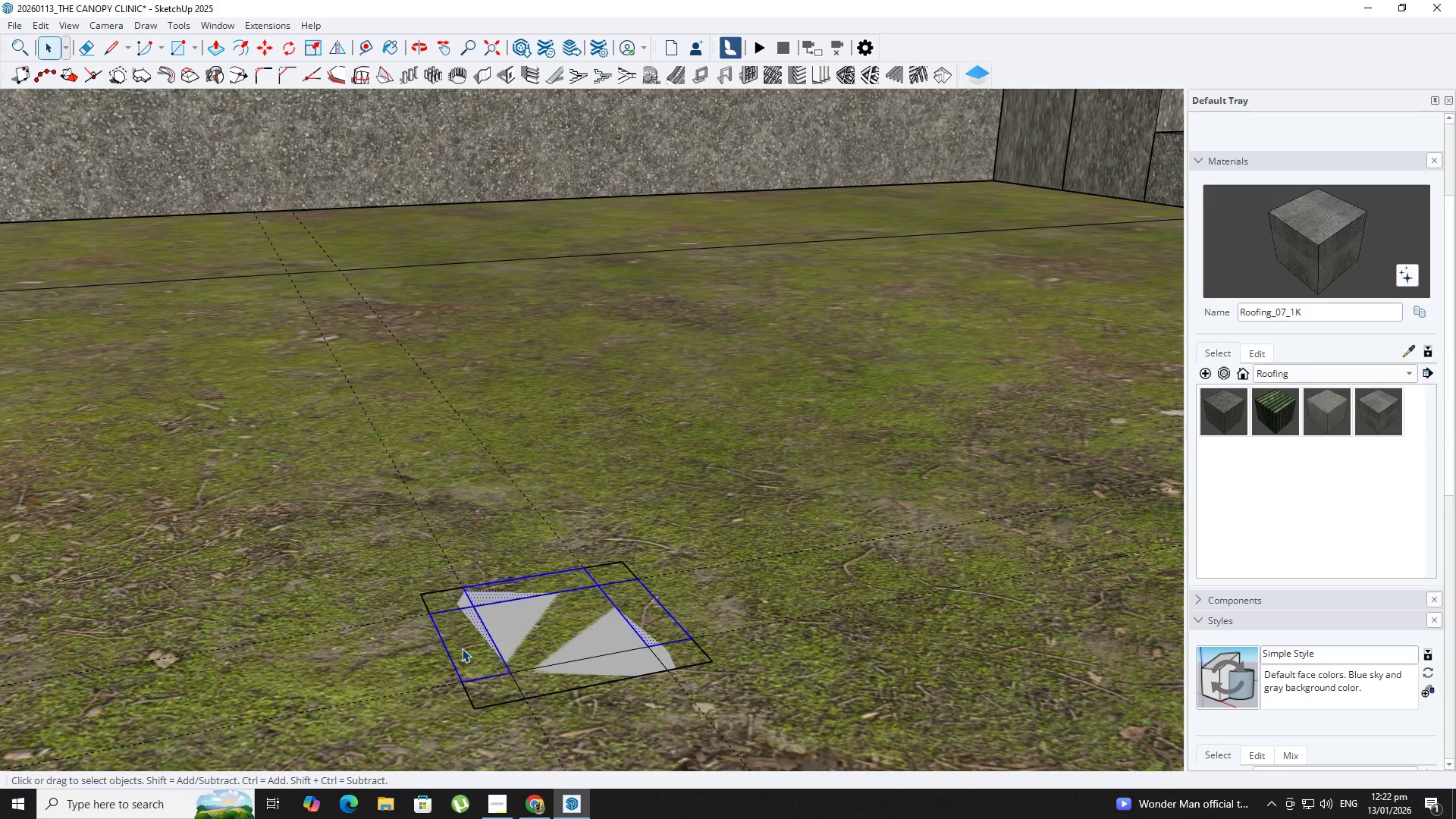 
triple_click([462, 648])
 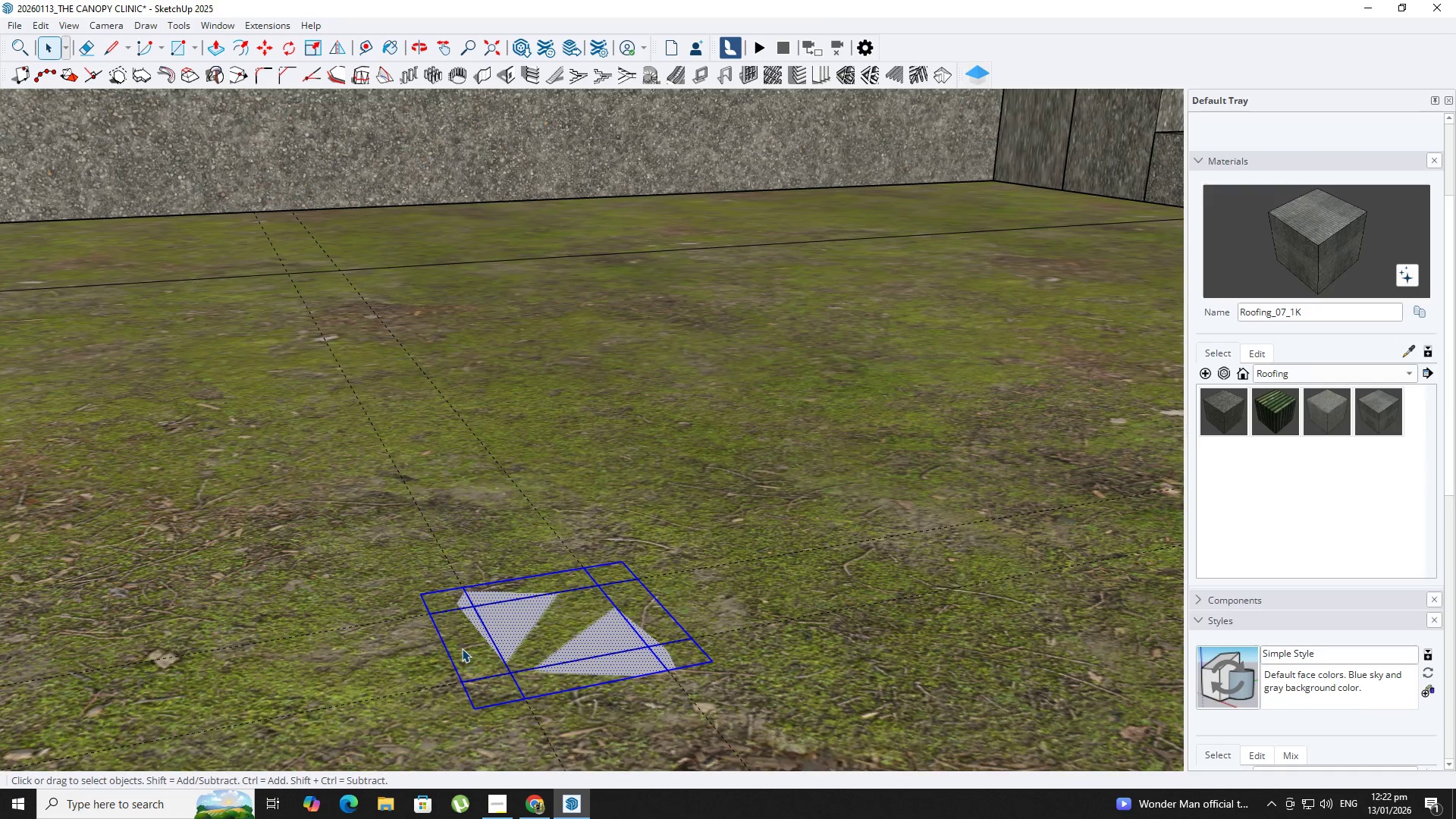 
triple_click([462, 648])
 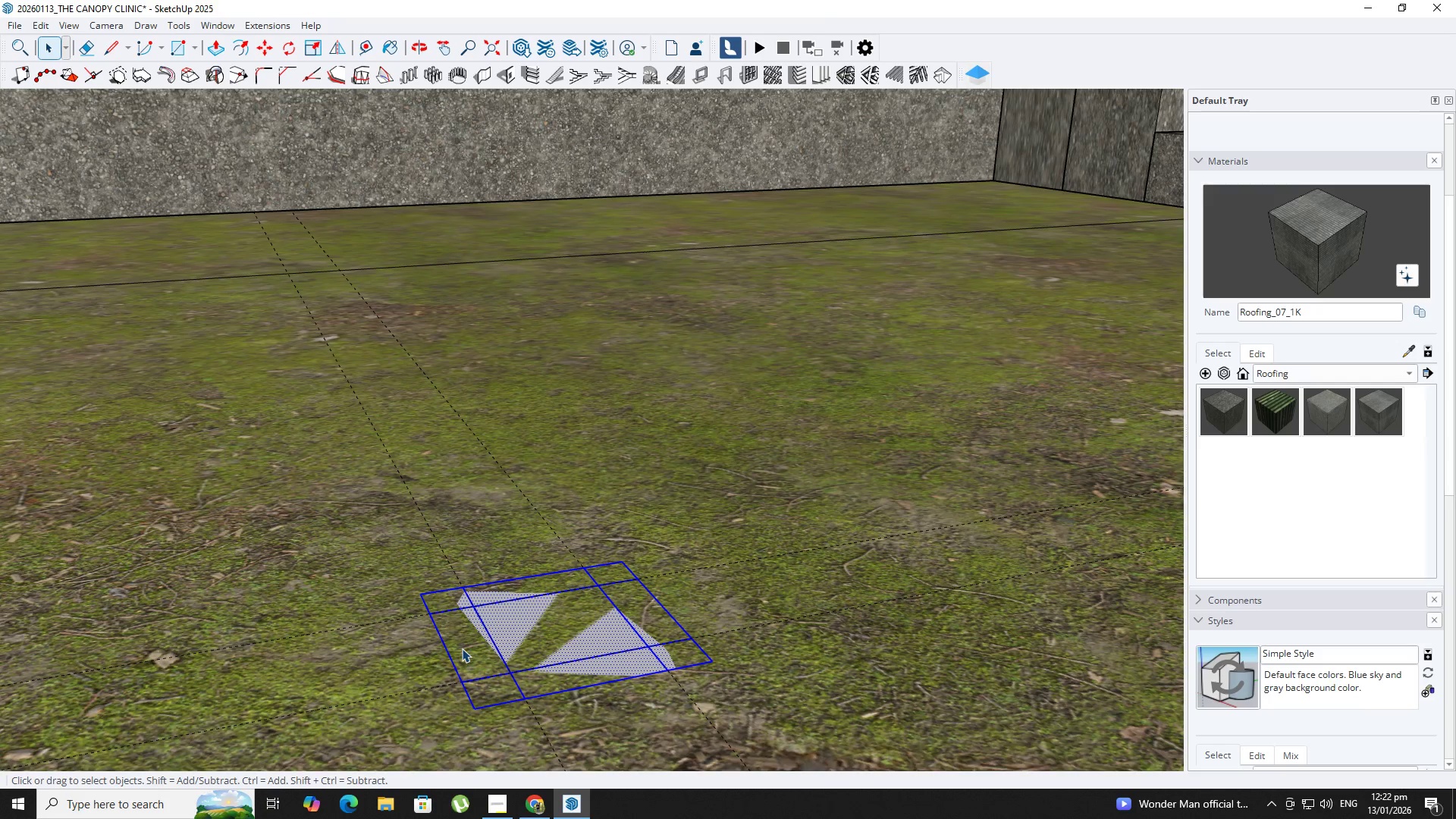 
right_click([462, 648])
 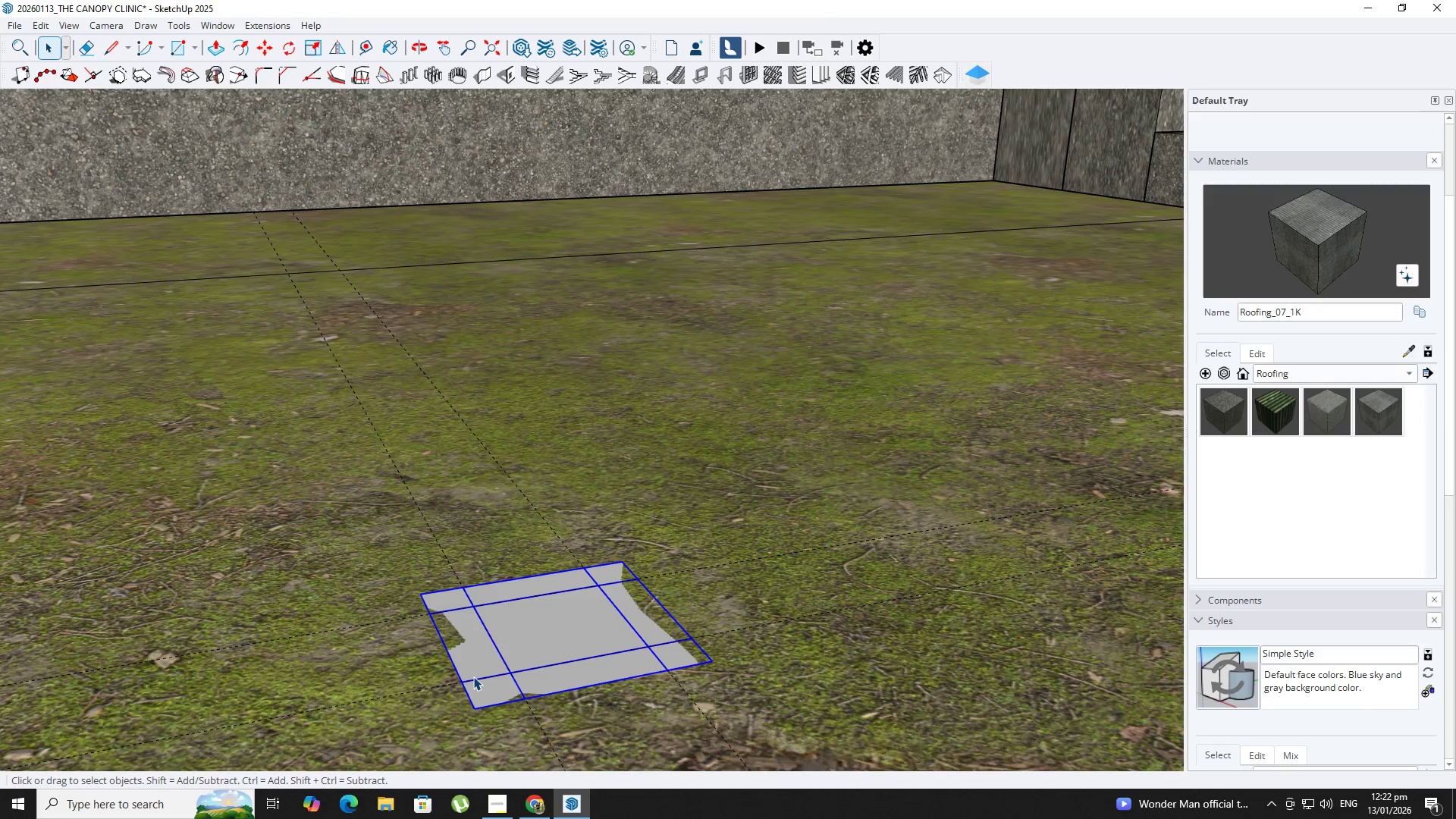 
double_click([468, 653])
 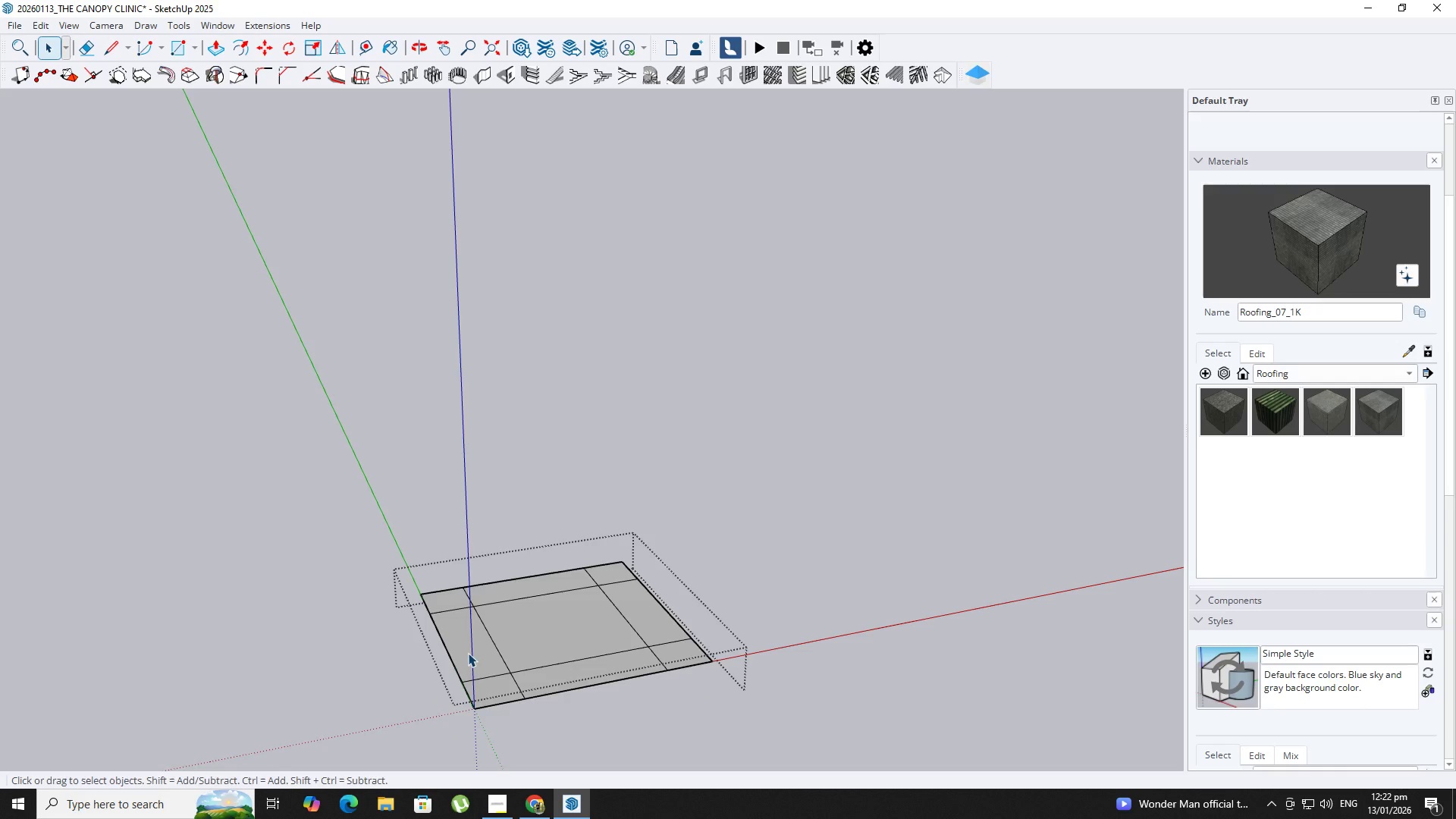 
key(E)
 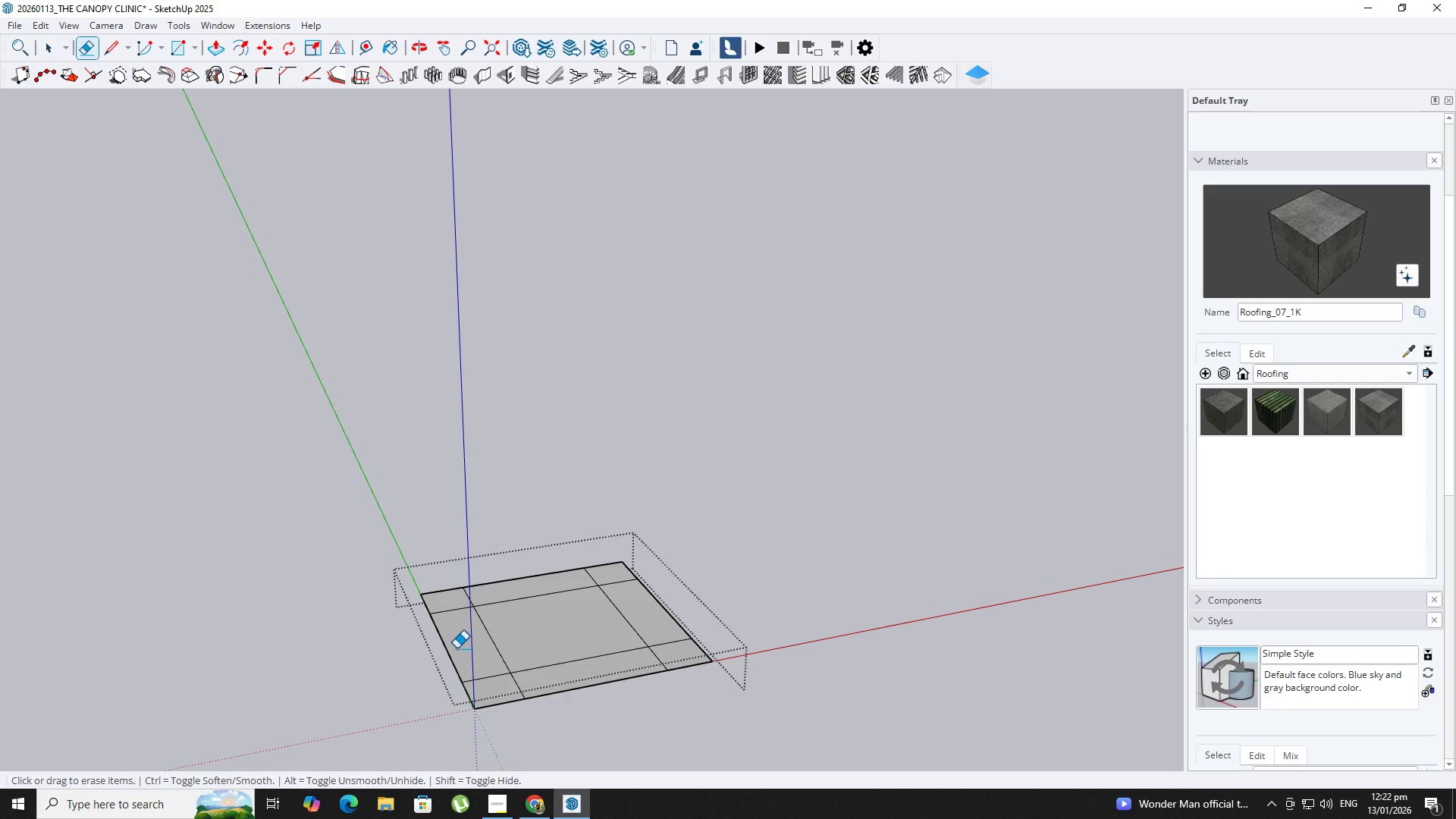 
left_click_drag(start_coordinate=[456, 648], to_coordinate=[446, 648])
 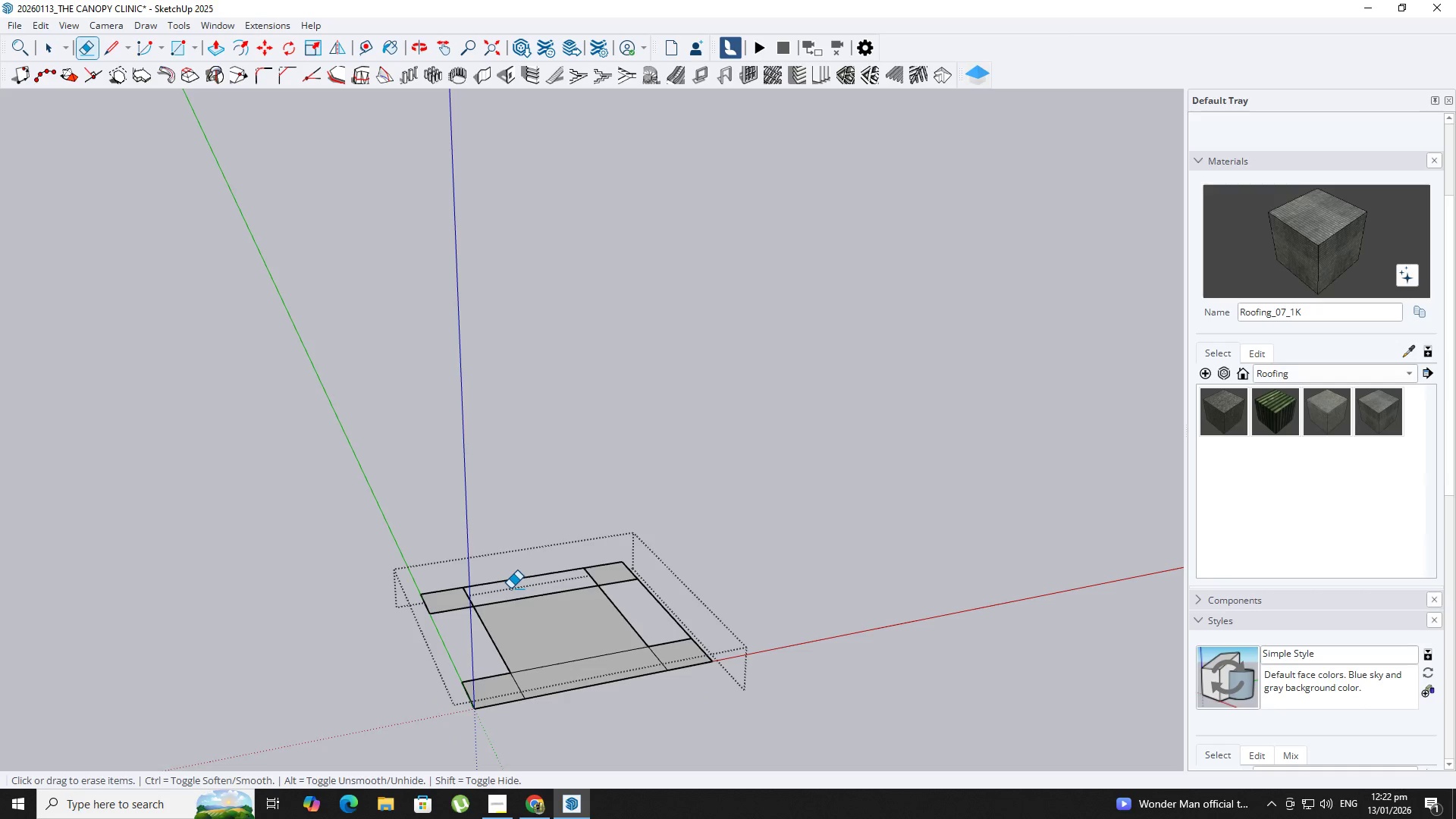 
left_click_drag(start_coordinate=[510, 588], to_coordinate=[506, 576])
 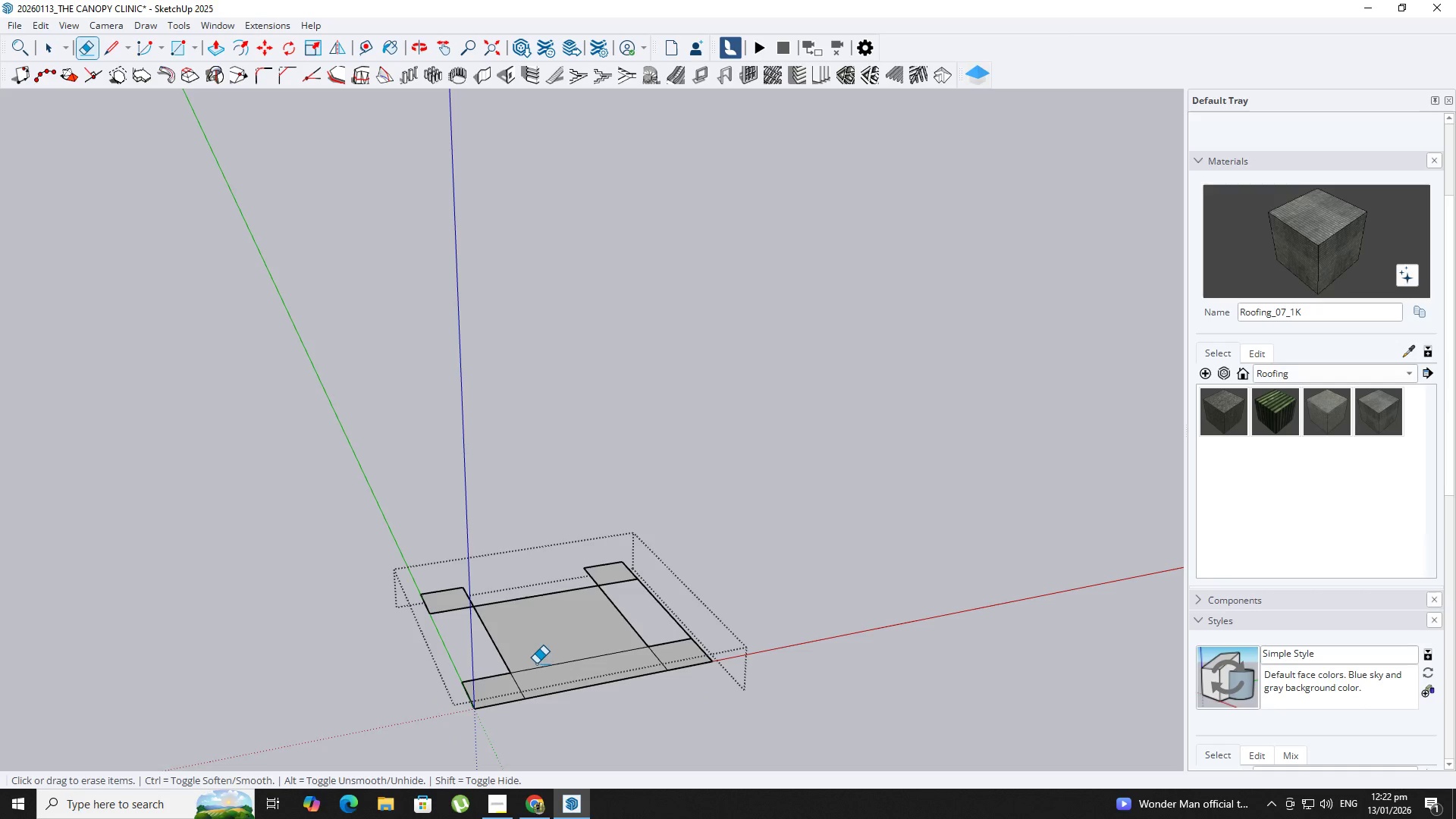 
left_click_drag(start_coordinate=[537, 664], to_coordinate=[547, 668])
 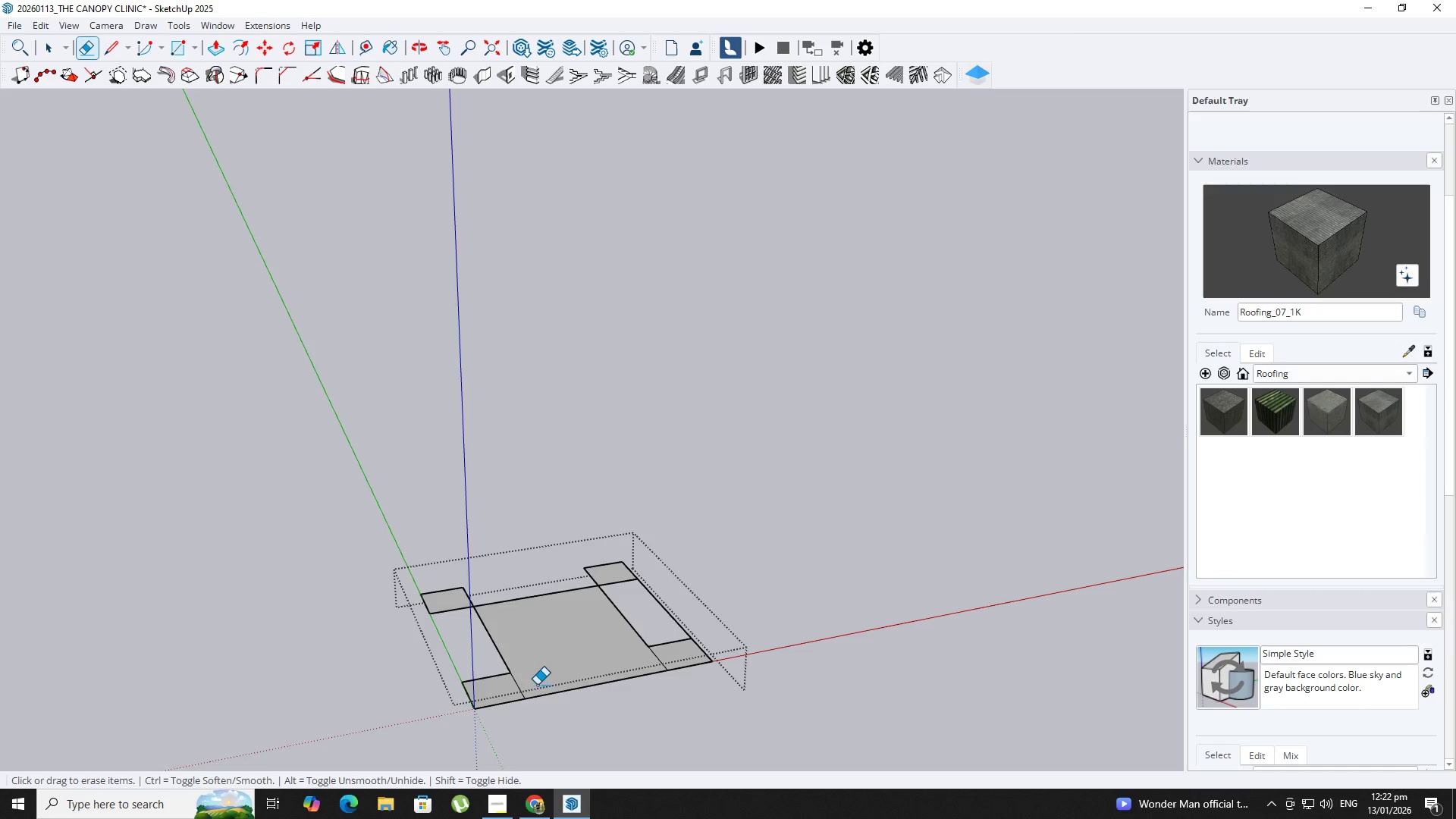 
left_click_drag(start_coordinate=[535, 686], to_coordinate=[517, 684])
 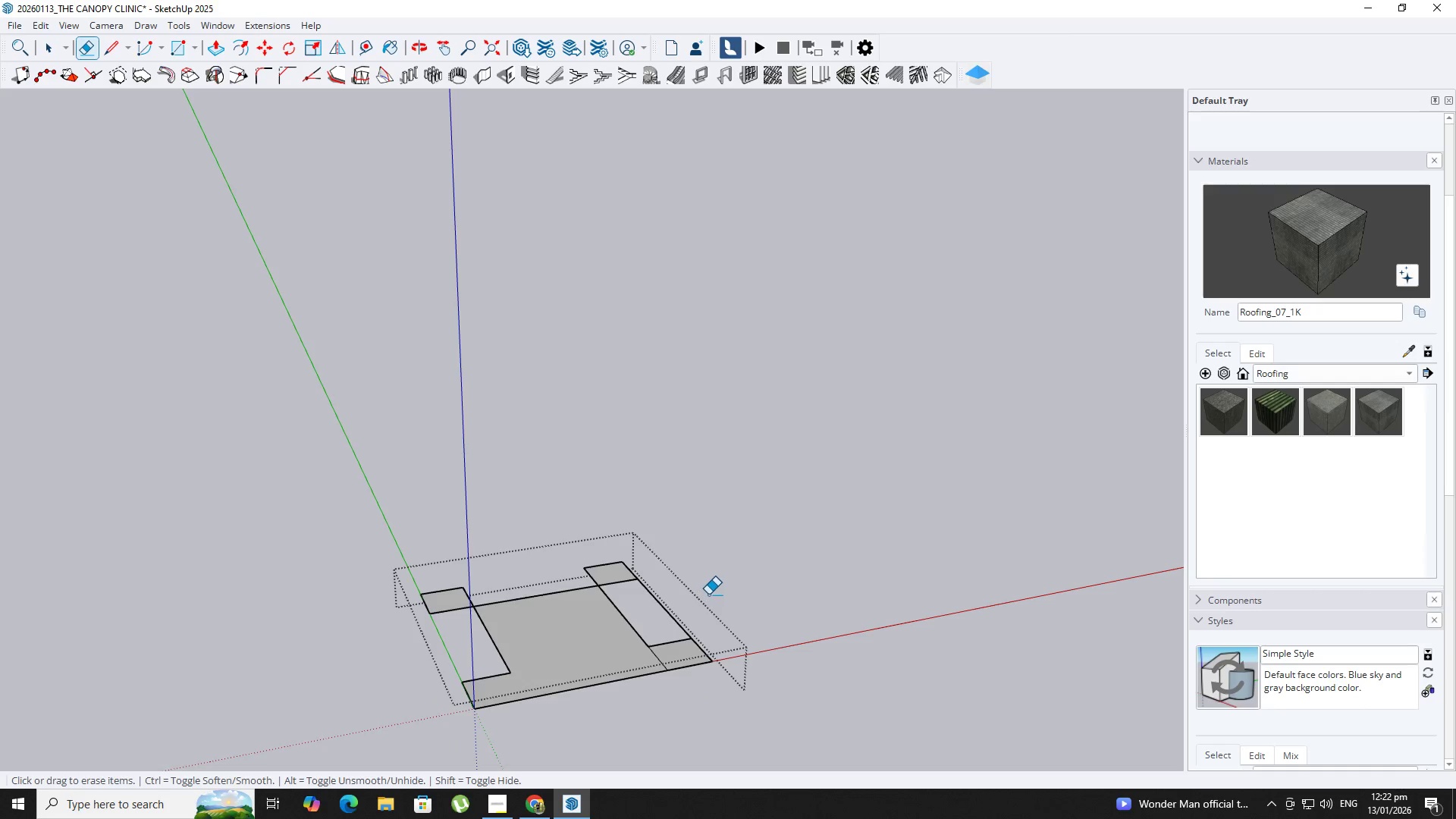 
left_click_drag(start_coordinate=[702, 598], to_coordinate=[663, 607])
 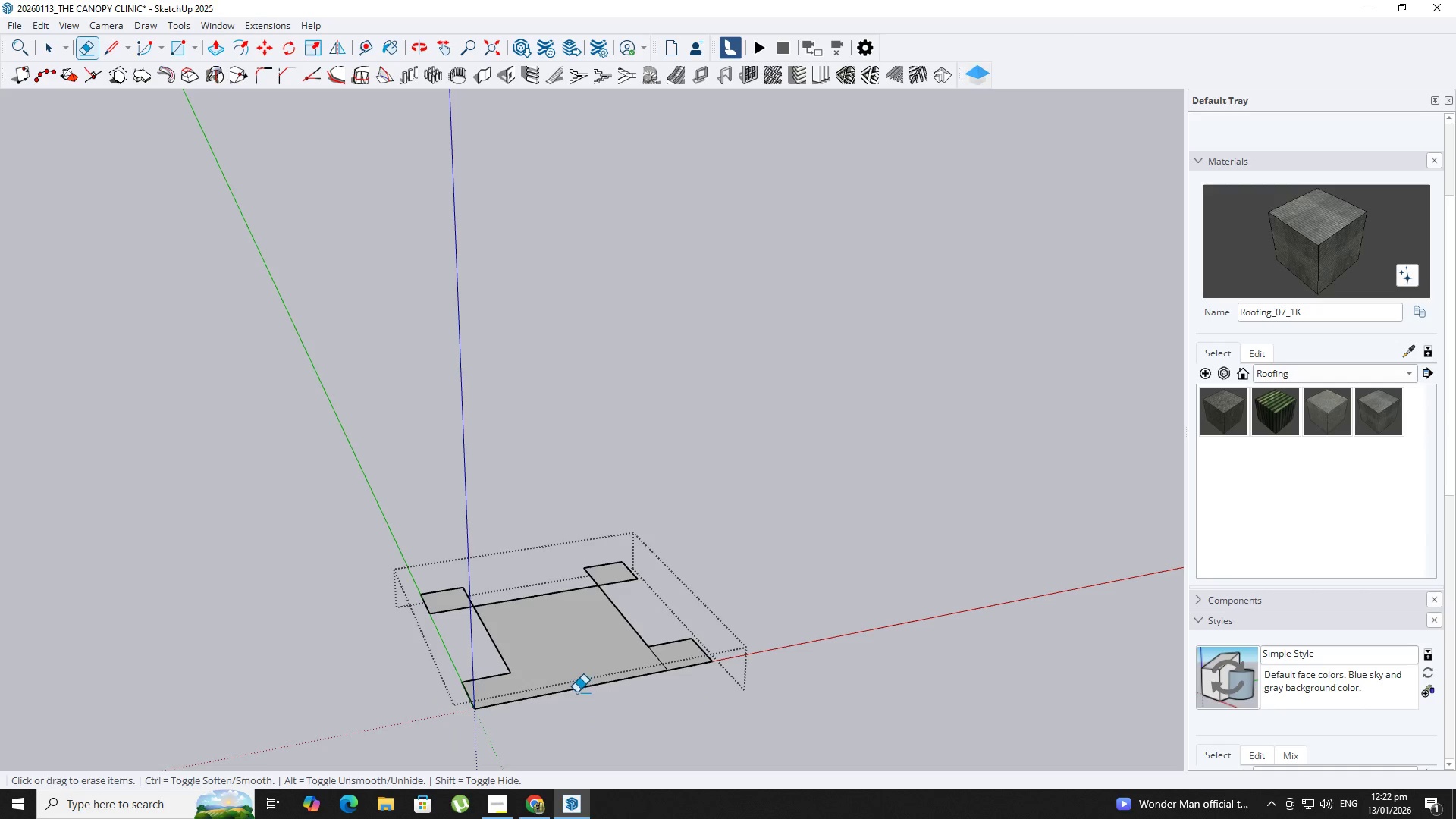 
type(rr)
 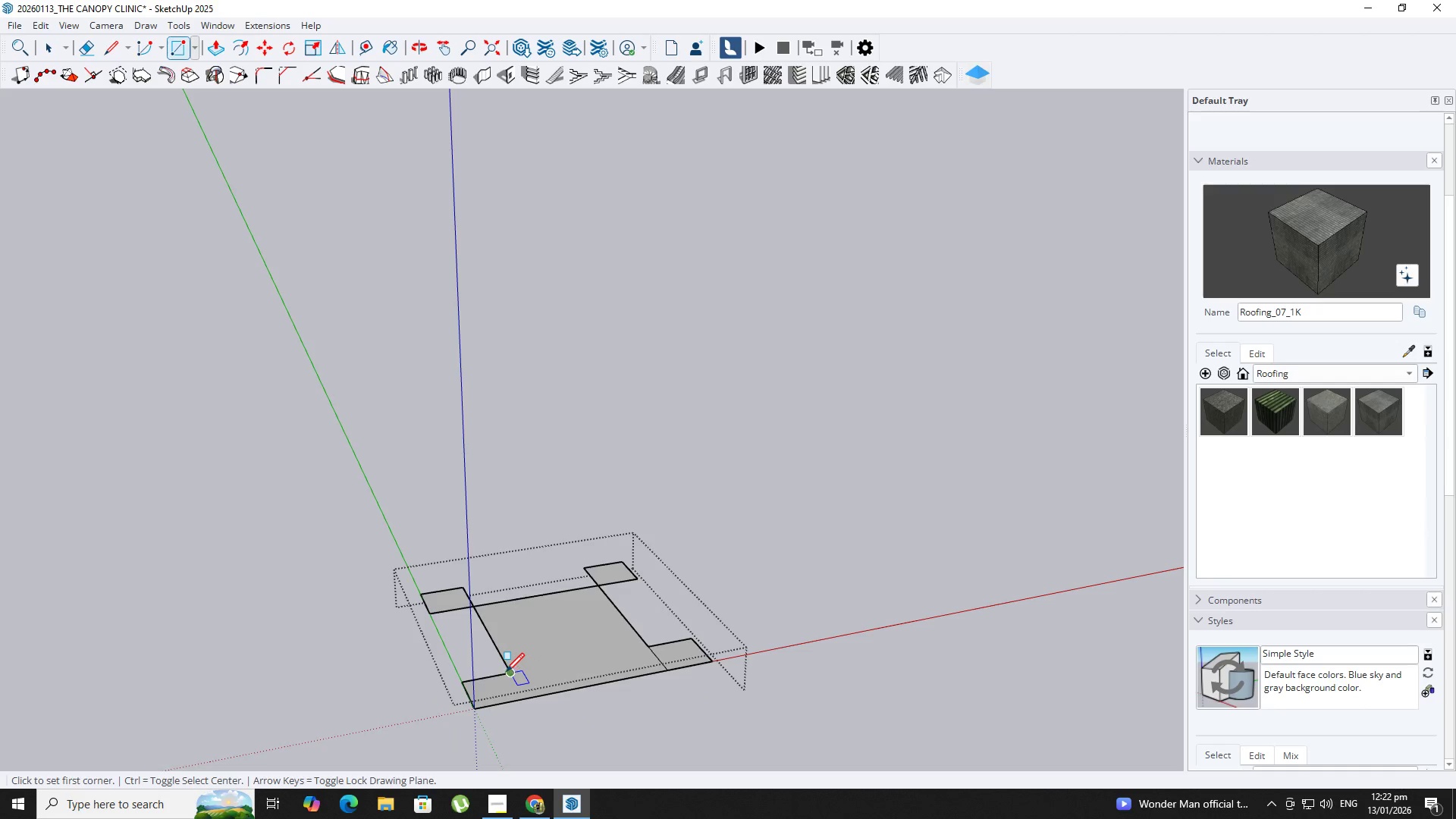 
left_click([506, 673])
 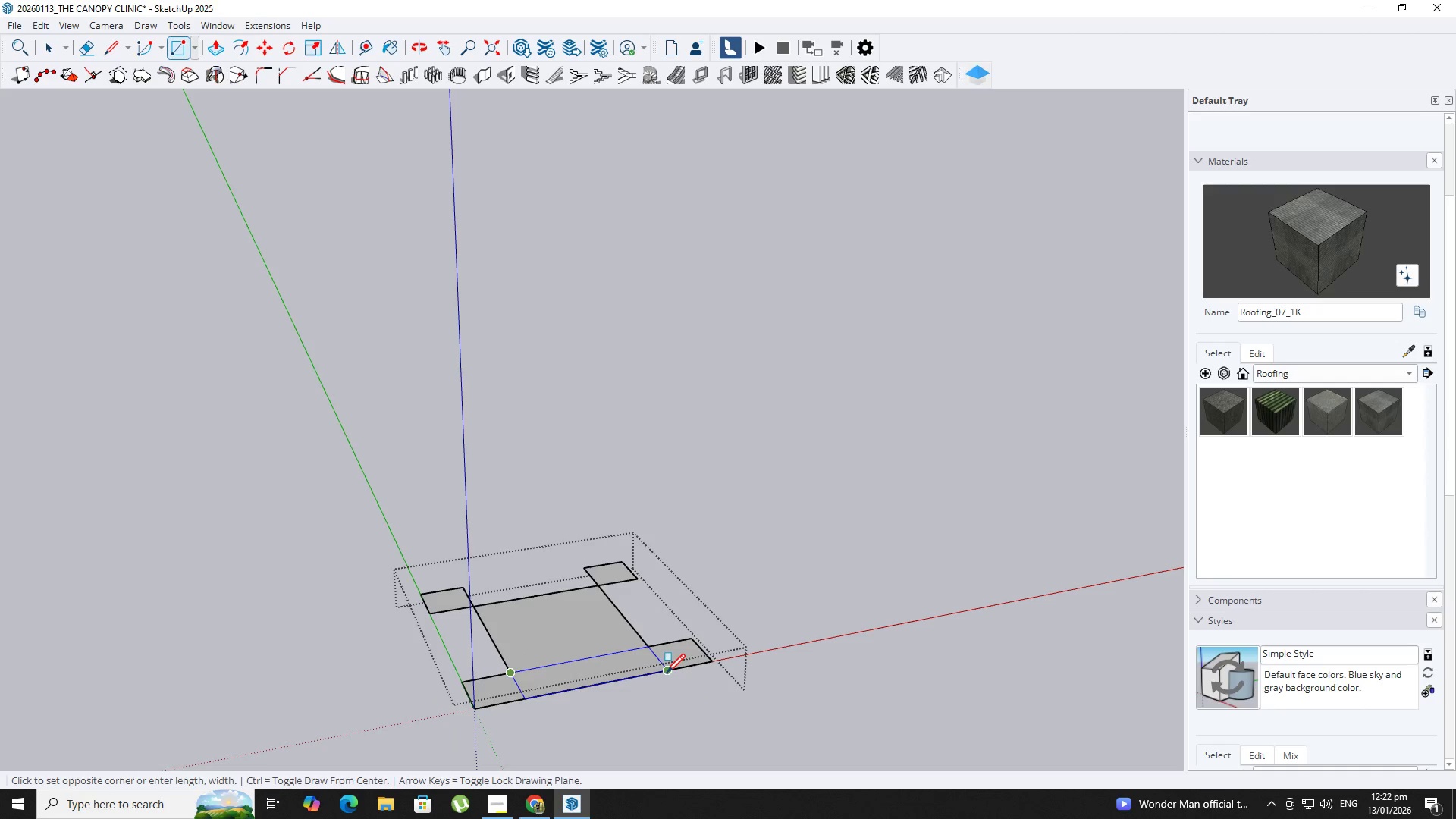 
key(E)
 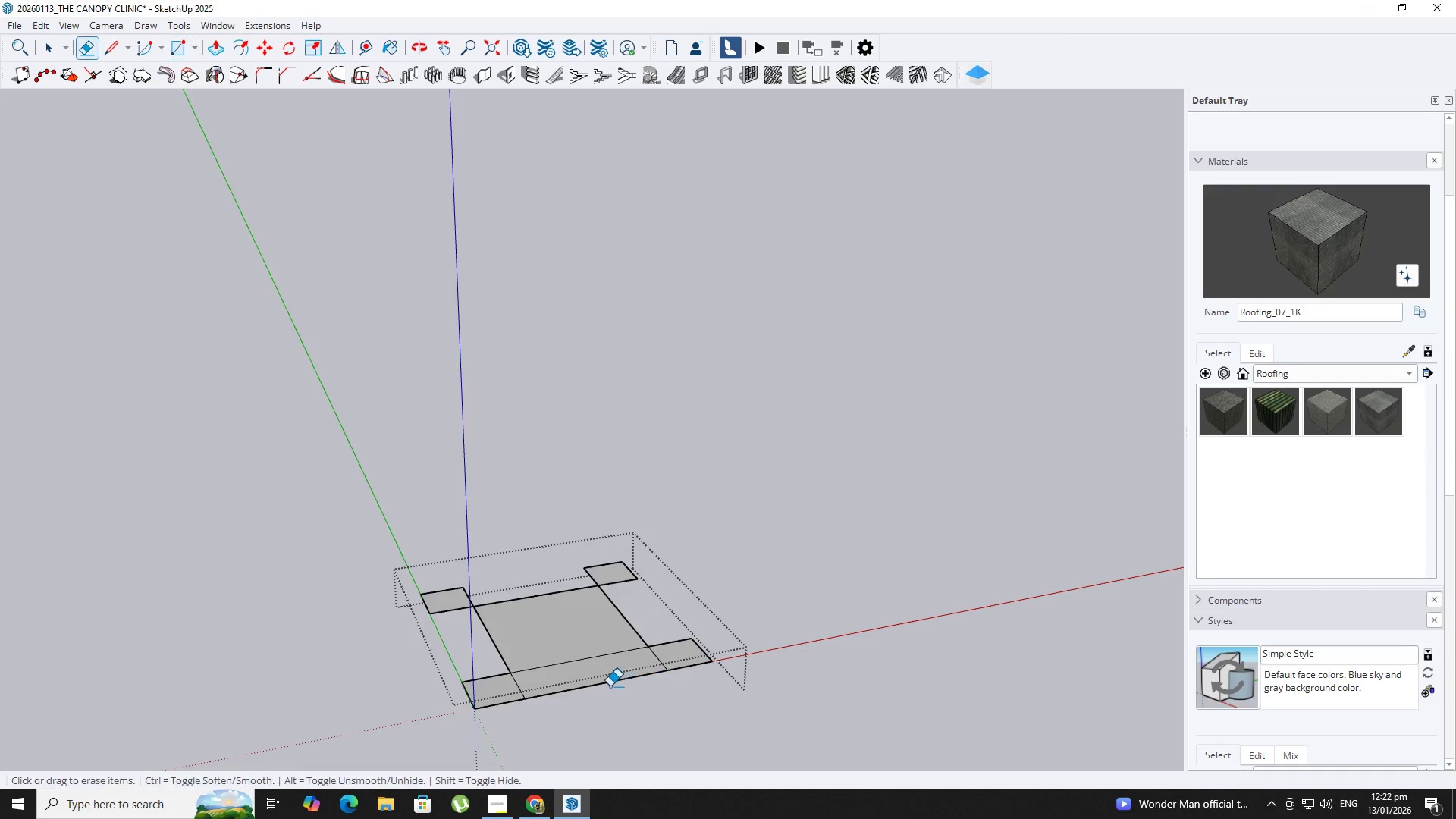 
left_click_drag(start_coordinate=[607, 686], to_coordinate=[598, 680])
 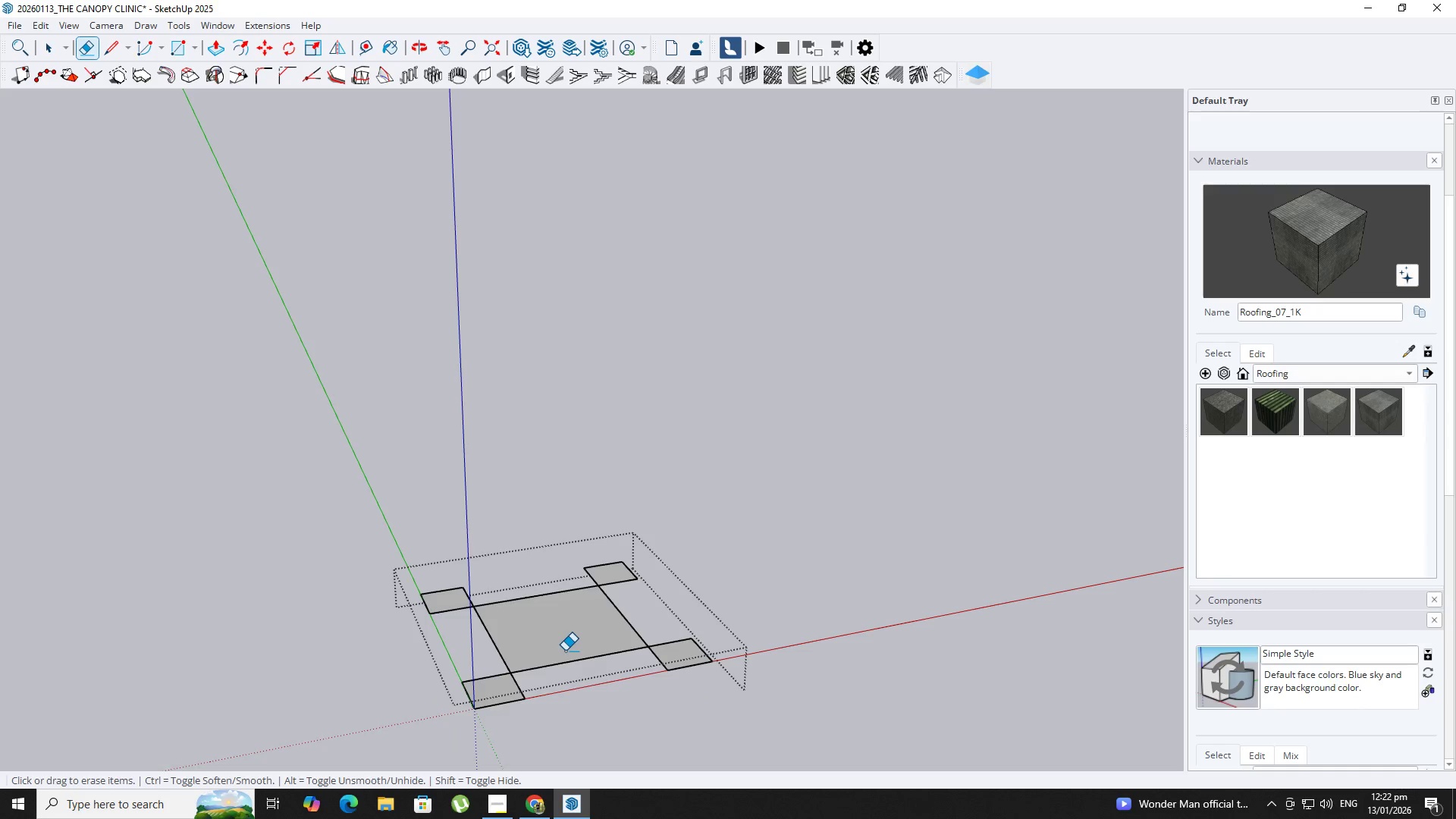 
wait(5.7)
 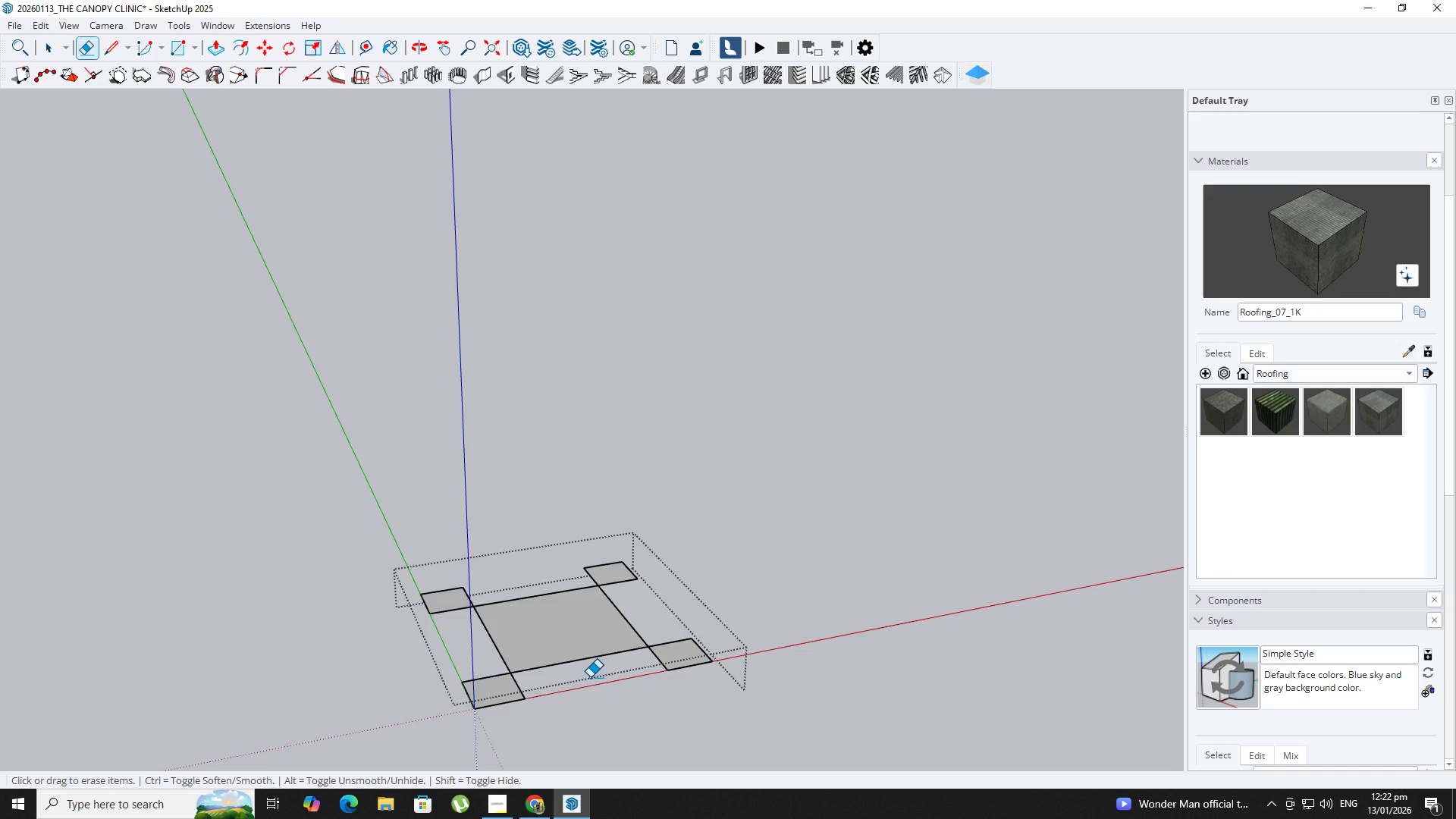 
key(Space)
 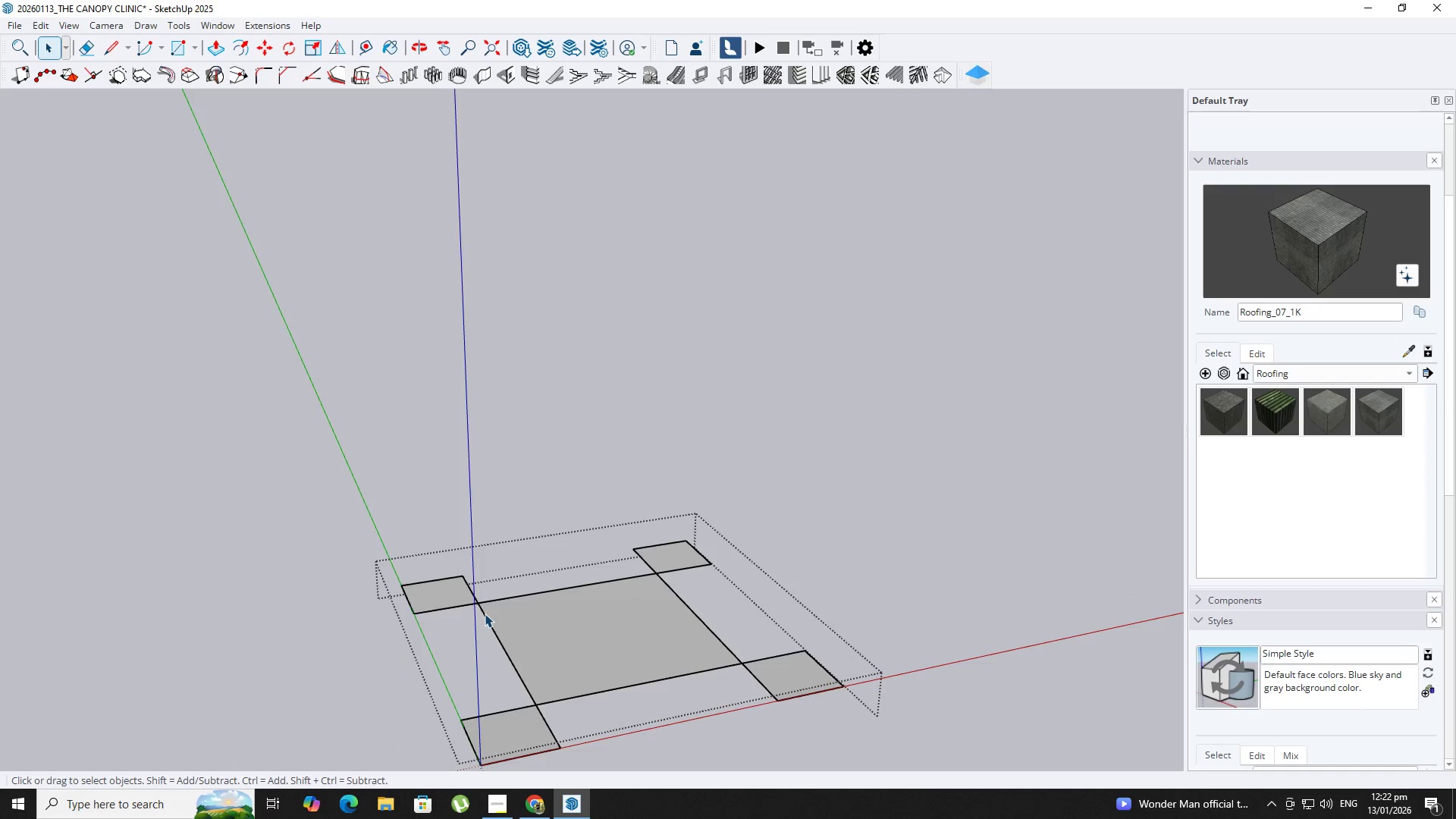 
scroll: coordinate [415, 599], scroll_direction: up, amount: 4.0
 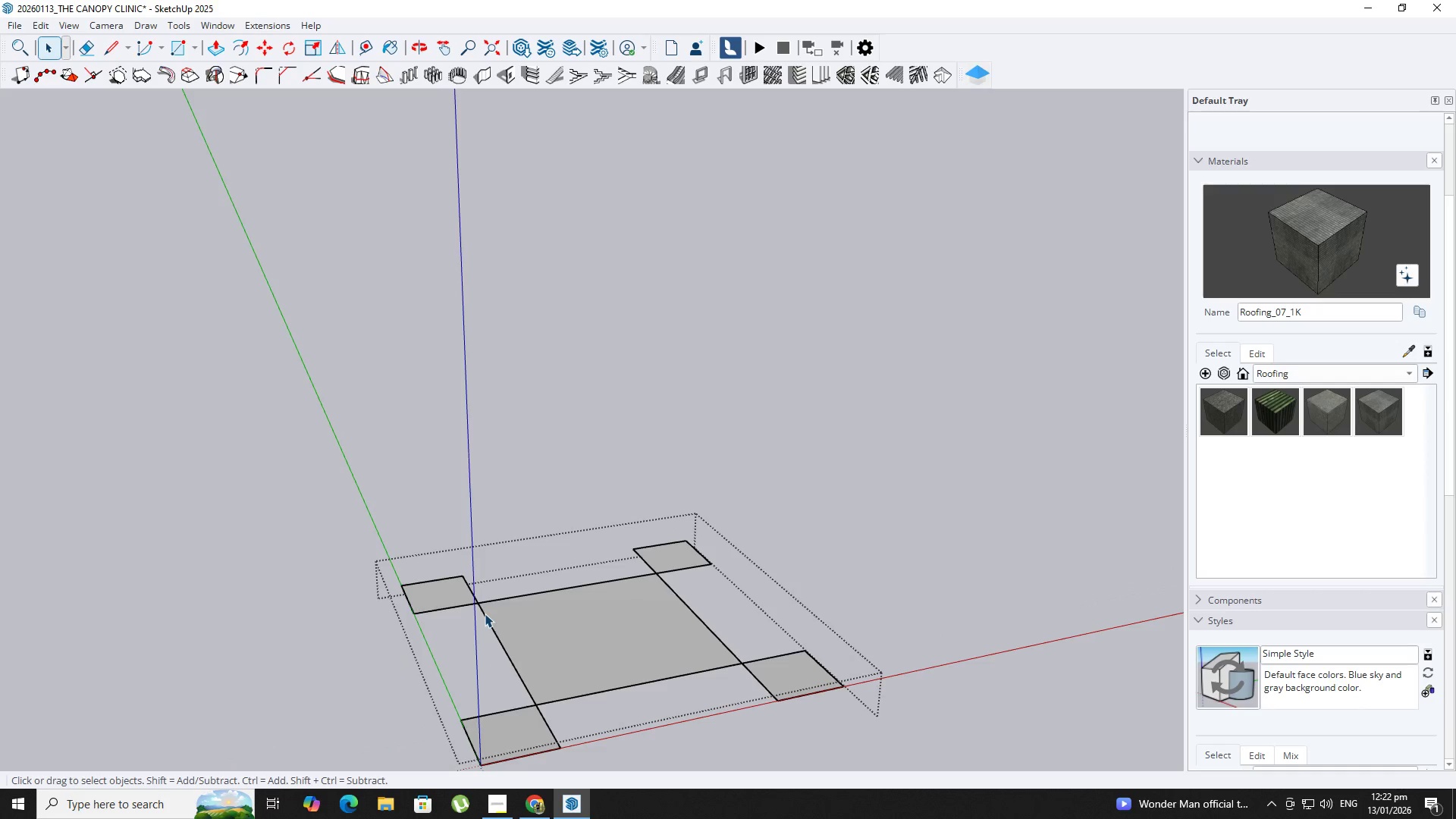 
key(Control+Z)
 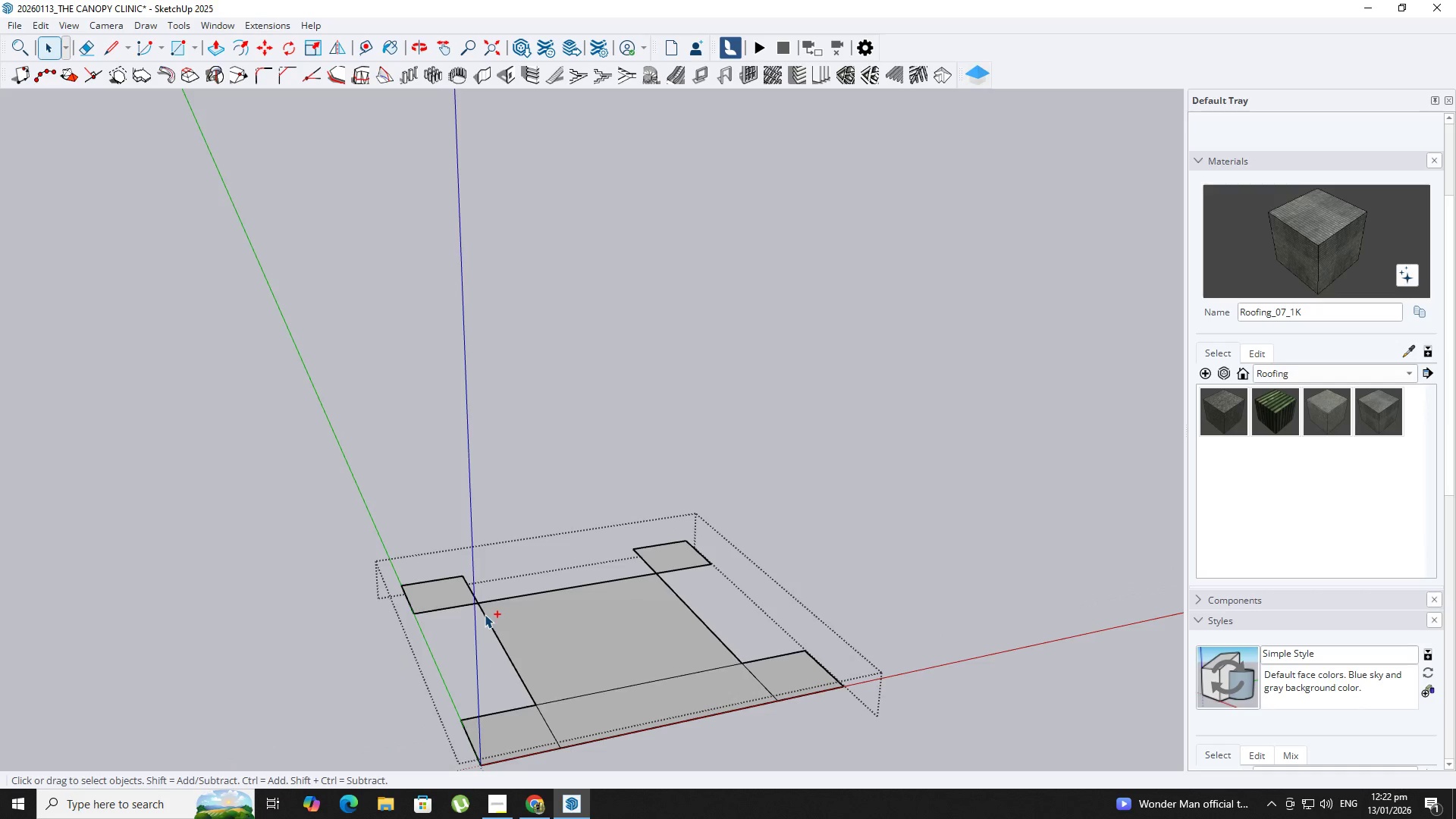 
key(Control+Z)
 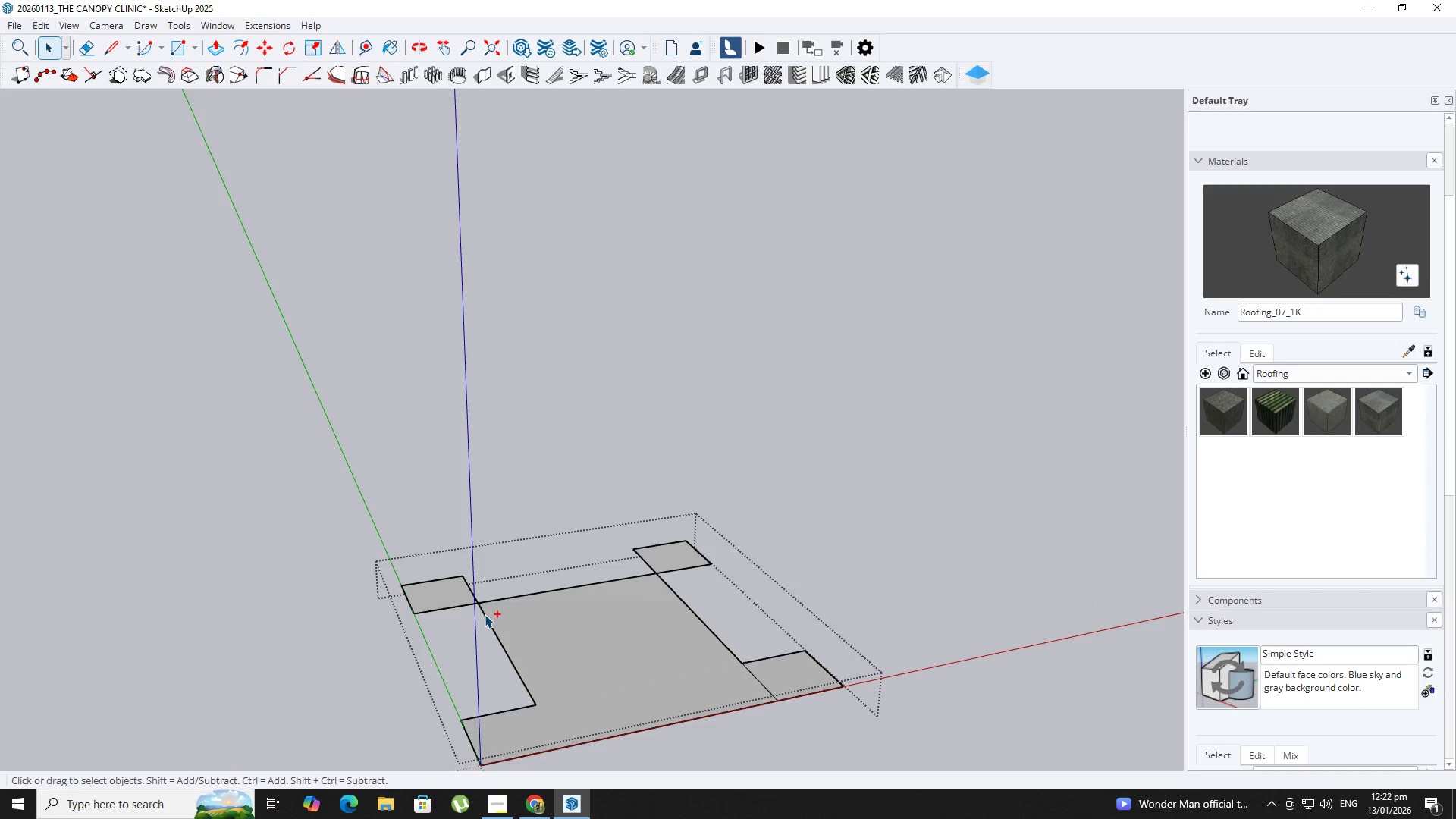 
key(Control+Z)
 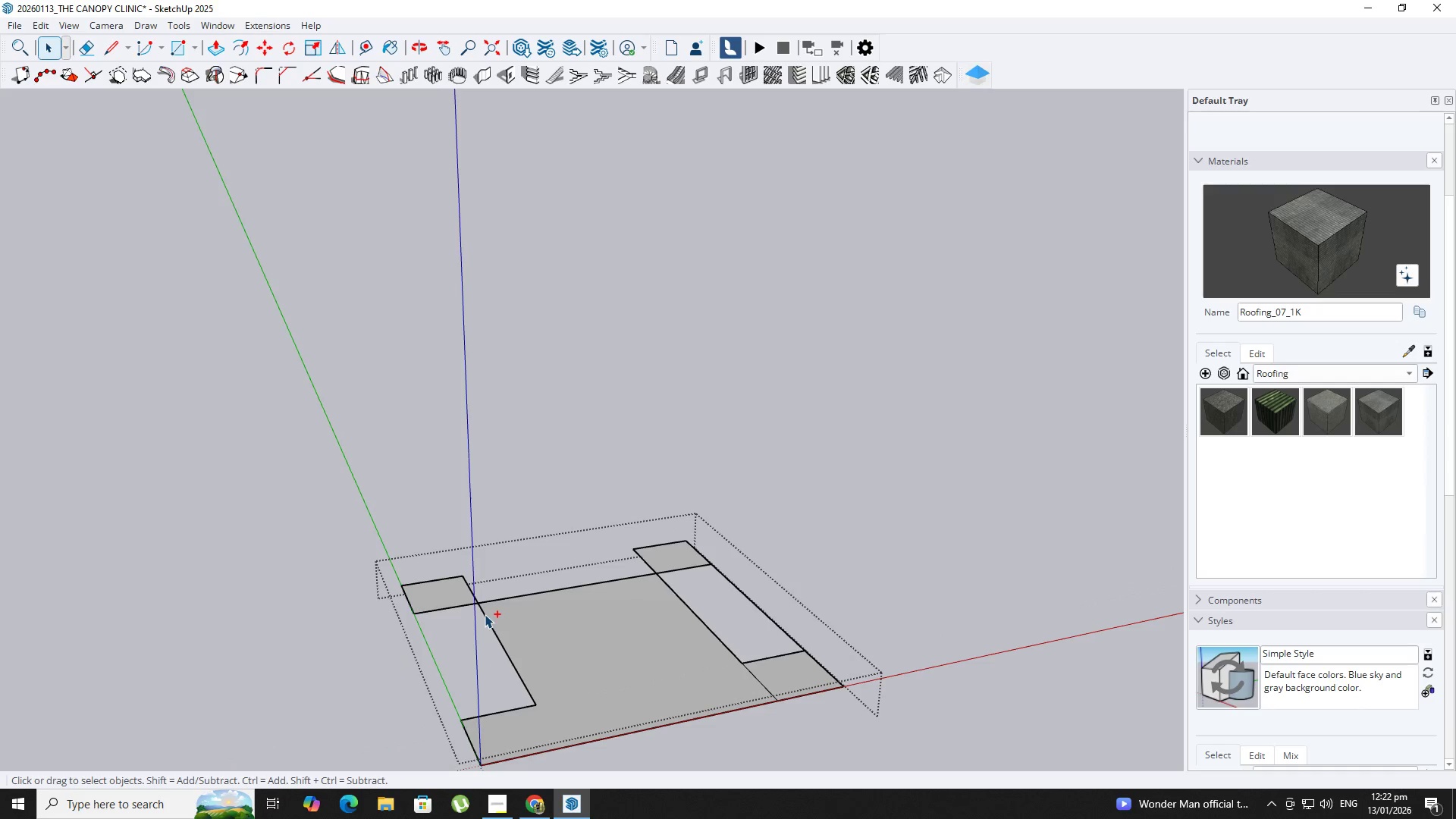 
key(Control+Z)
 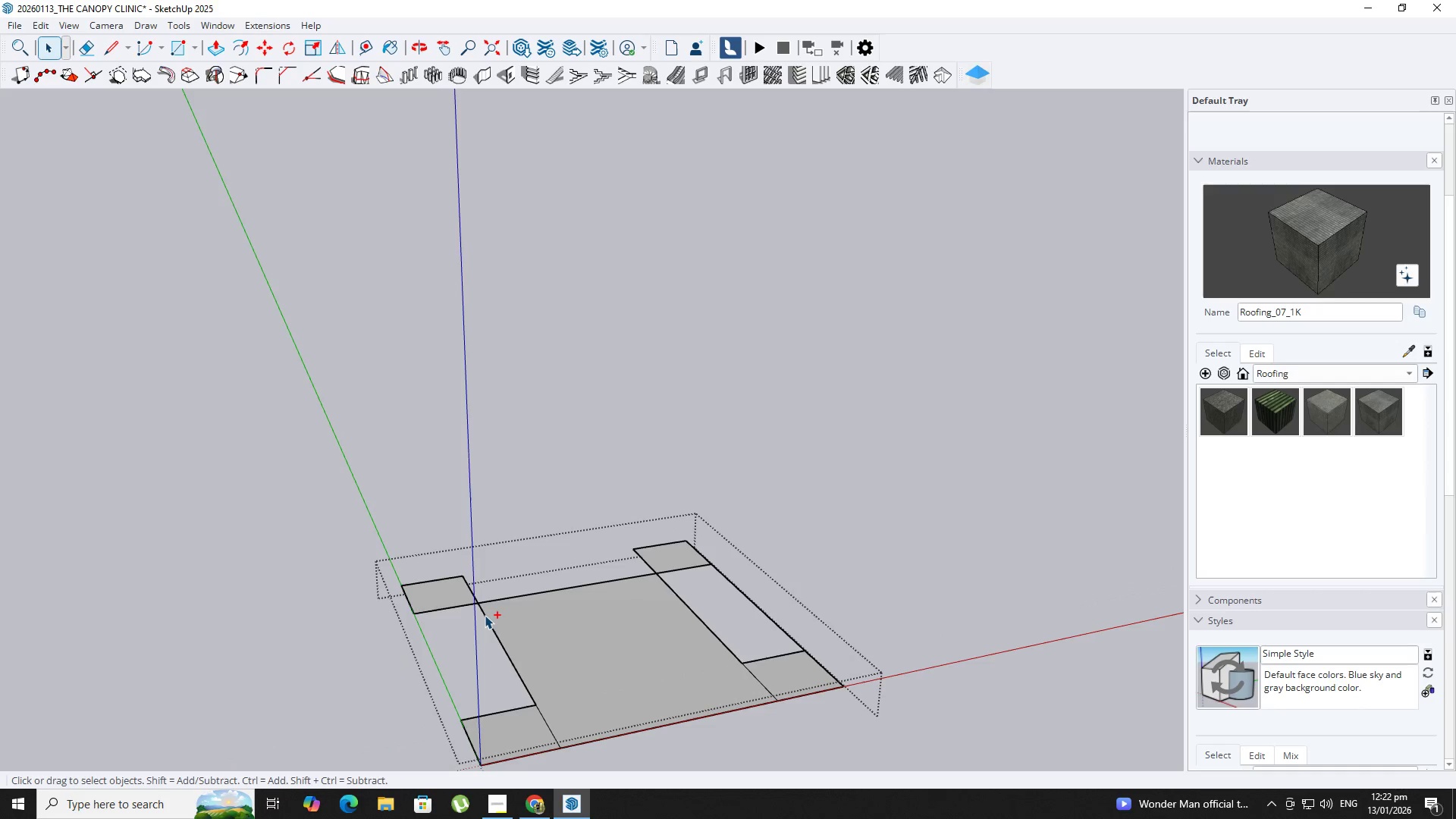 
key(Control+Z)
 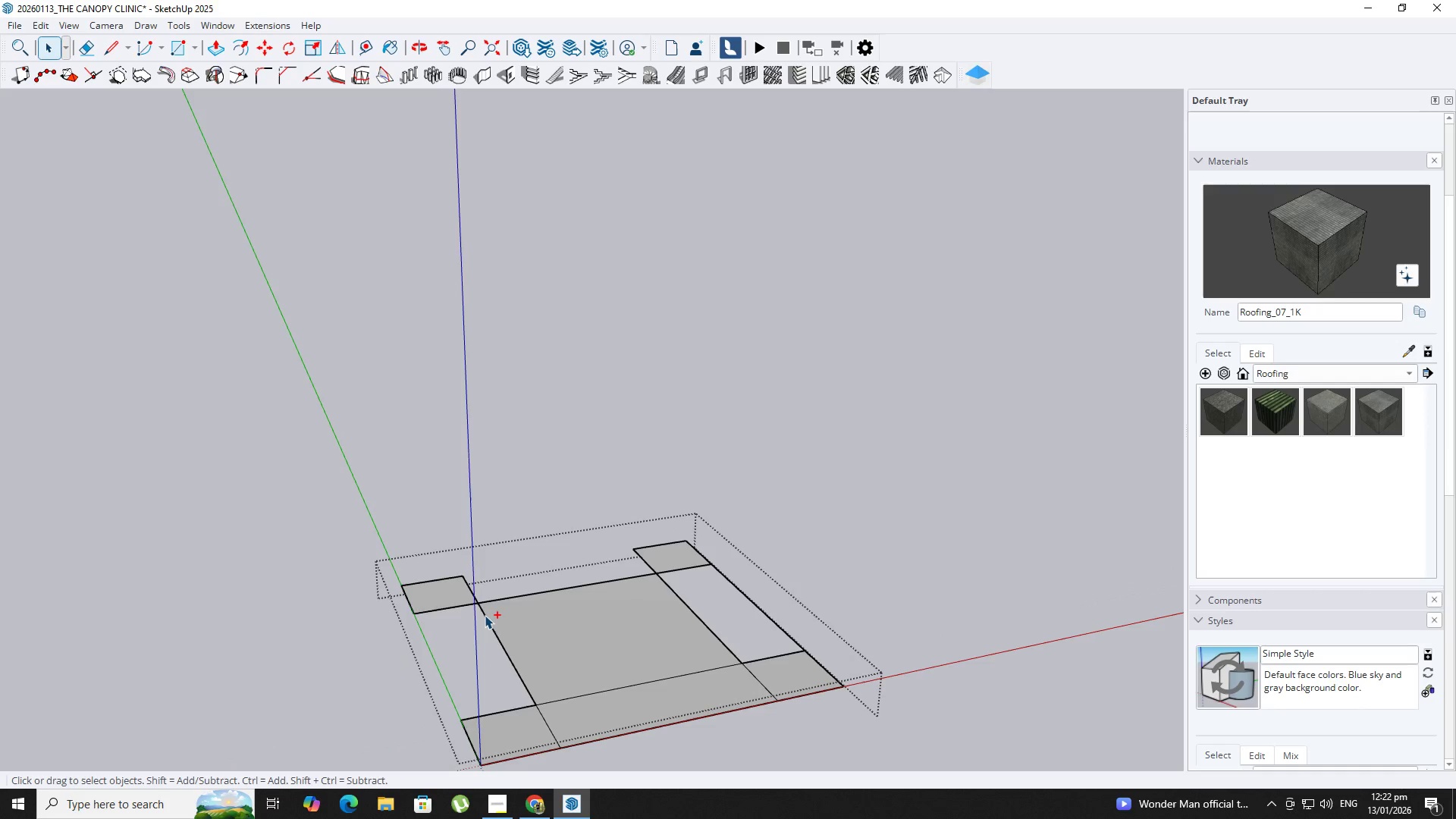 
key(Control+Z)
 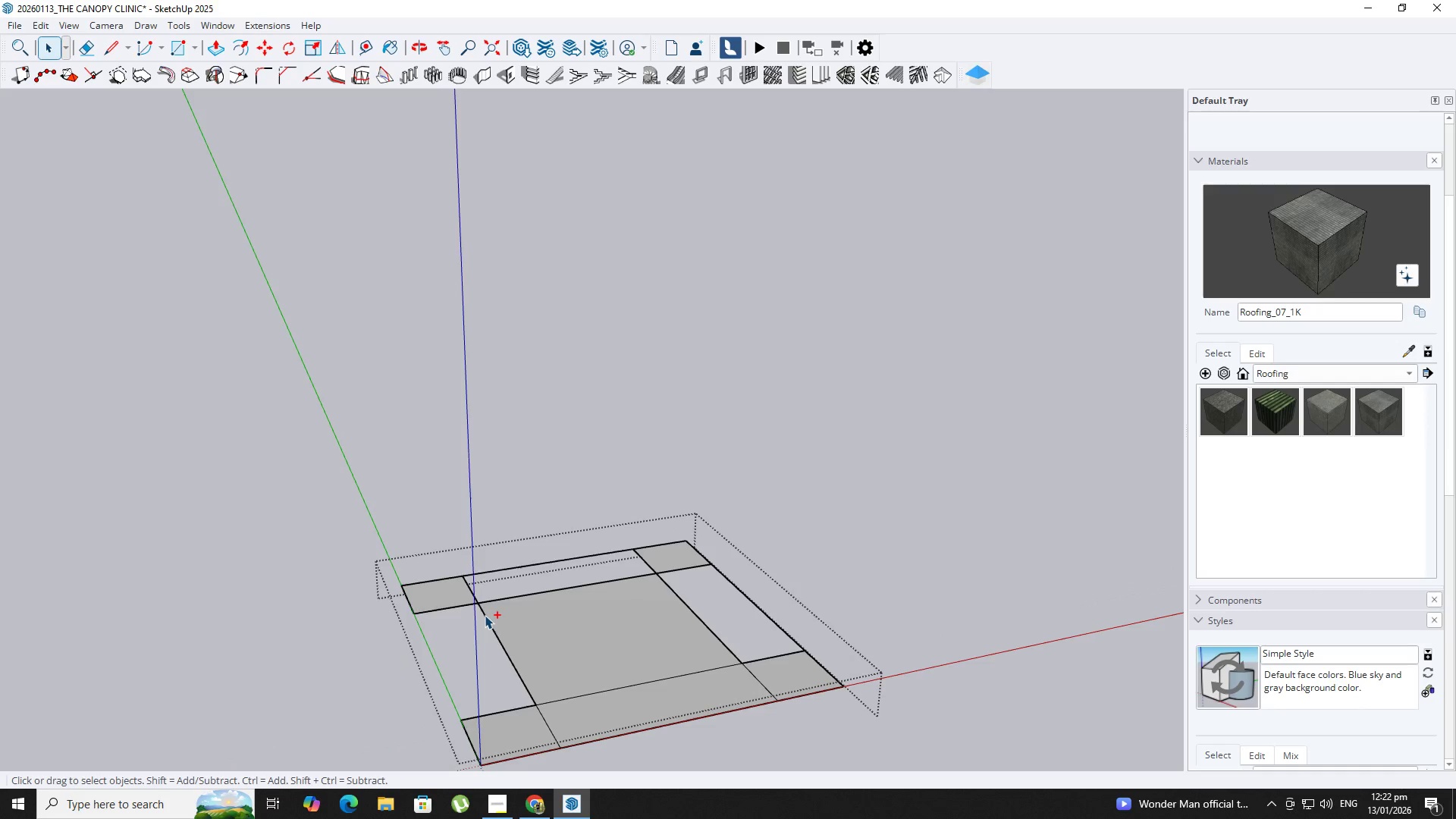 
key(Control+Z)
 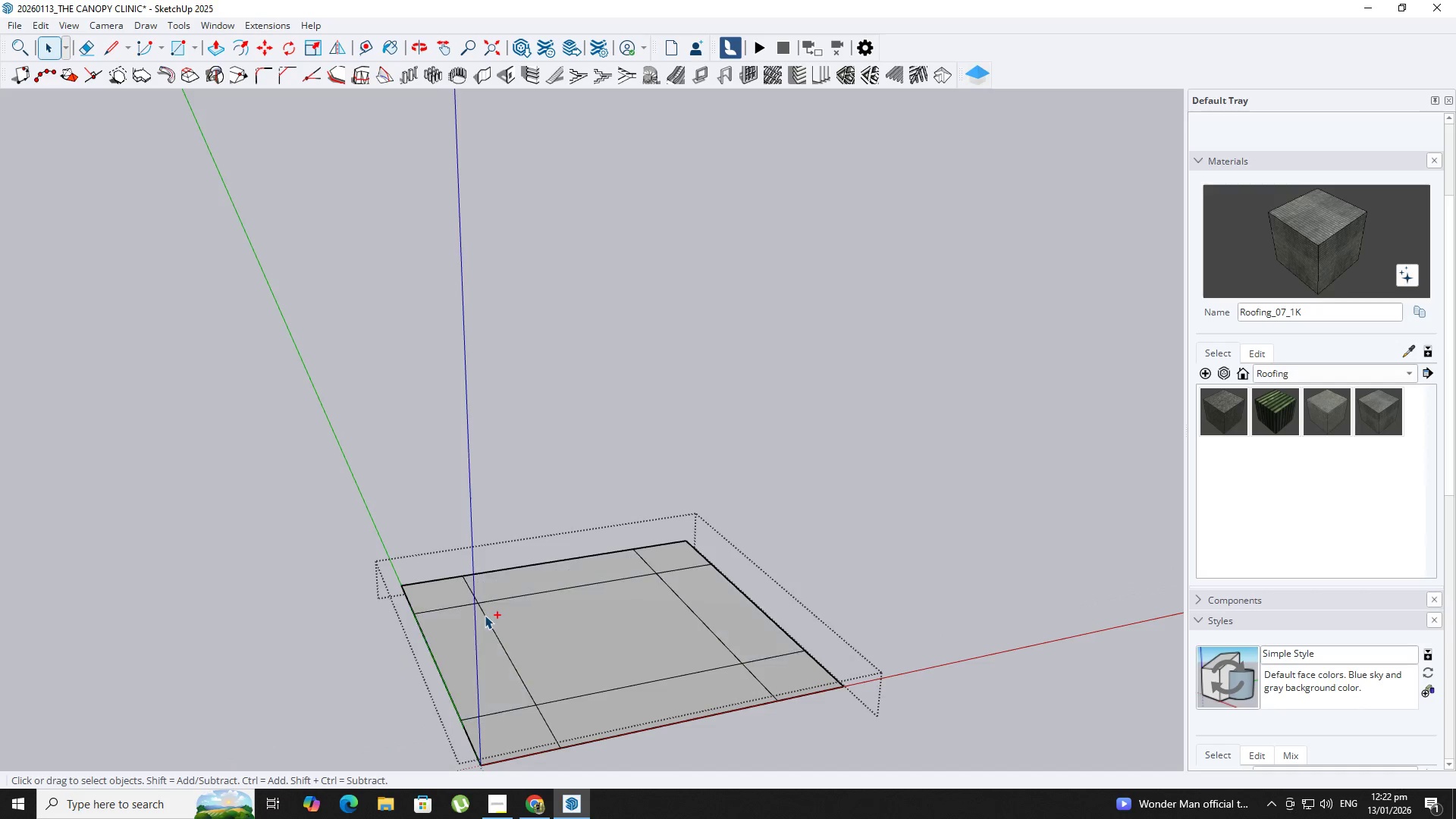 
key(Control+Z)
 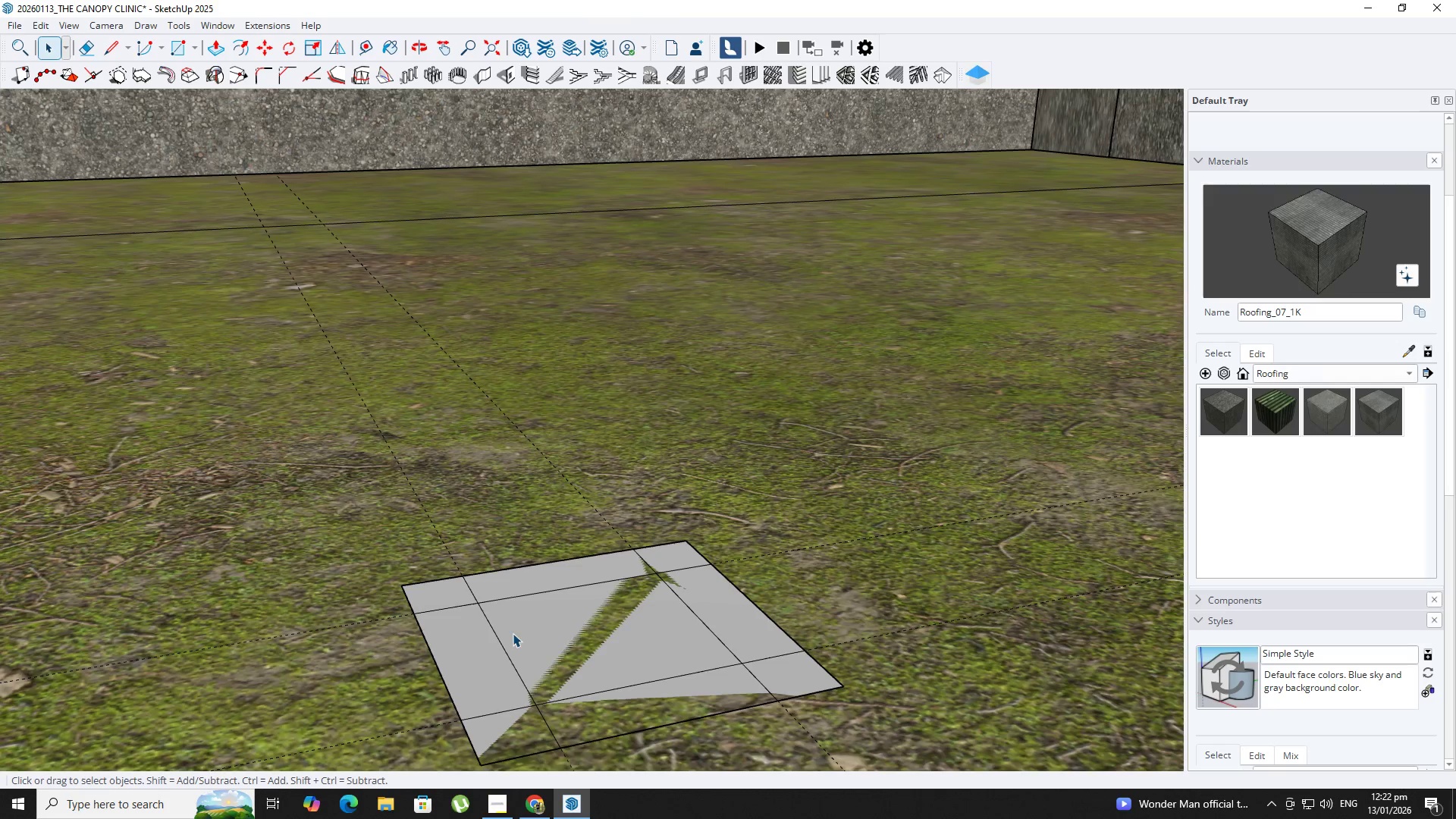 
double_click([516, 635])
 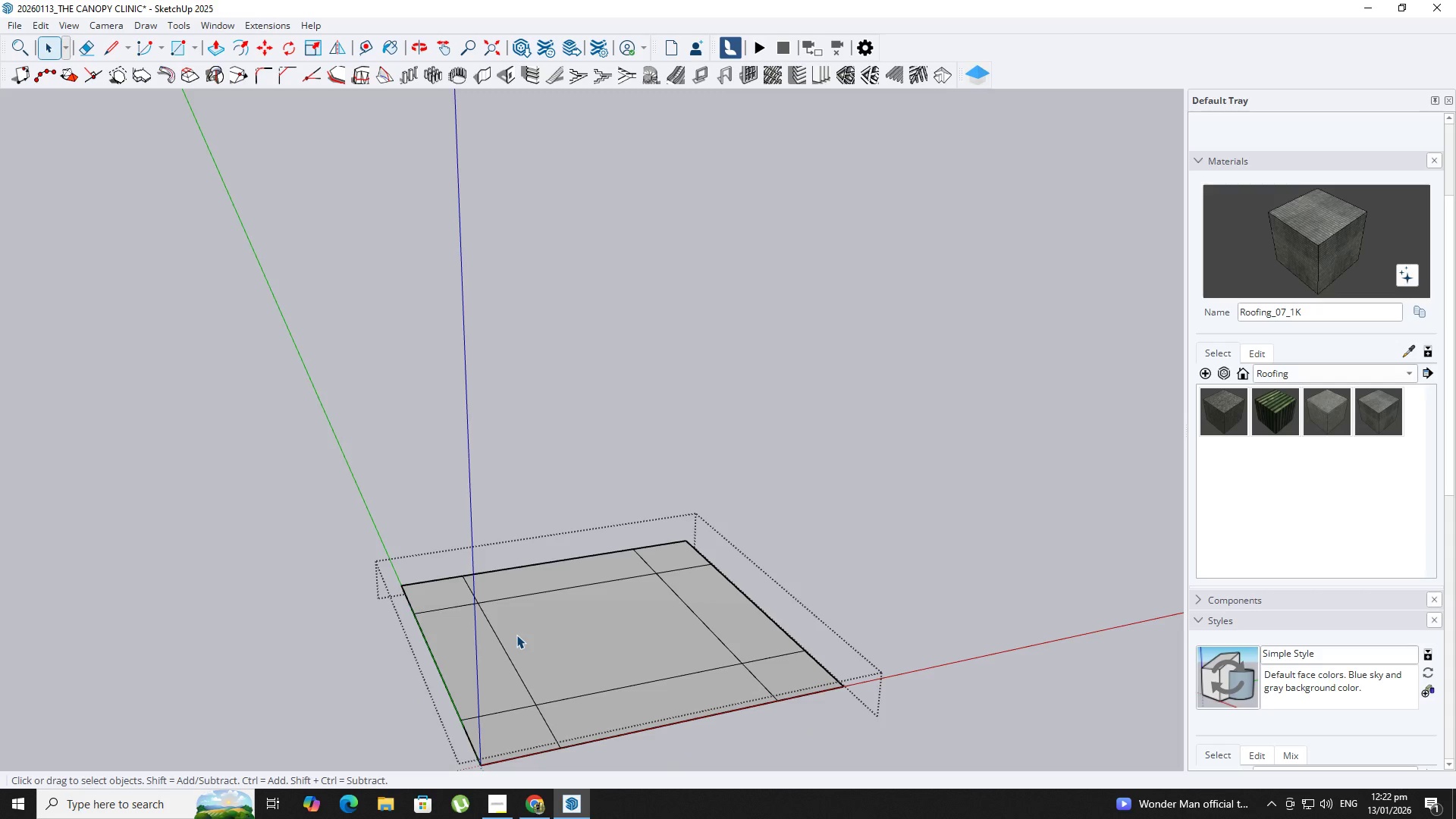 
triple_click([516, 635])
 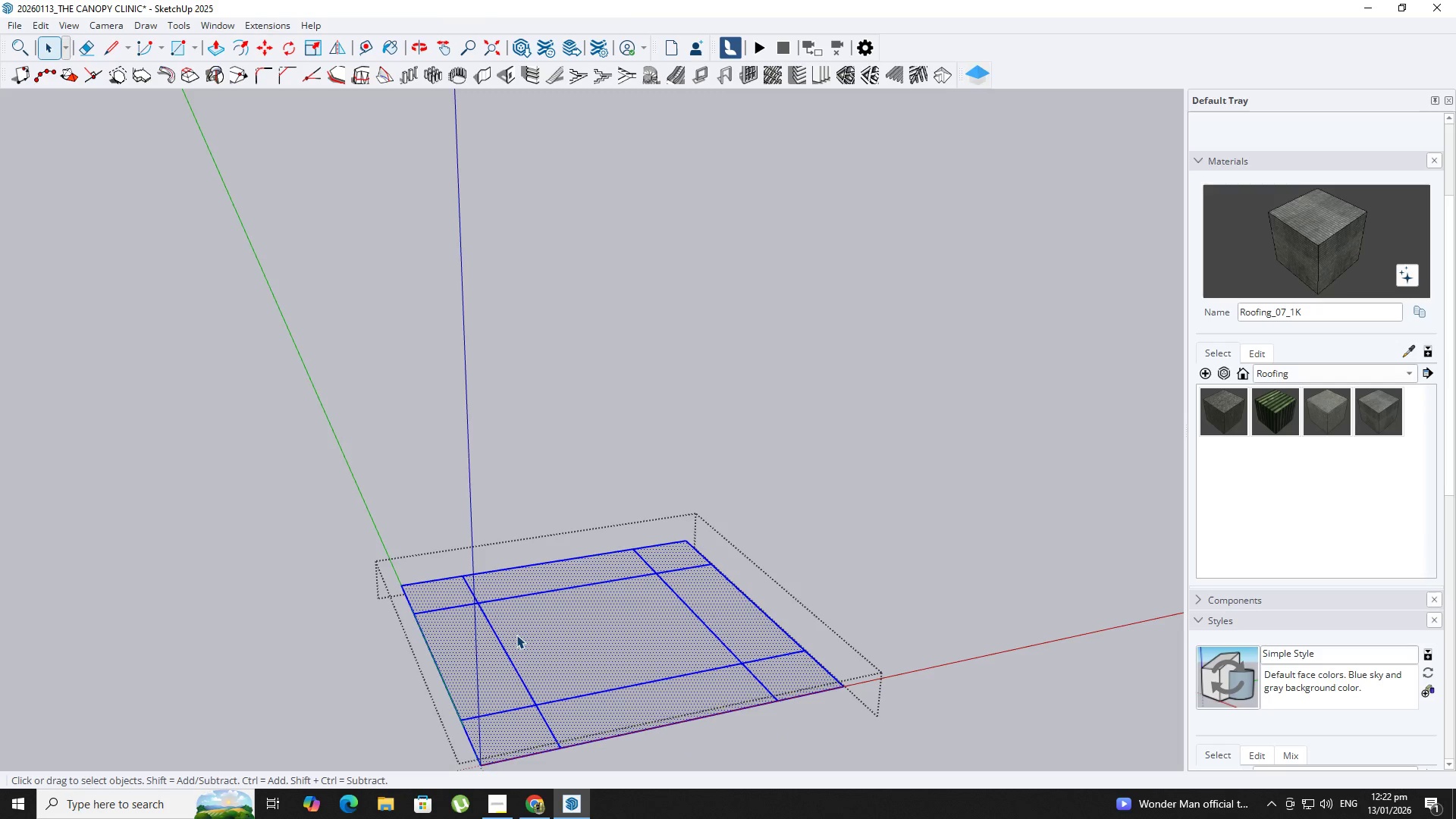 
triple_click([513, 634])
 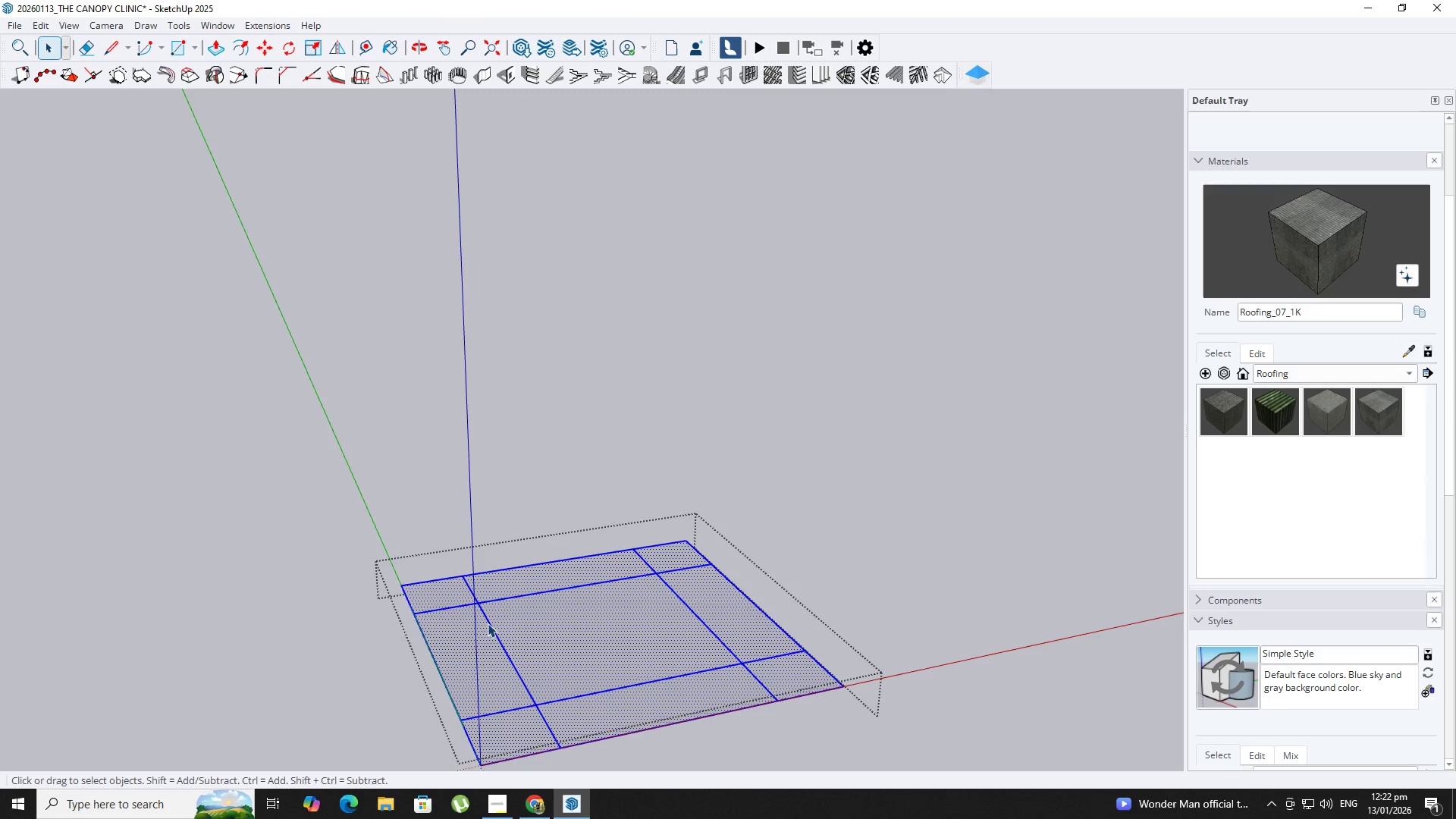 
key(R)
 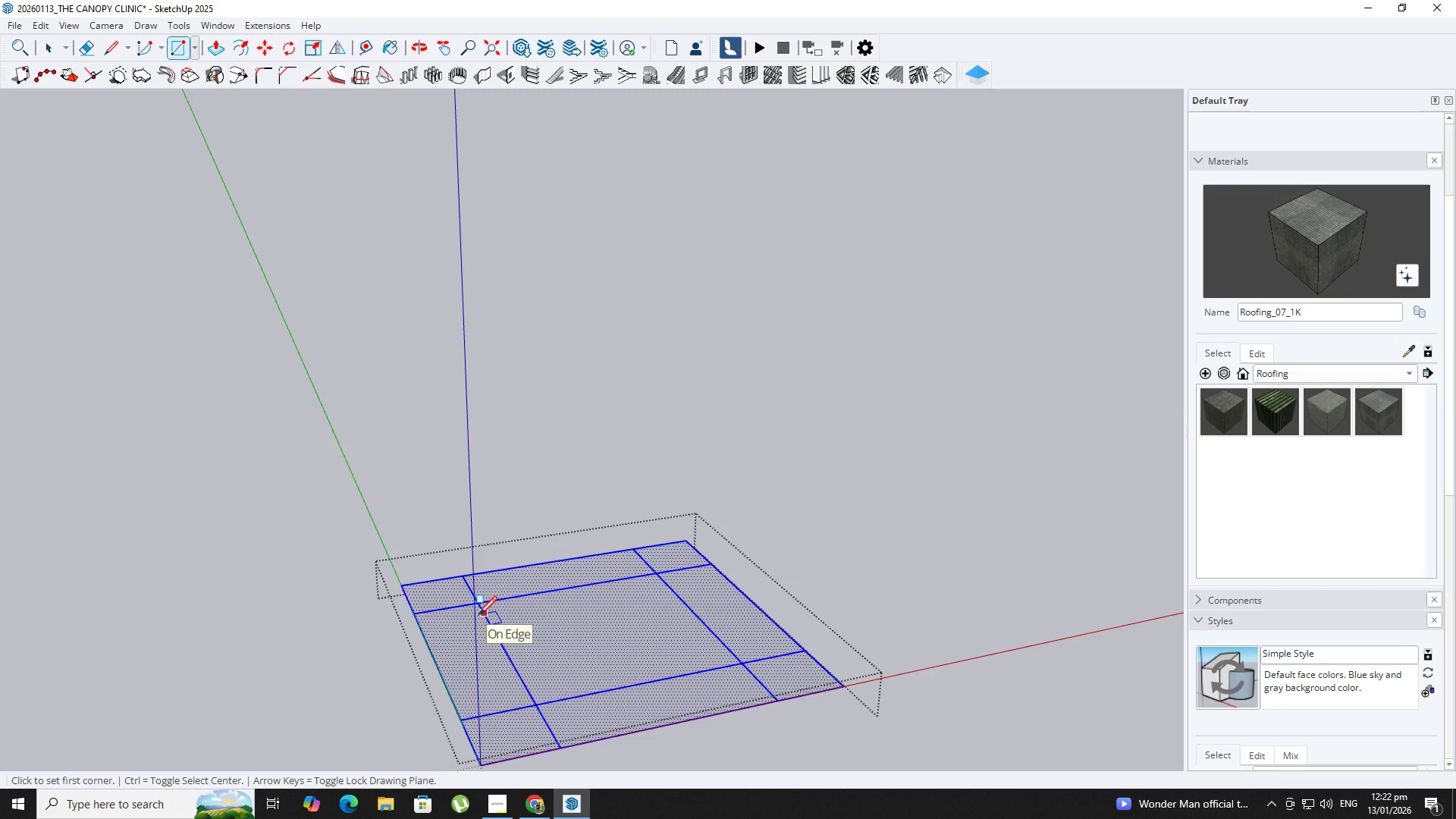 
key(R)
 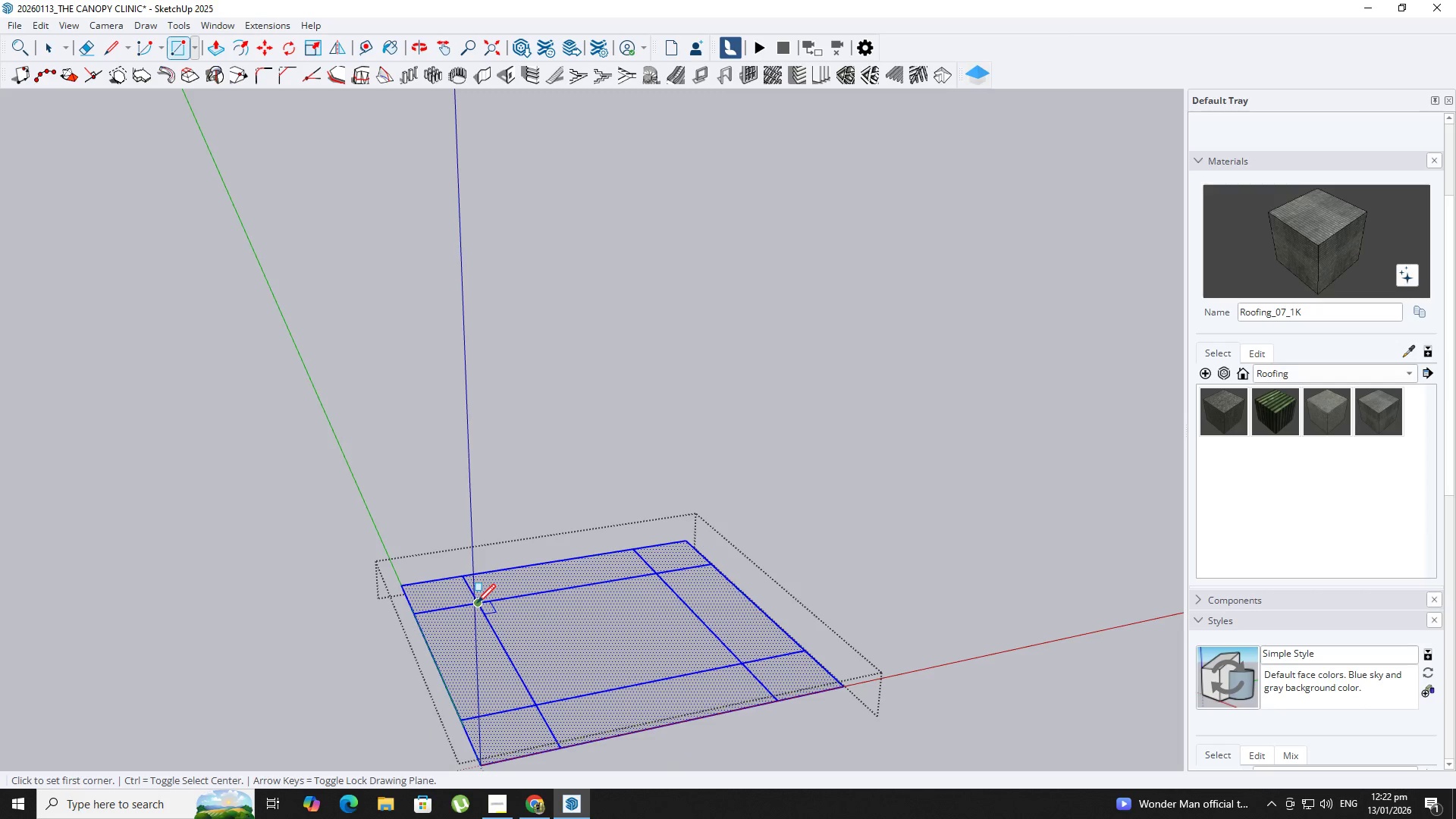 
key(Space)
 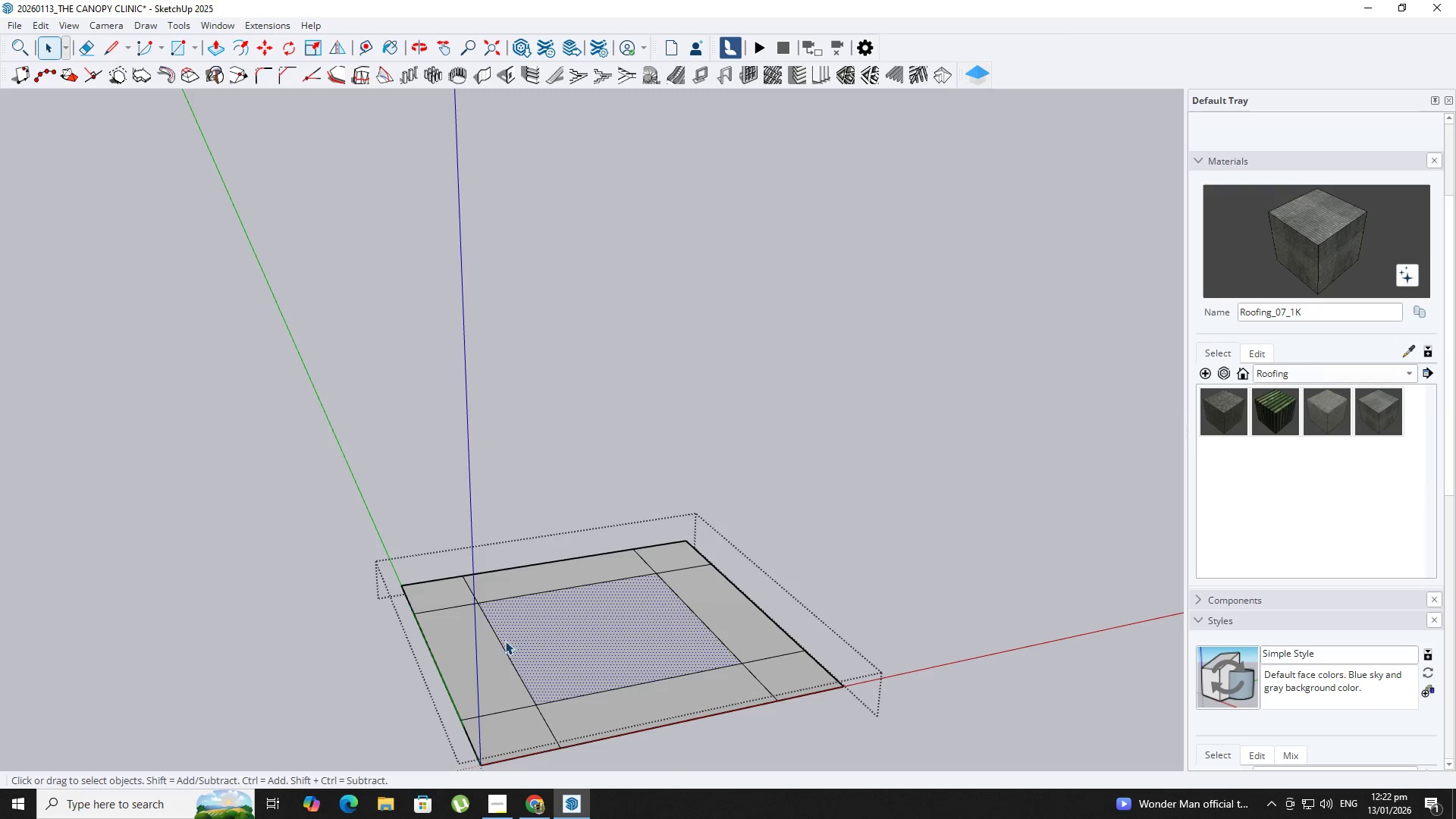 
key(E)
 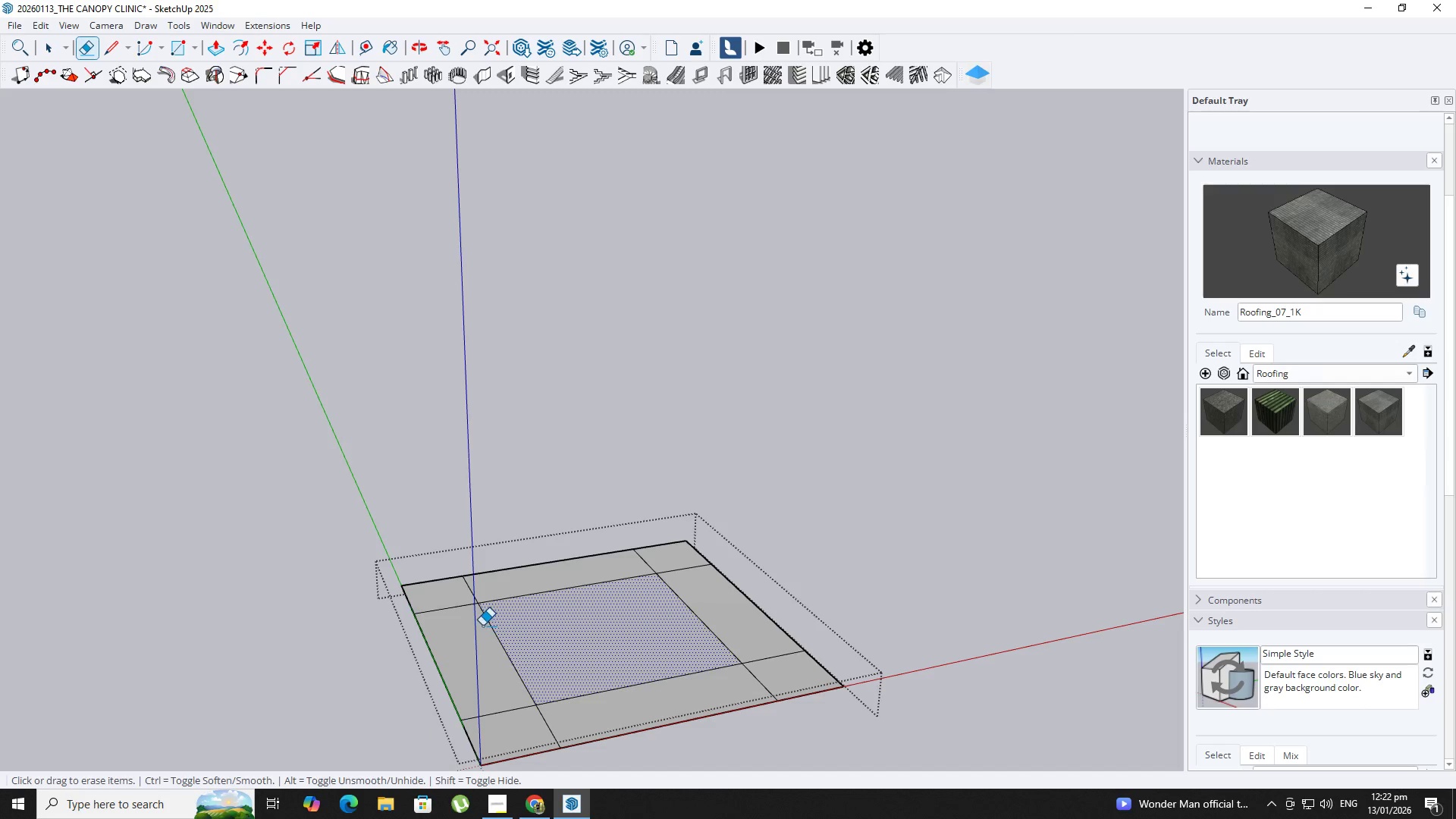 
left_click_drag(start_coordinate=[482, 626], to_coordinate=[499, 627])
 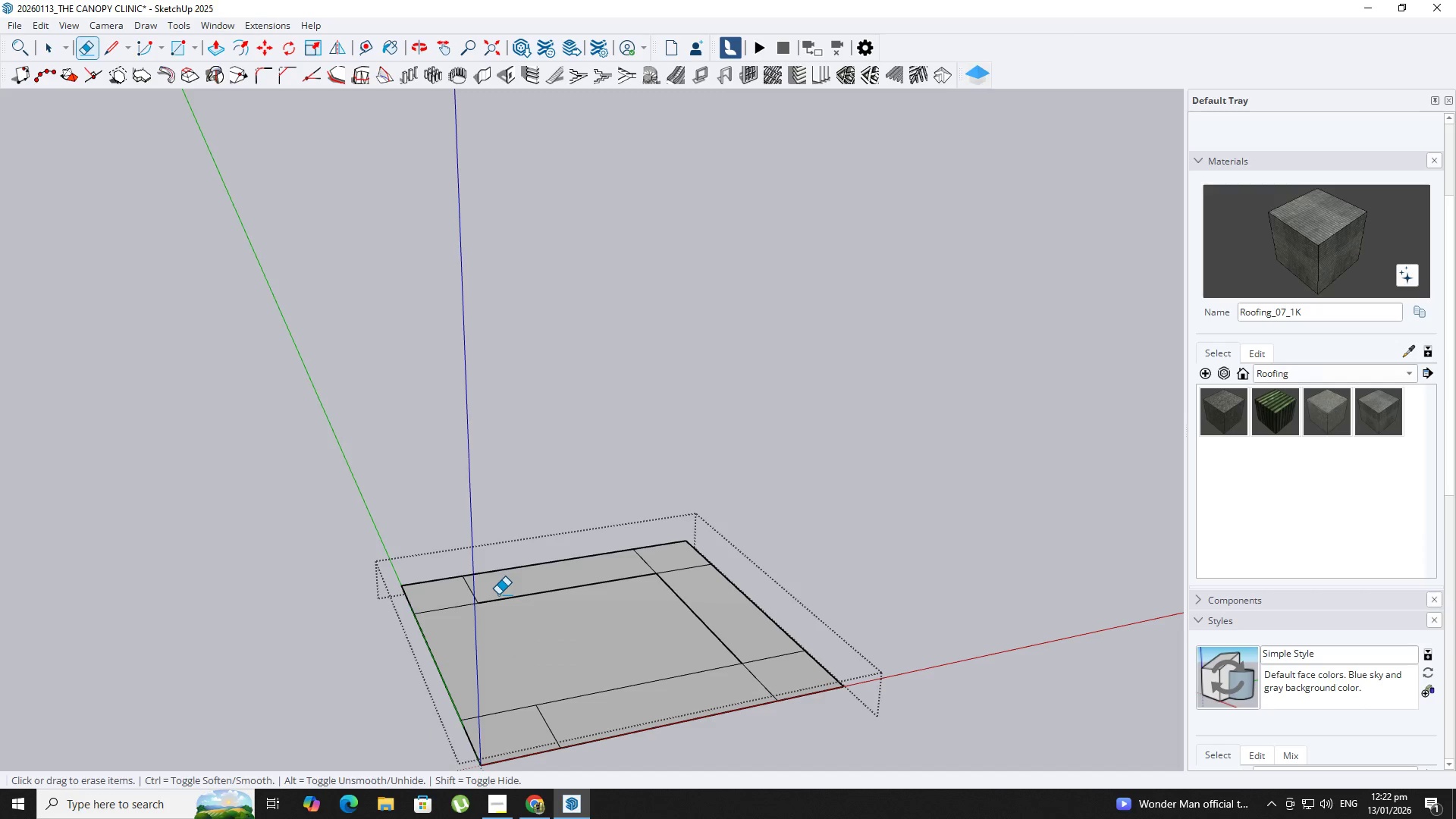 
left_click_drag(start_coordinate=[498, 595], to_coordinate=[516, 607])
 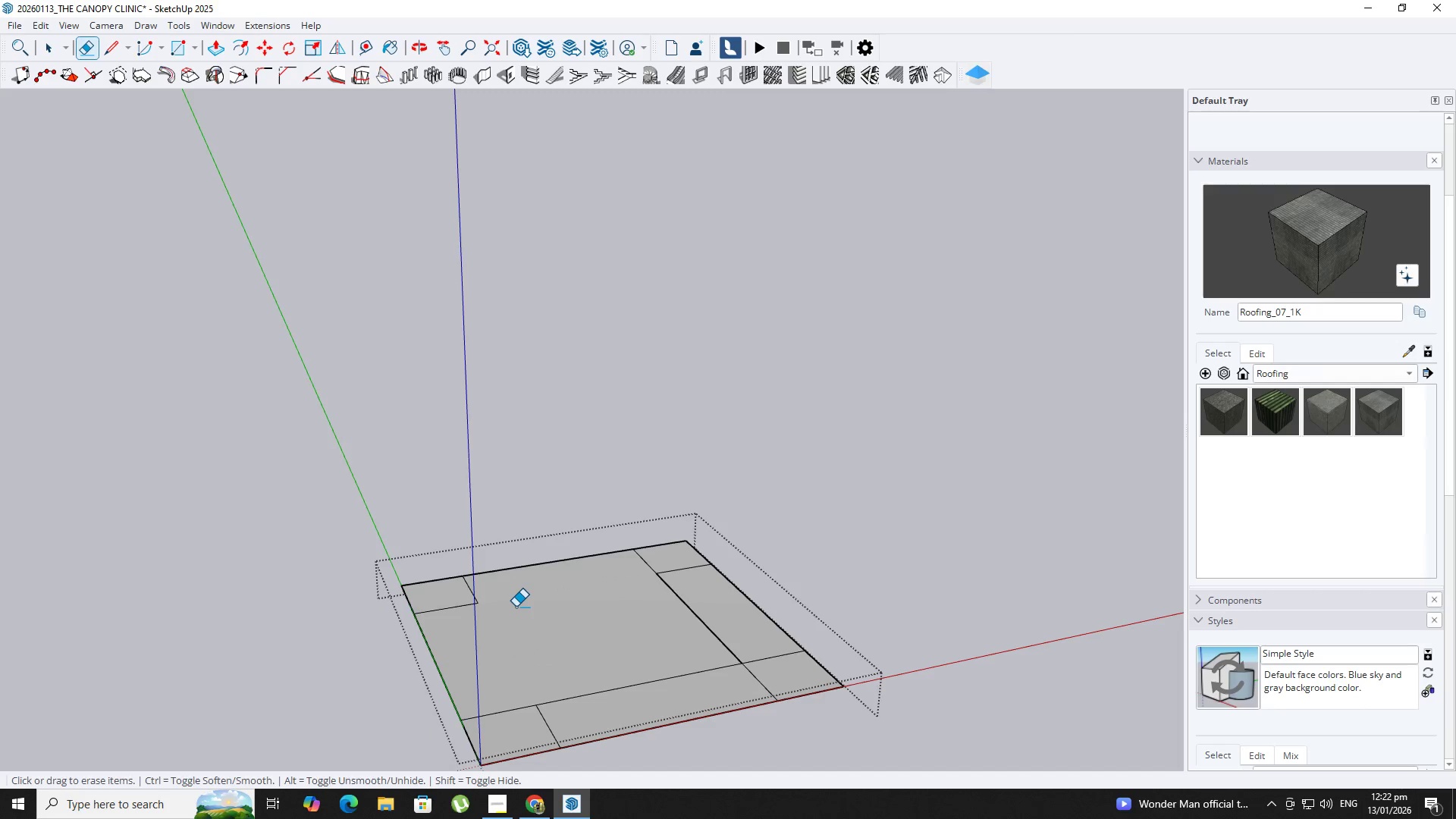 
key(Control+Z)
 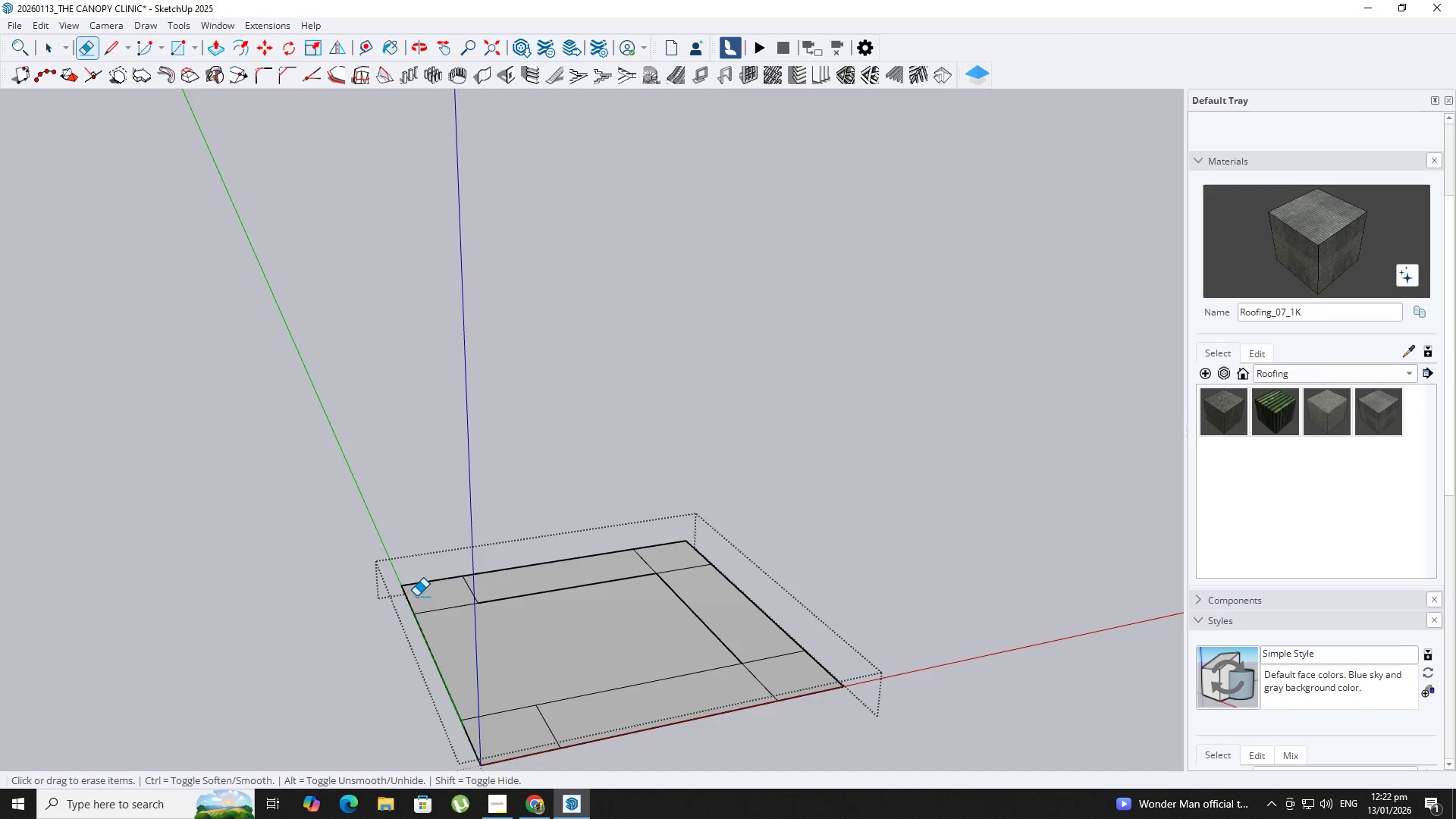 
key(Control+Z)
 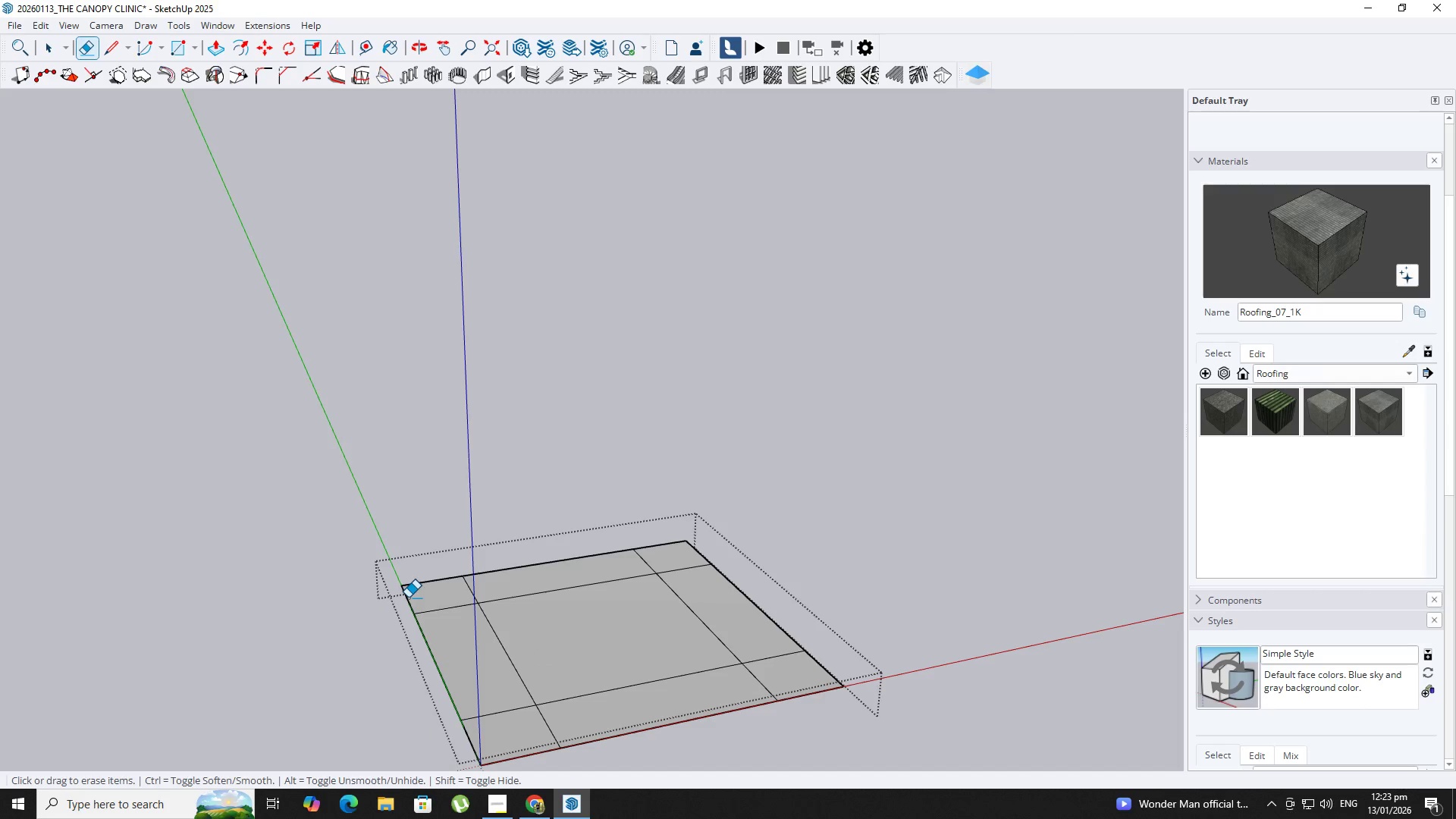 
left_click_drag(start_coordinate=[425, 654], to_coordinate=[438, 652])
 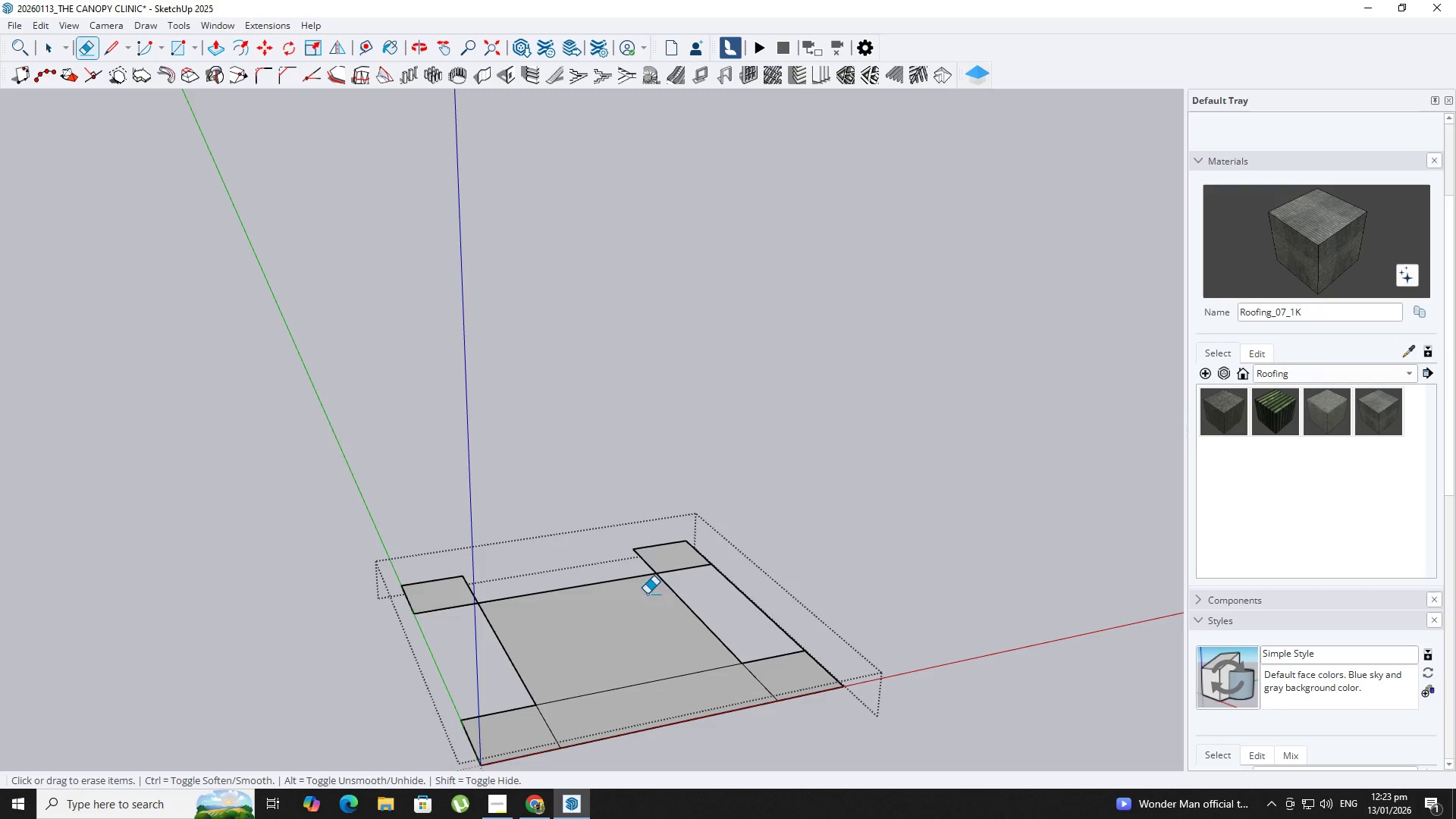 
left_click_drag(start_coordinate=[769, 556], to_coordinate=[741, 588])
 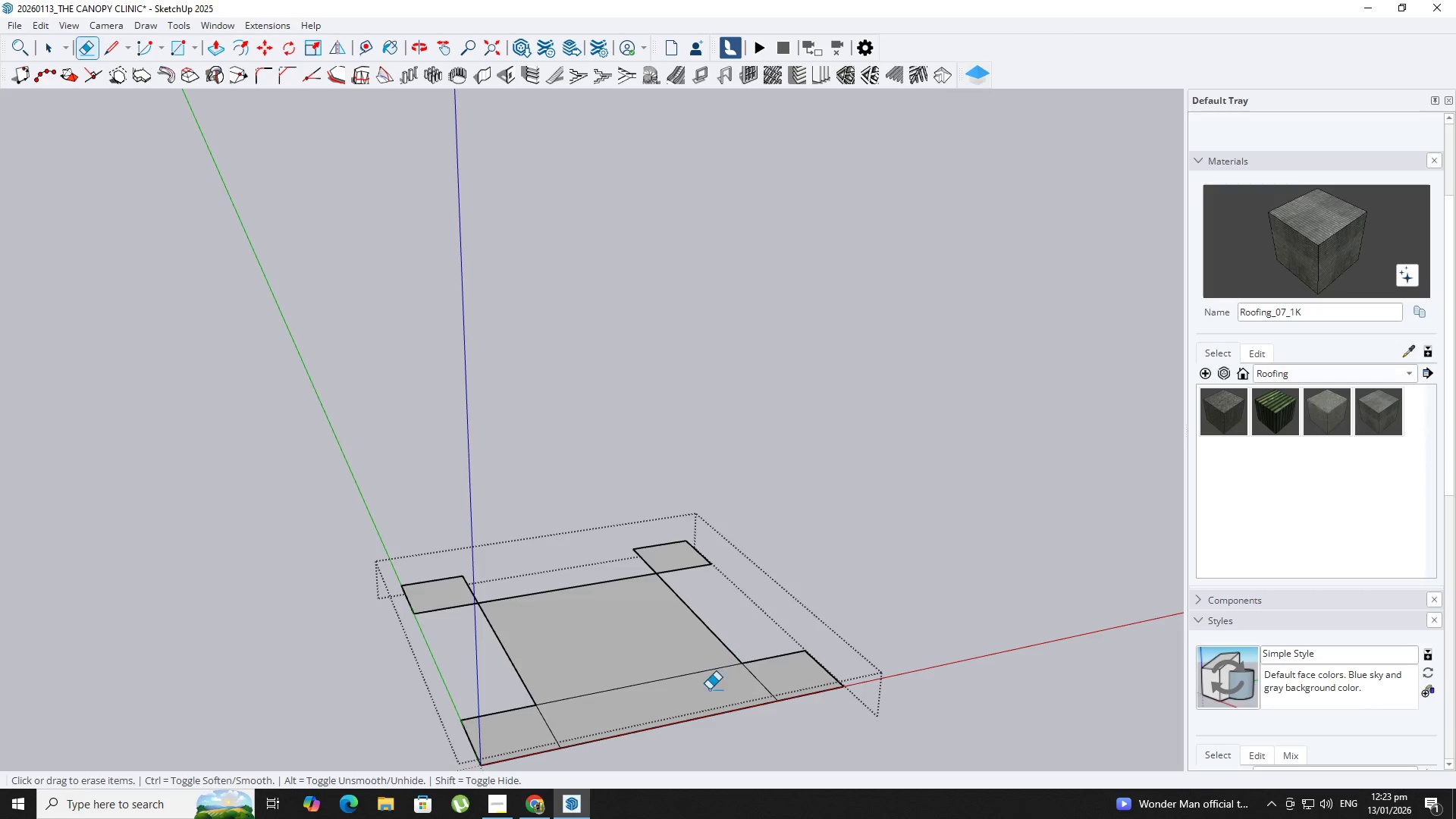 
left_click_drag(start_coordinate=[708, 690], to_coordinate=[709, 733])
 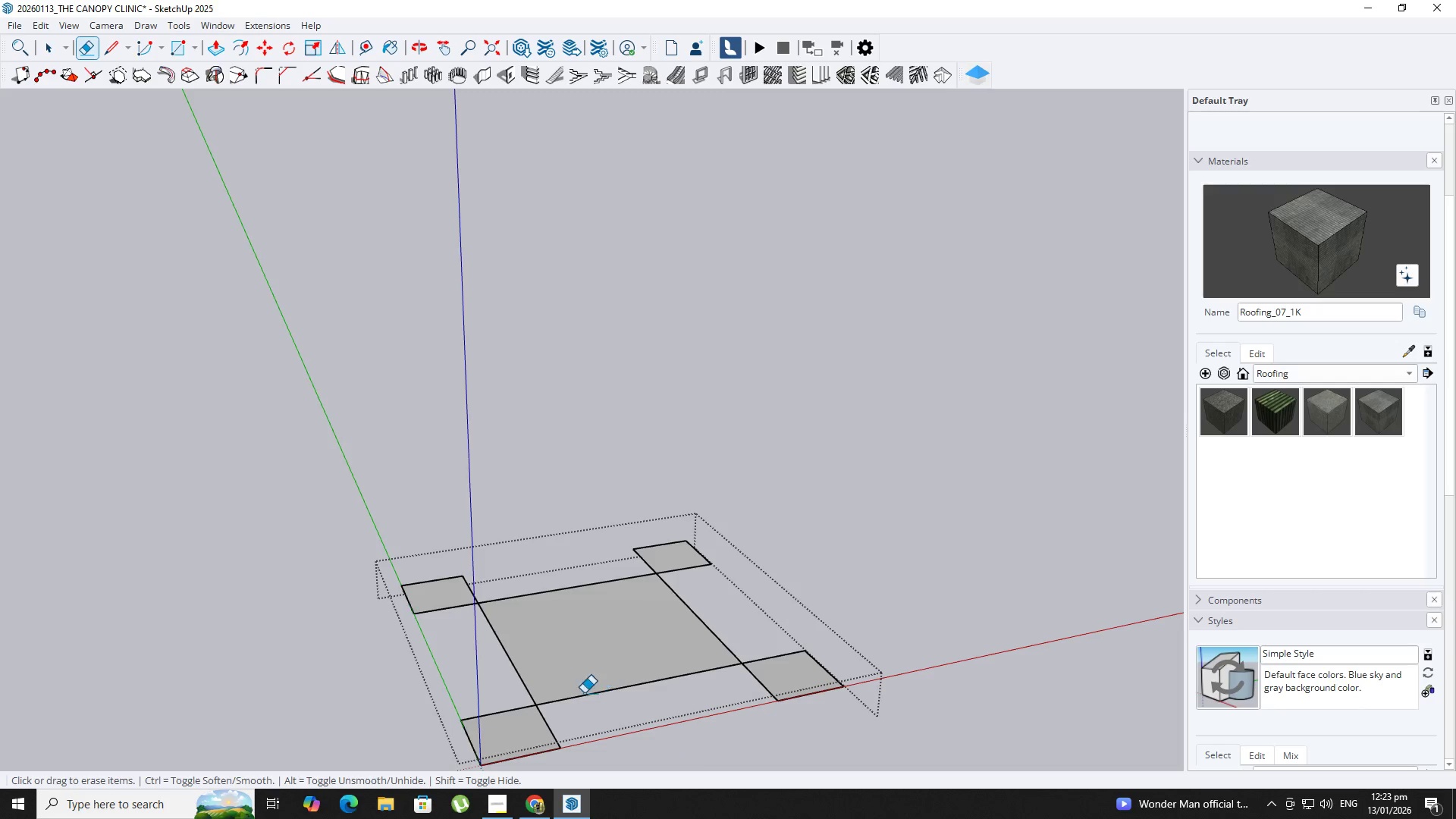 
key(Space)
 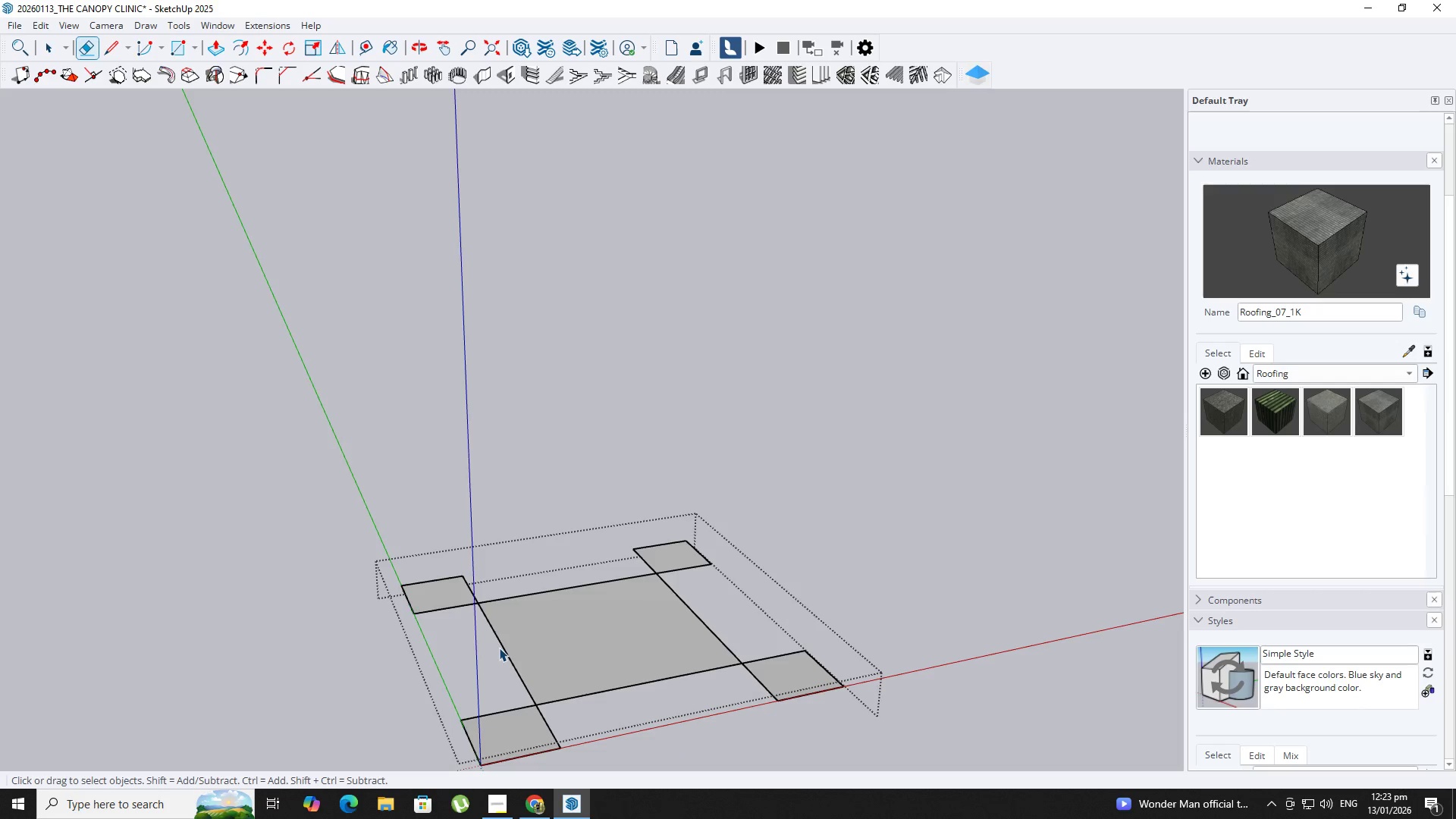 
left_click([499, 648])
 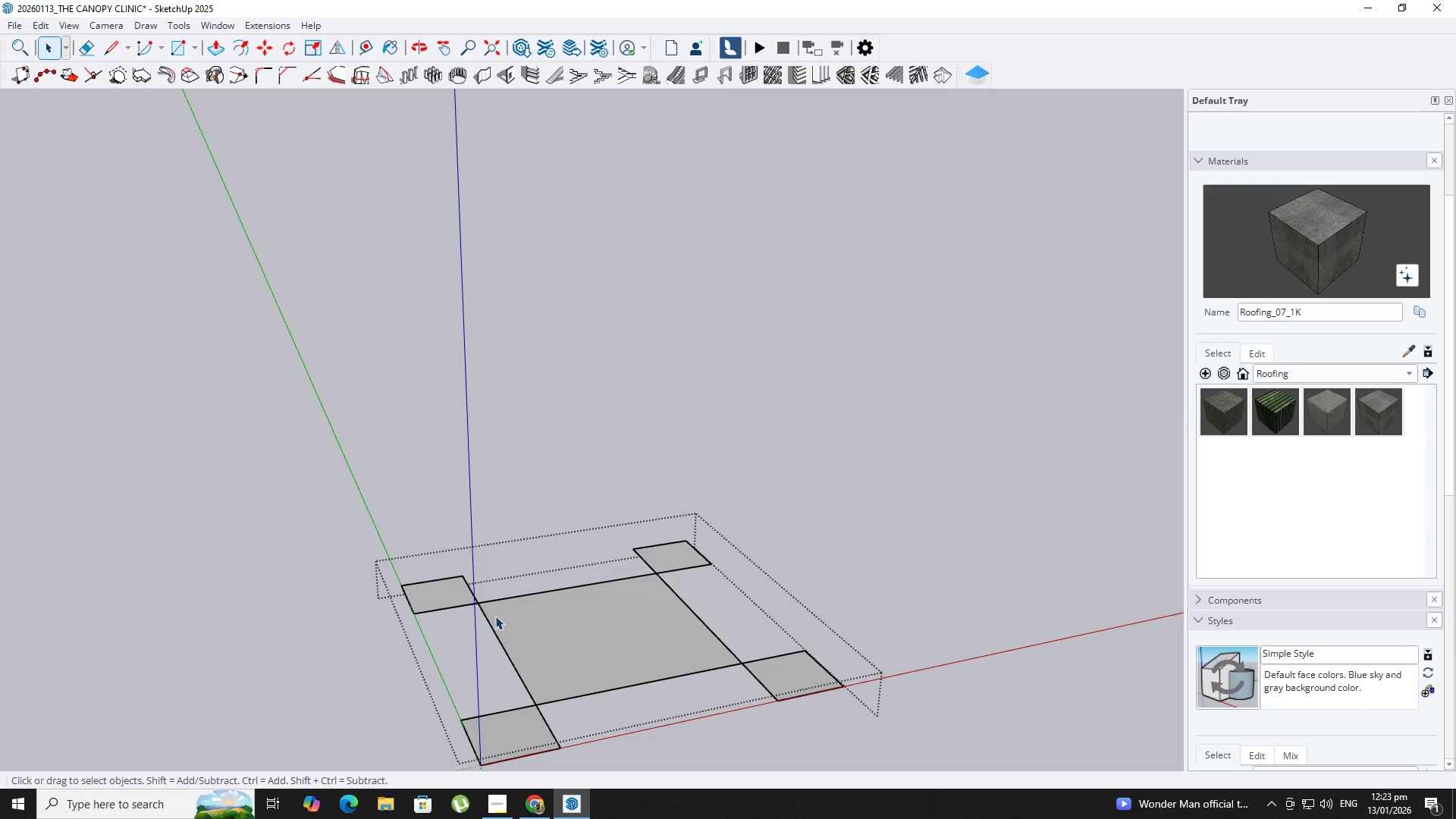 
key(Space)
 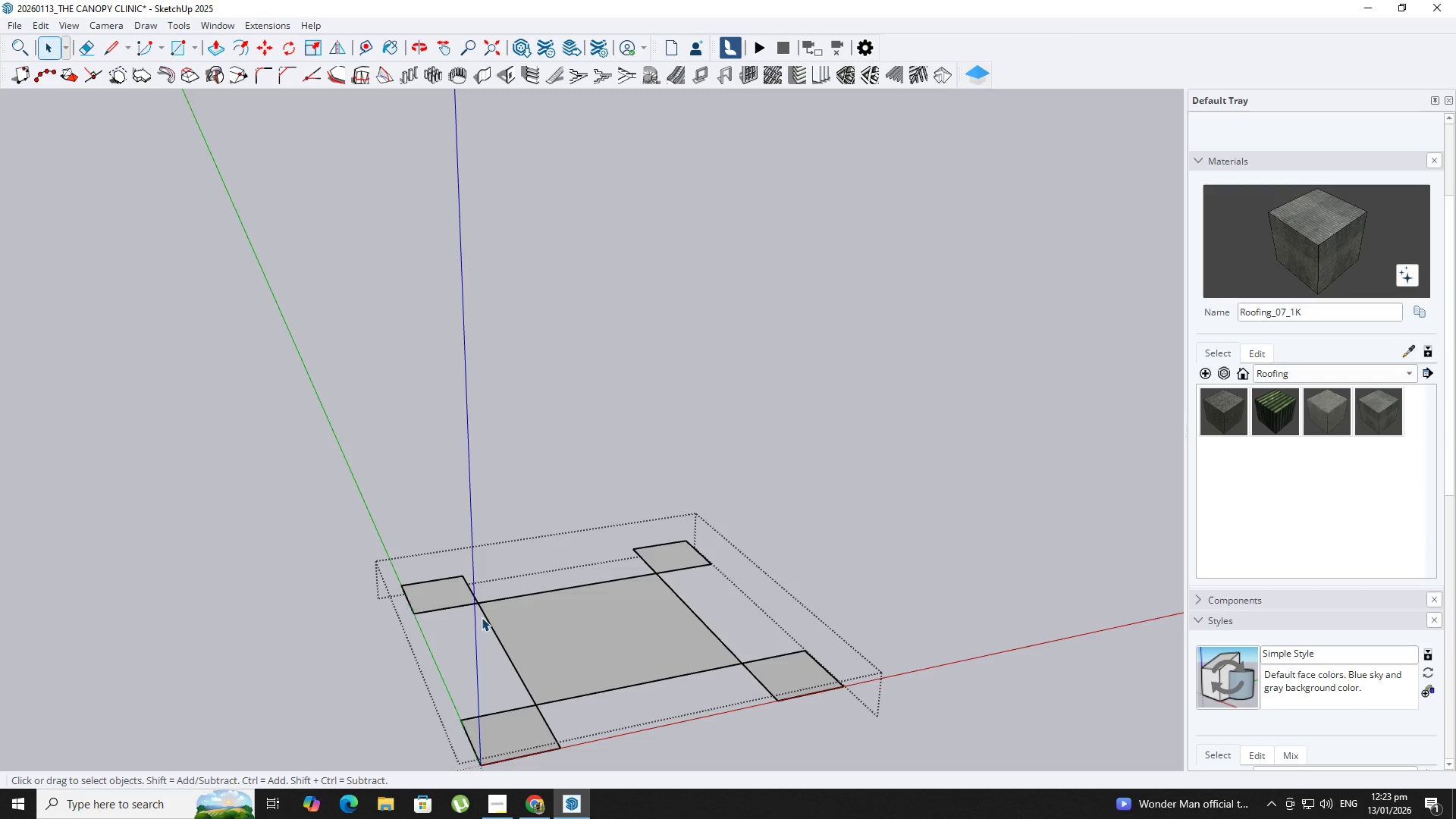 
left_click([482, 617])
 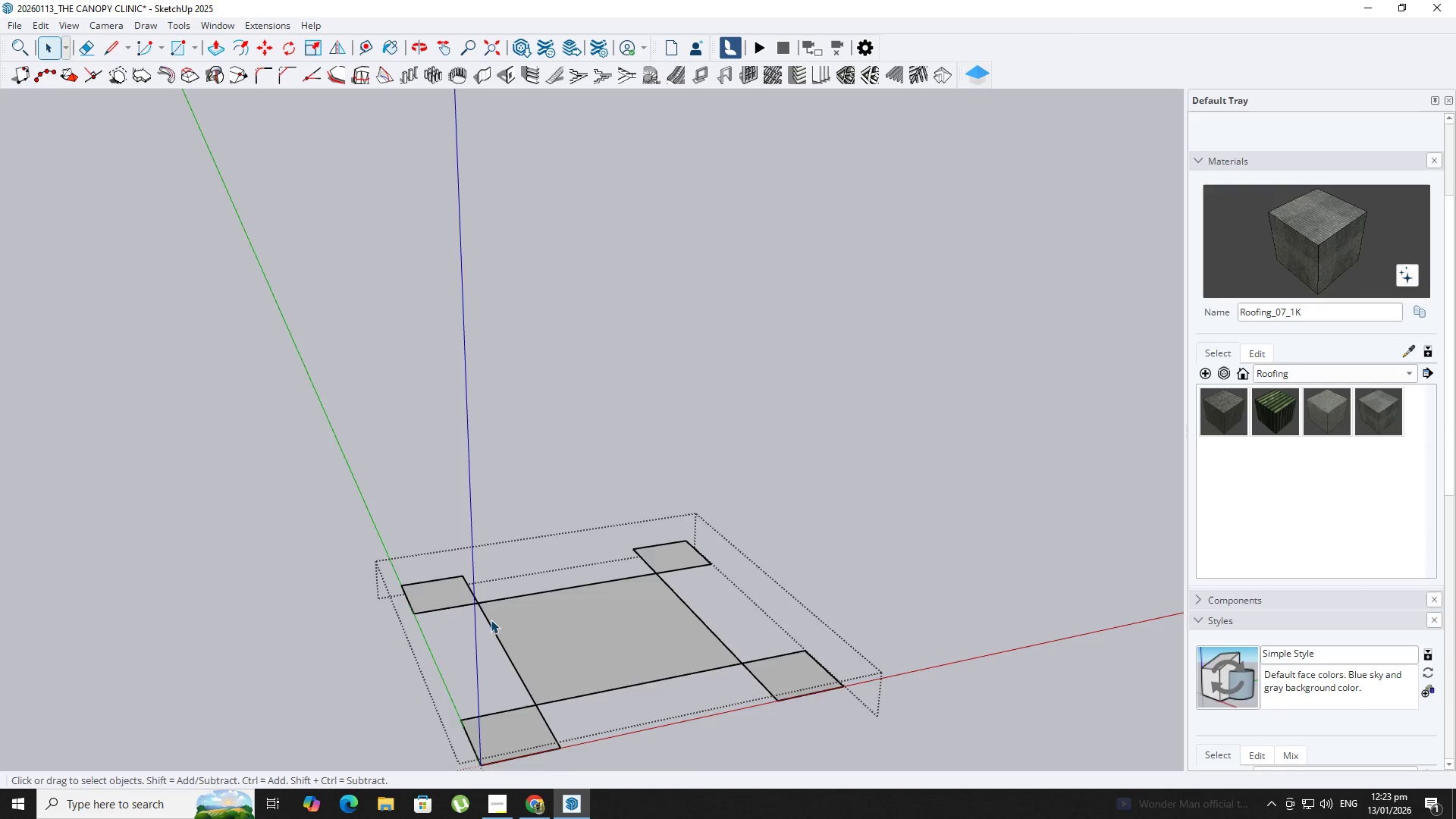 
key(T)
 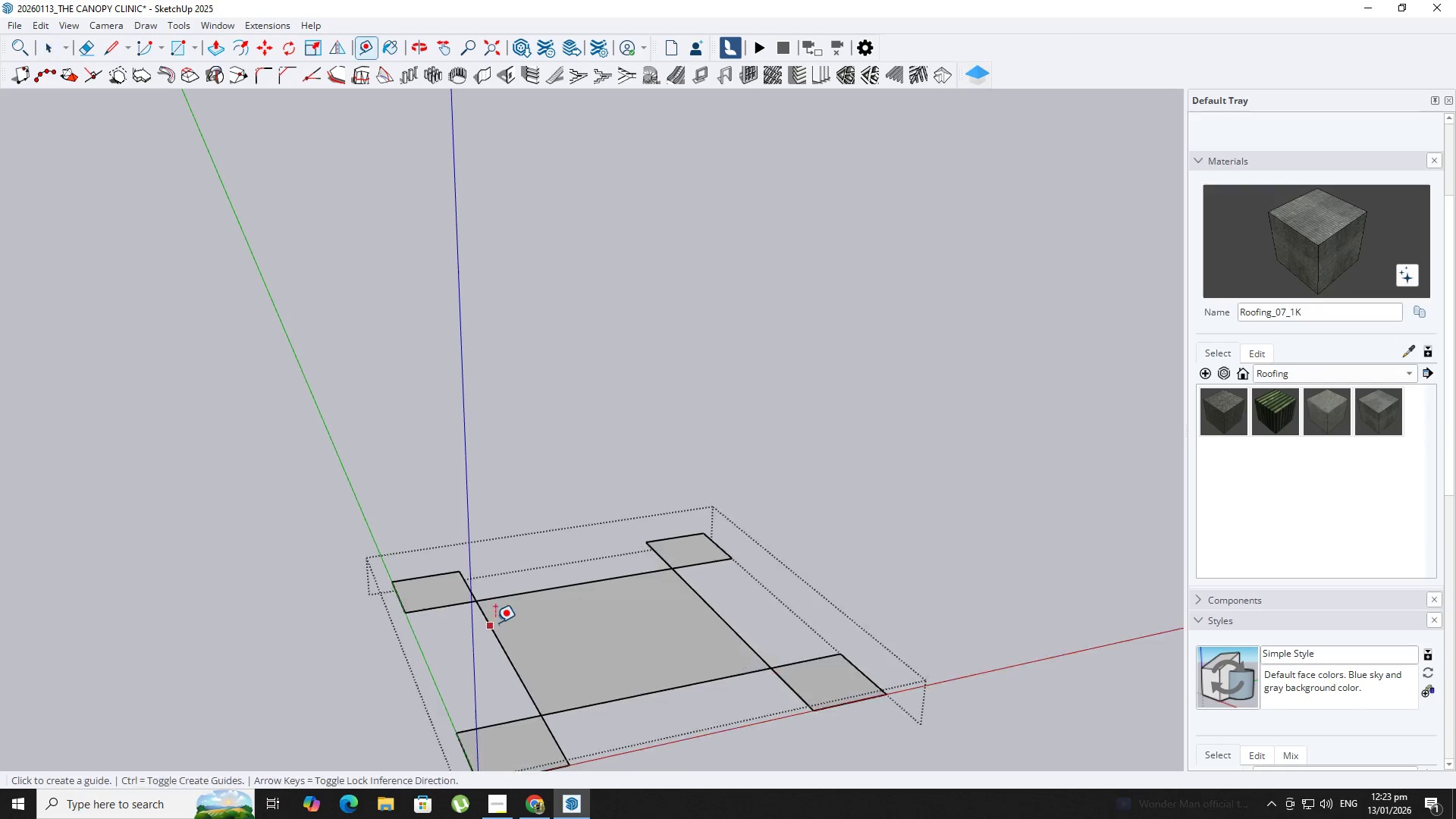 
scroll: coordinate [495, 623], scroll_direction: up, amount: 2.0
 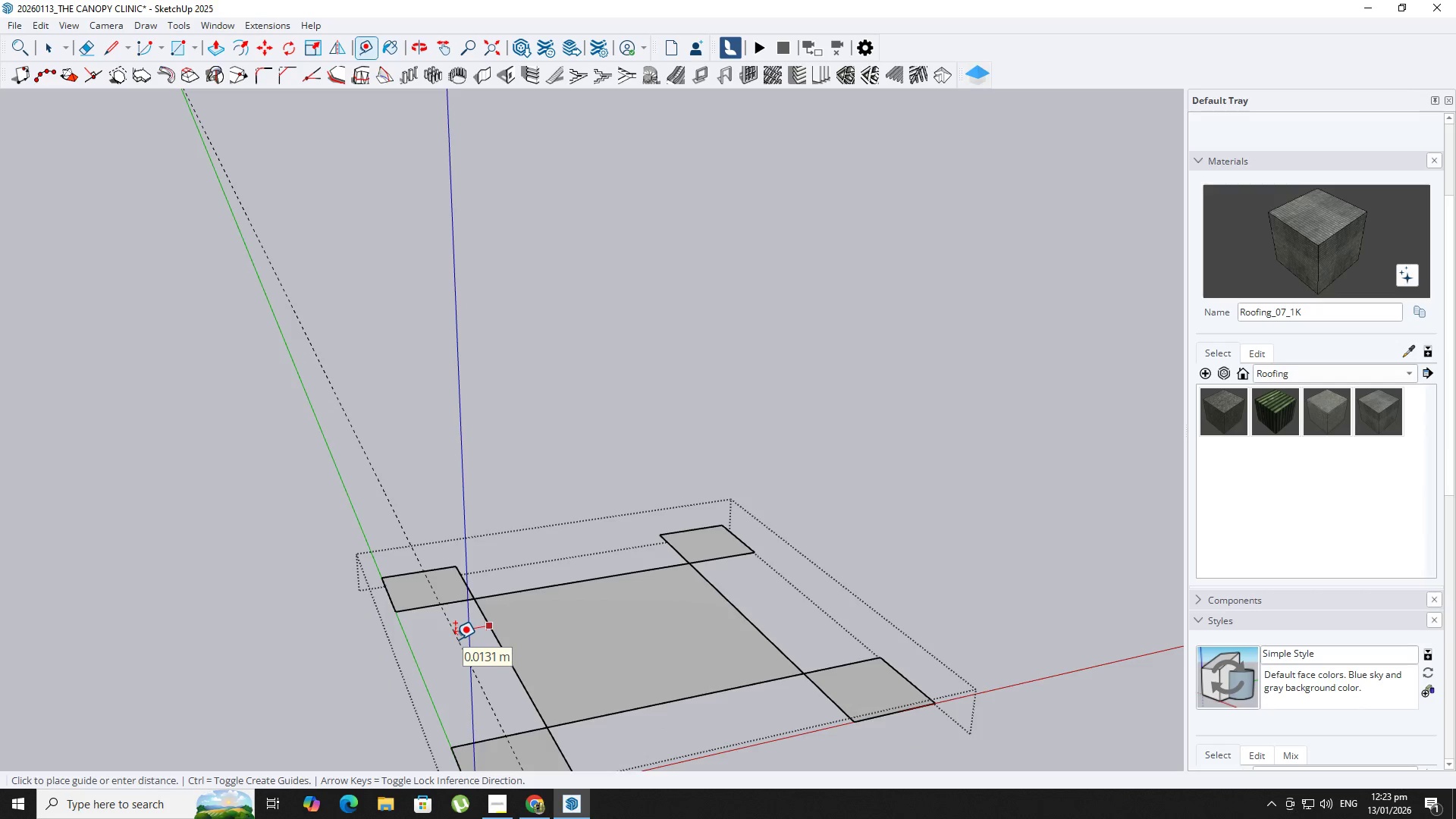 
key(NumpadDecimal)
 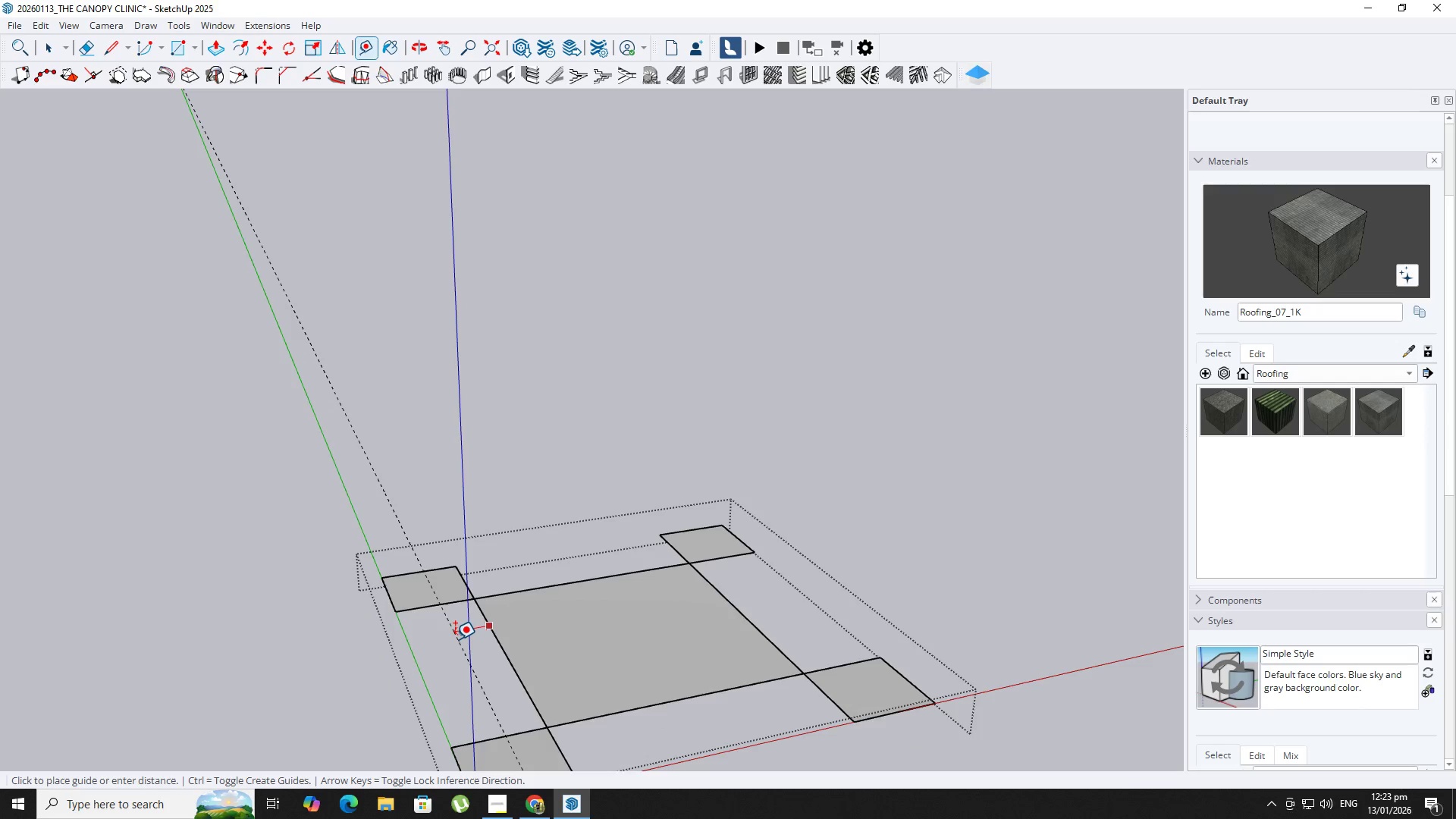 
key(Numpad0)
 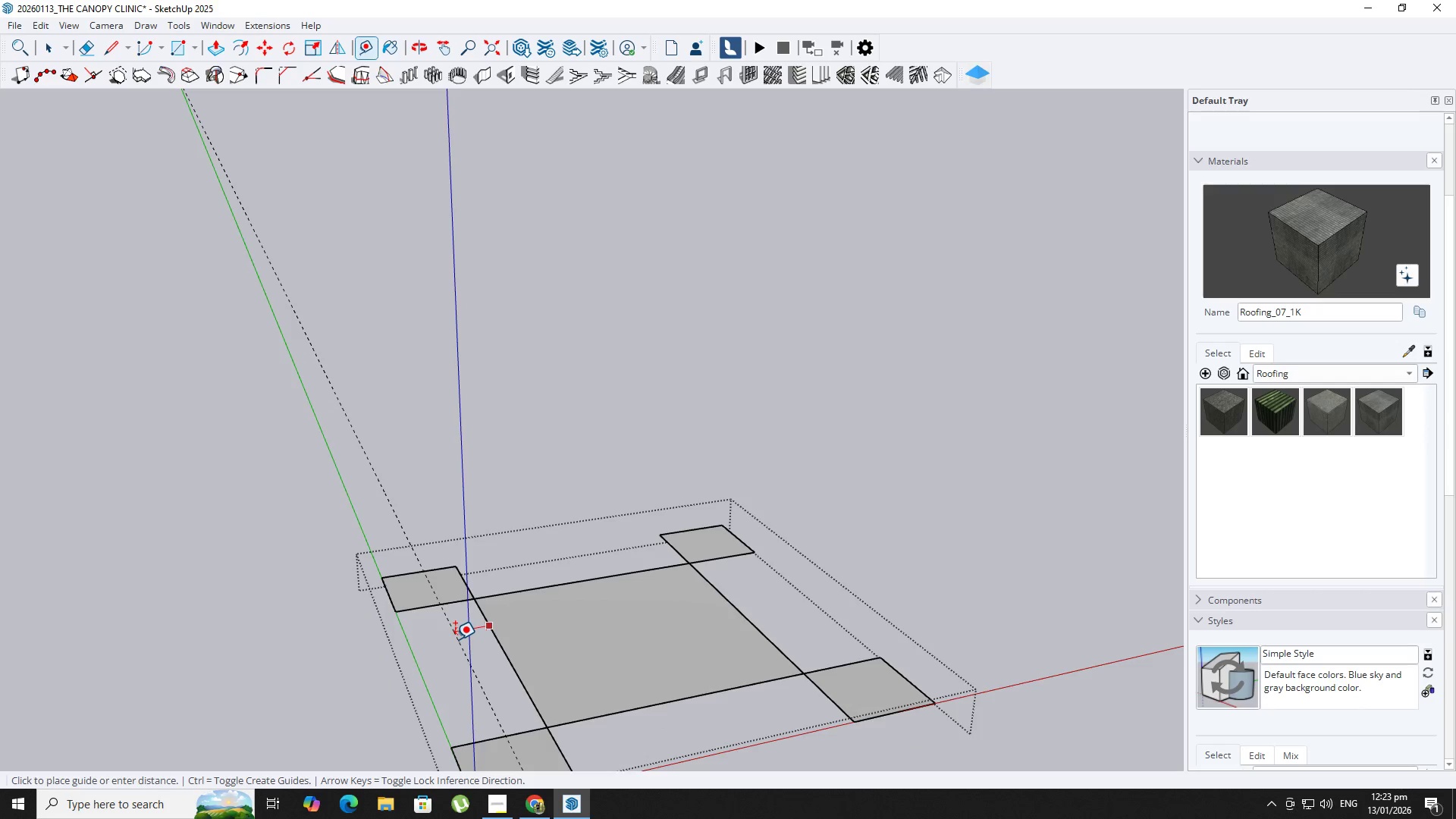 
key(Numpad1)
 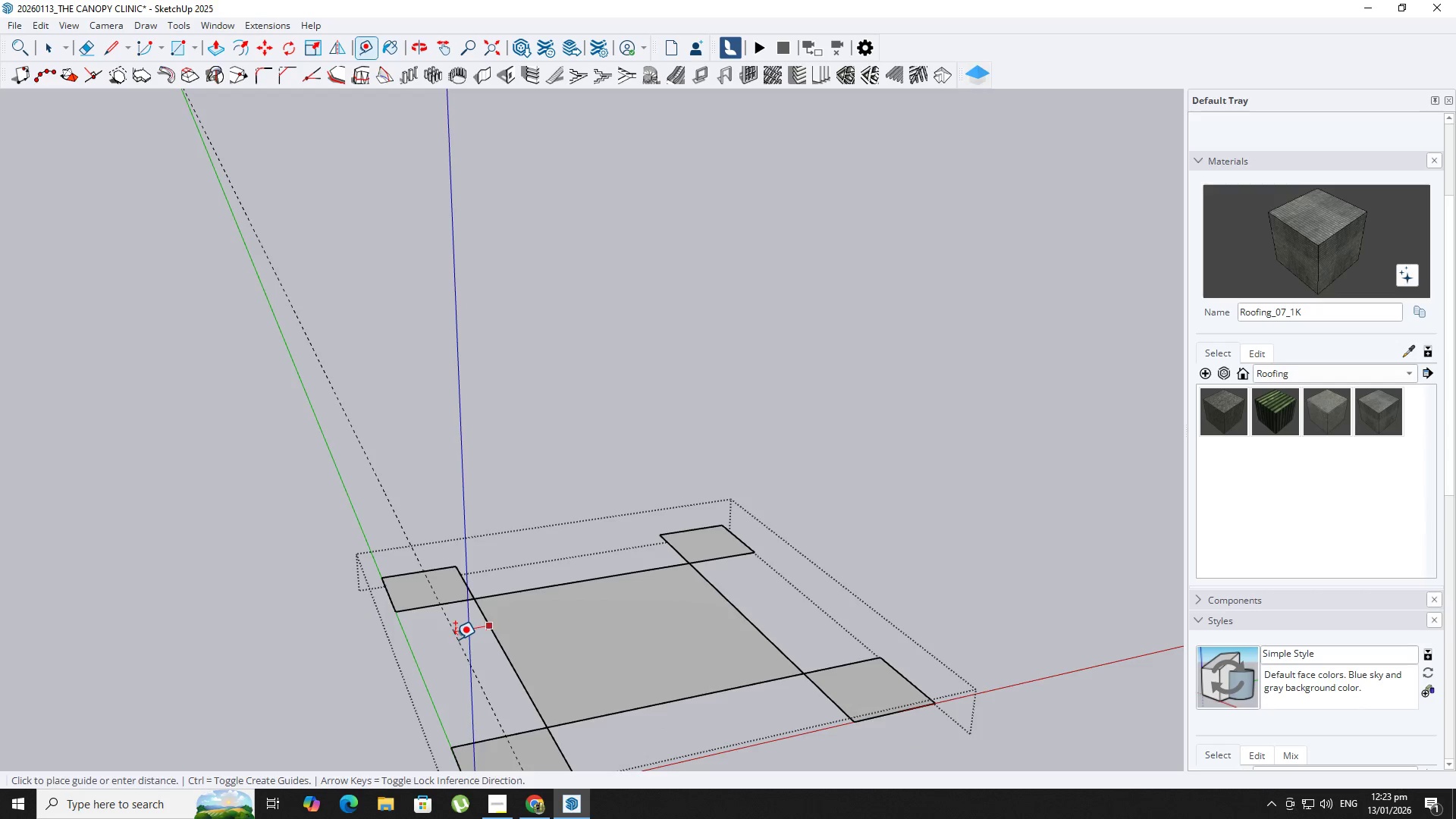 
key(NumpadEnter)
 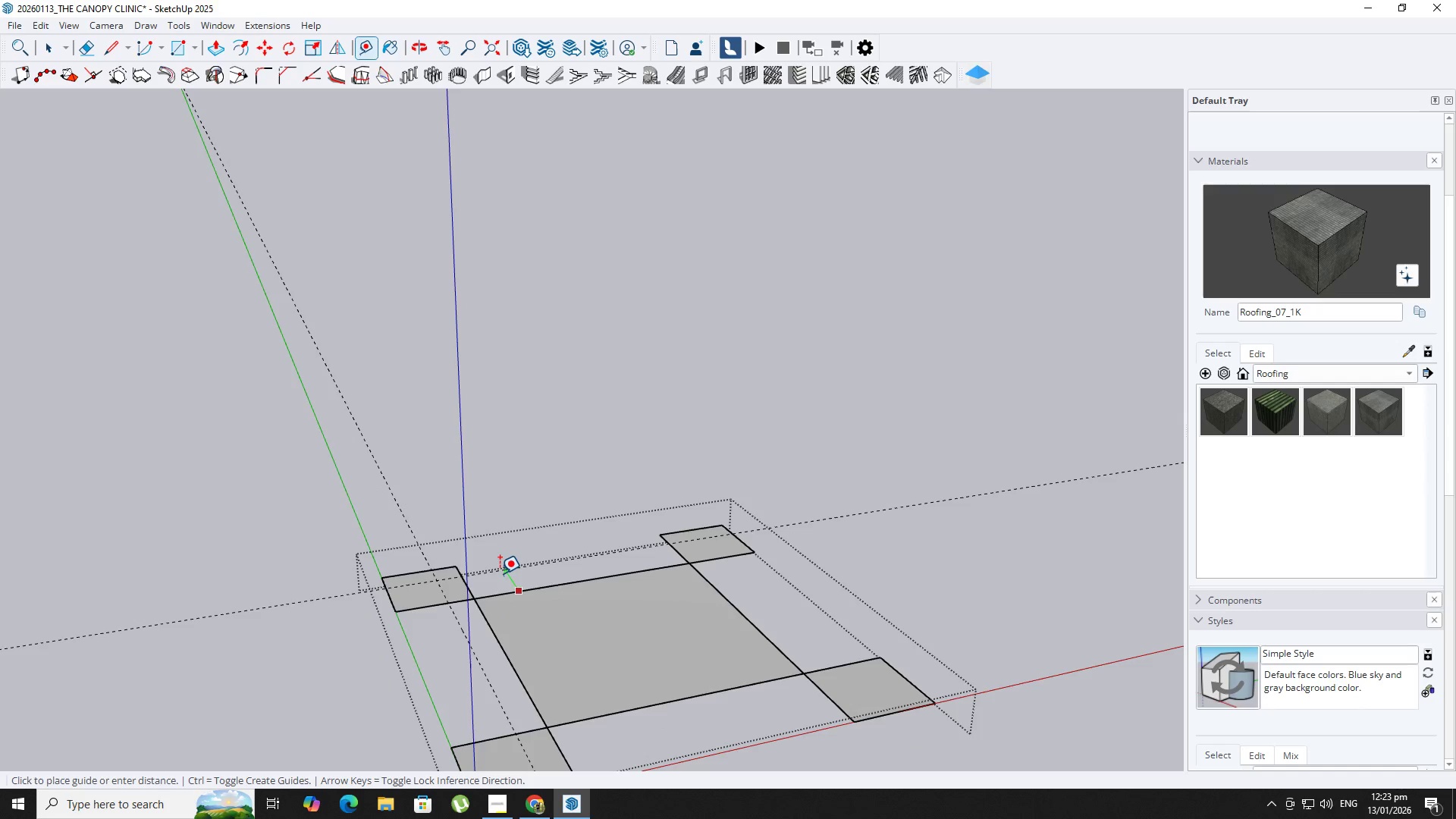 
key(NumpadDecimal)
 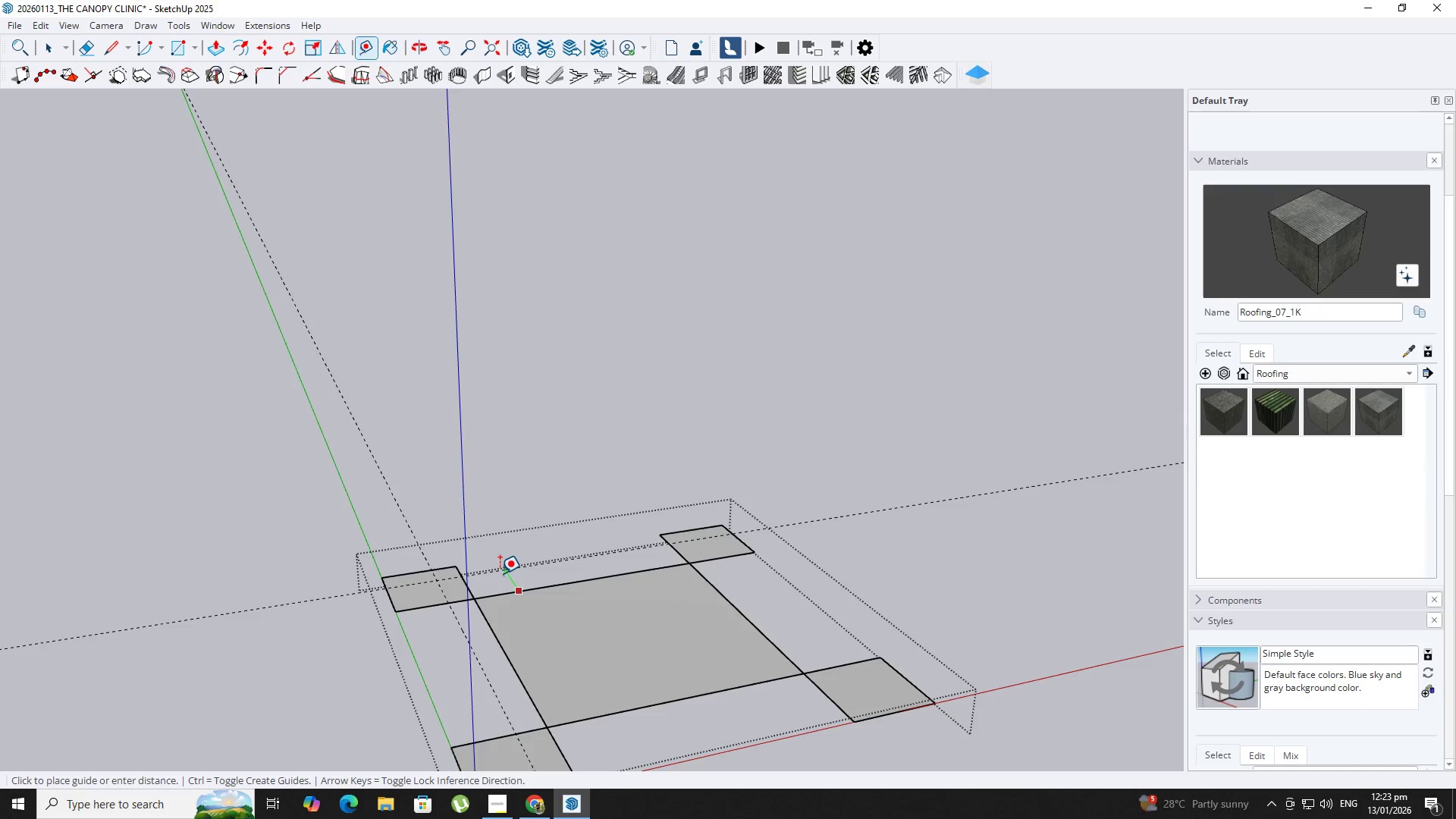 
key(Numpad0)
 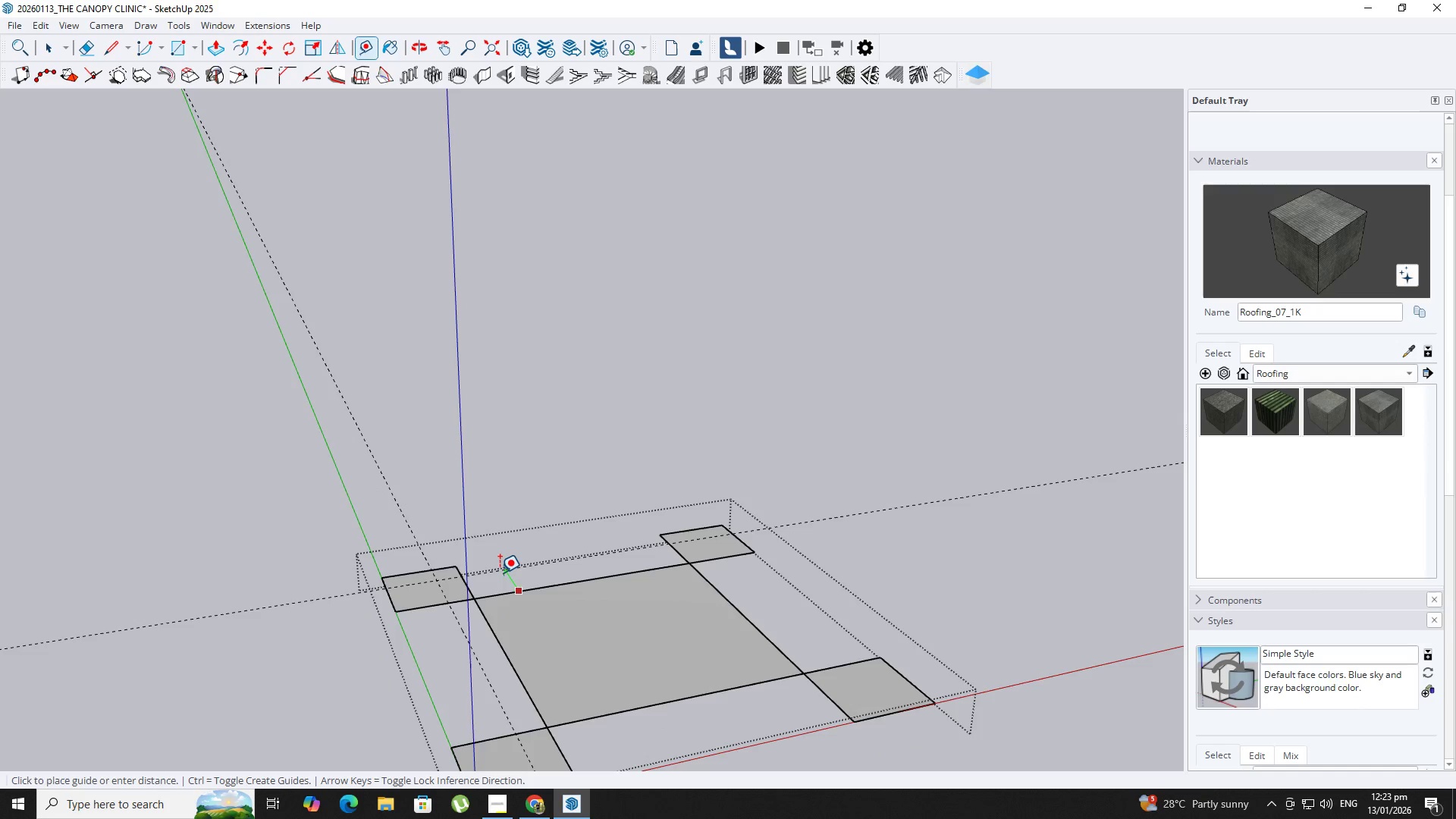 
key(Numpad1)
 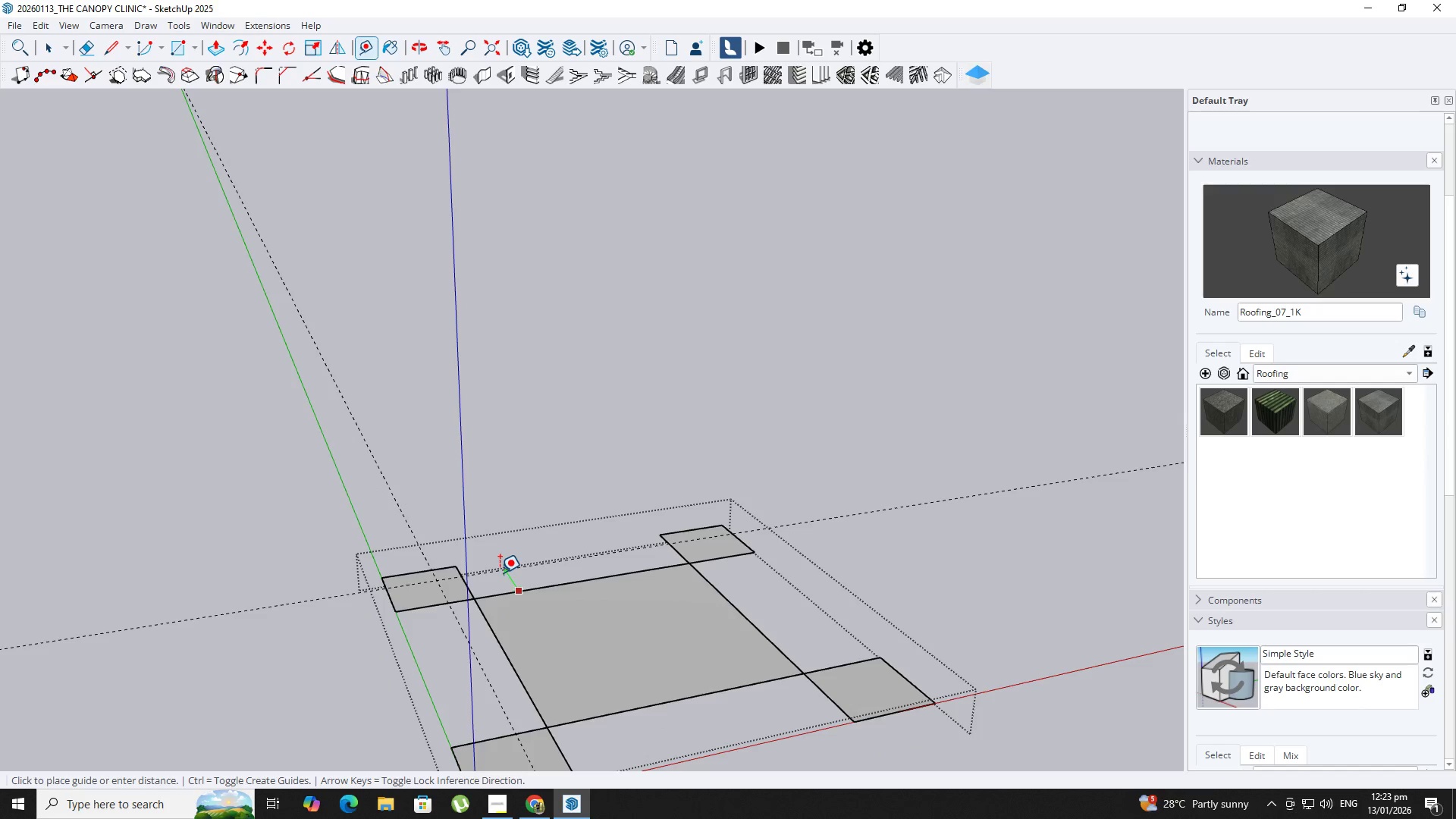 
key(NumpadEnter)
 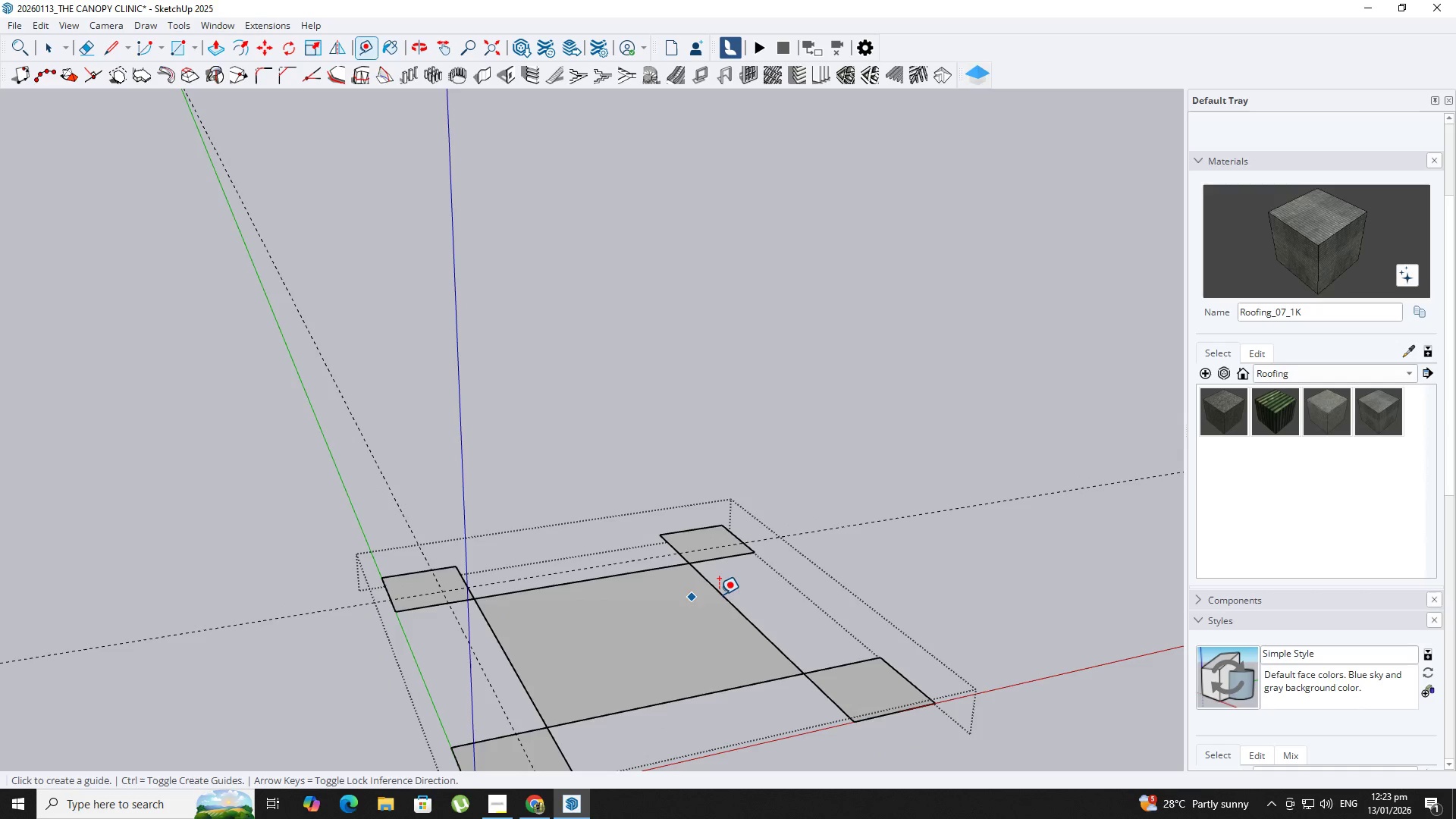 
left_click_drag(start_coordinate=[720, 595], to_coordinate=[726, 593])
 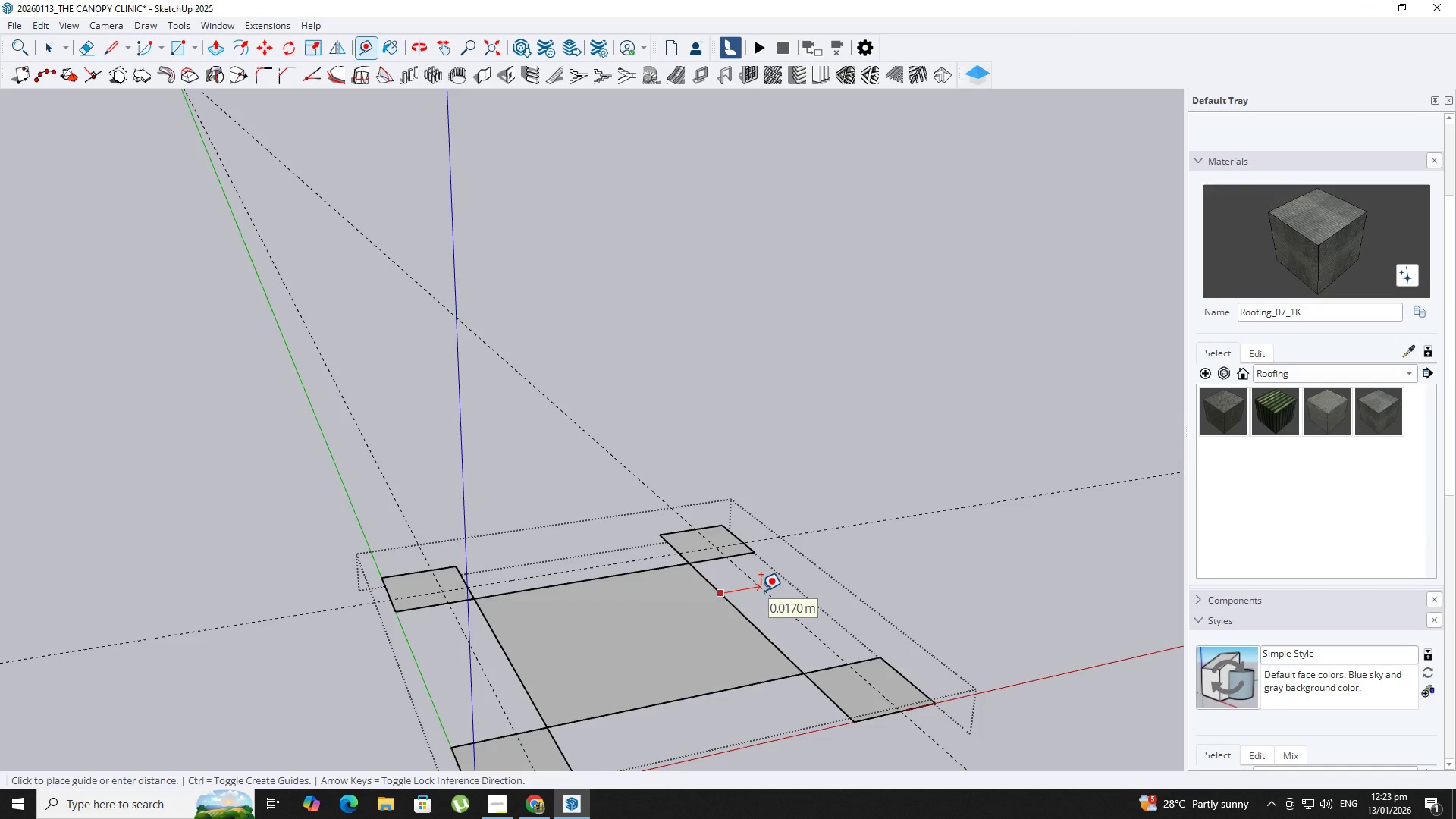 
key(NumpadDecimal)
 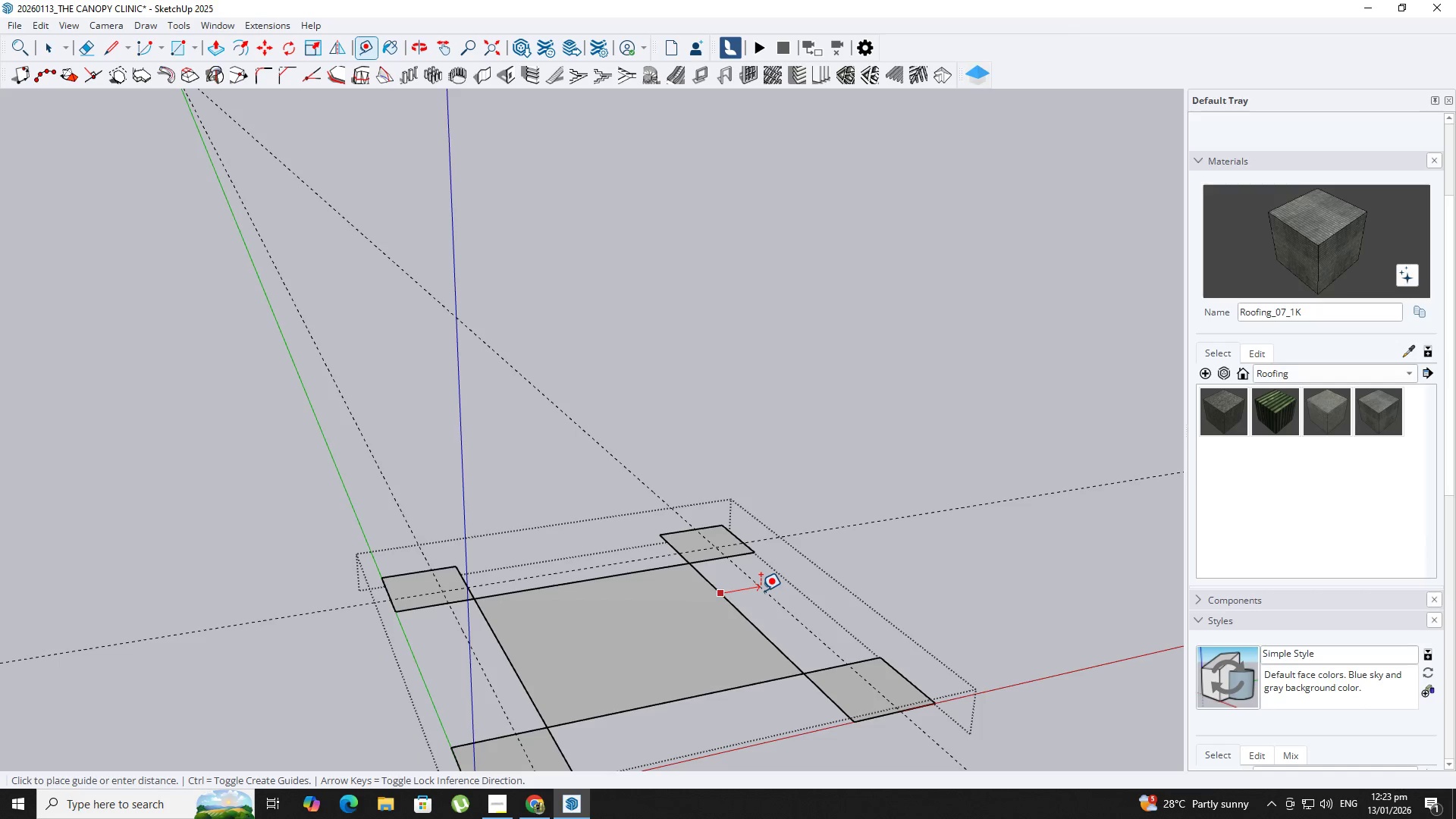 
key(Numpad0)
 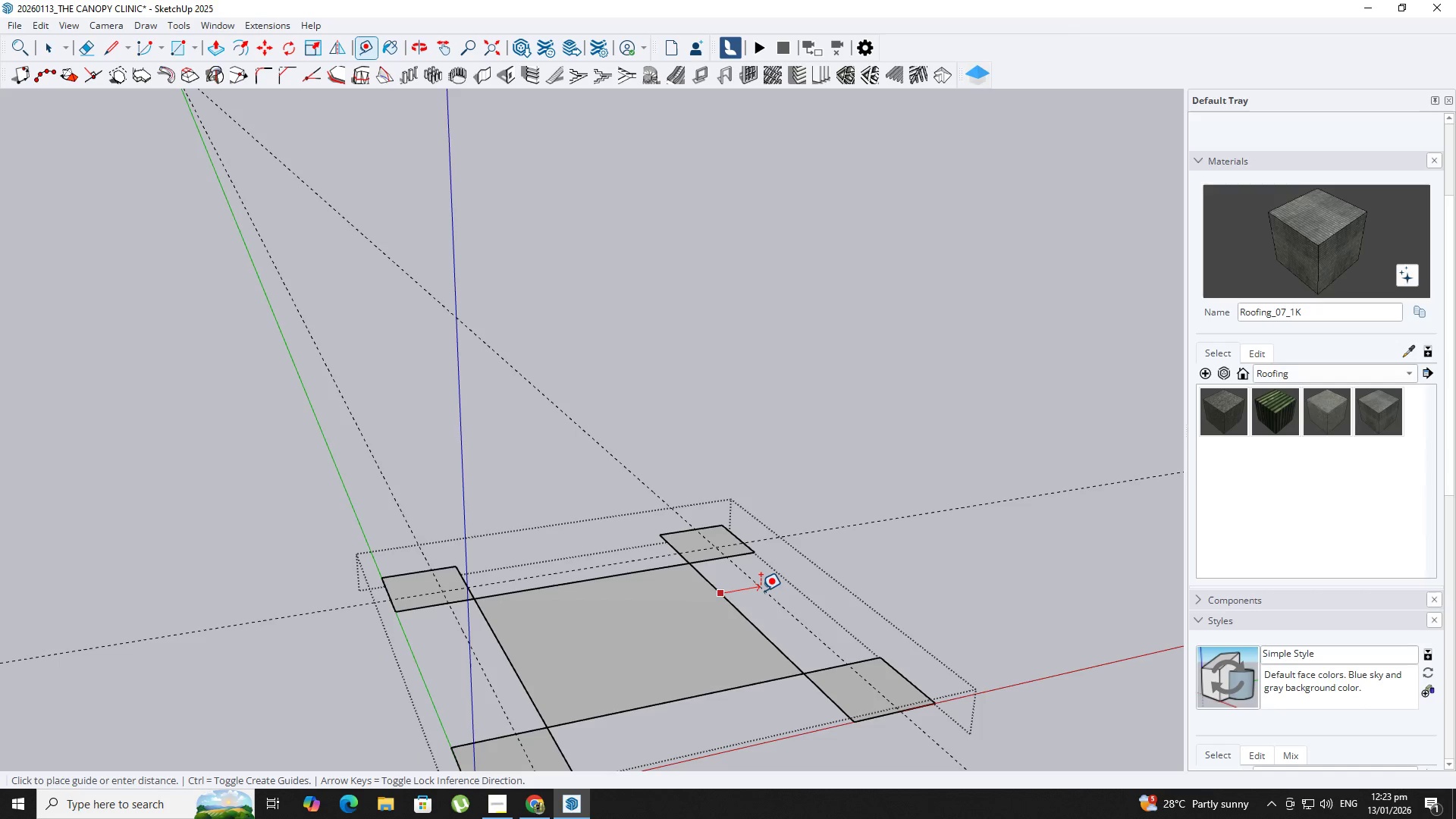 
key(Numpad1)
 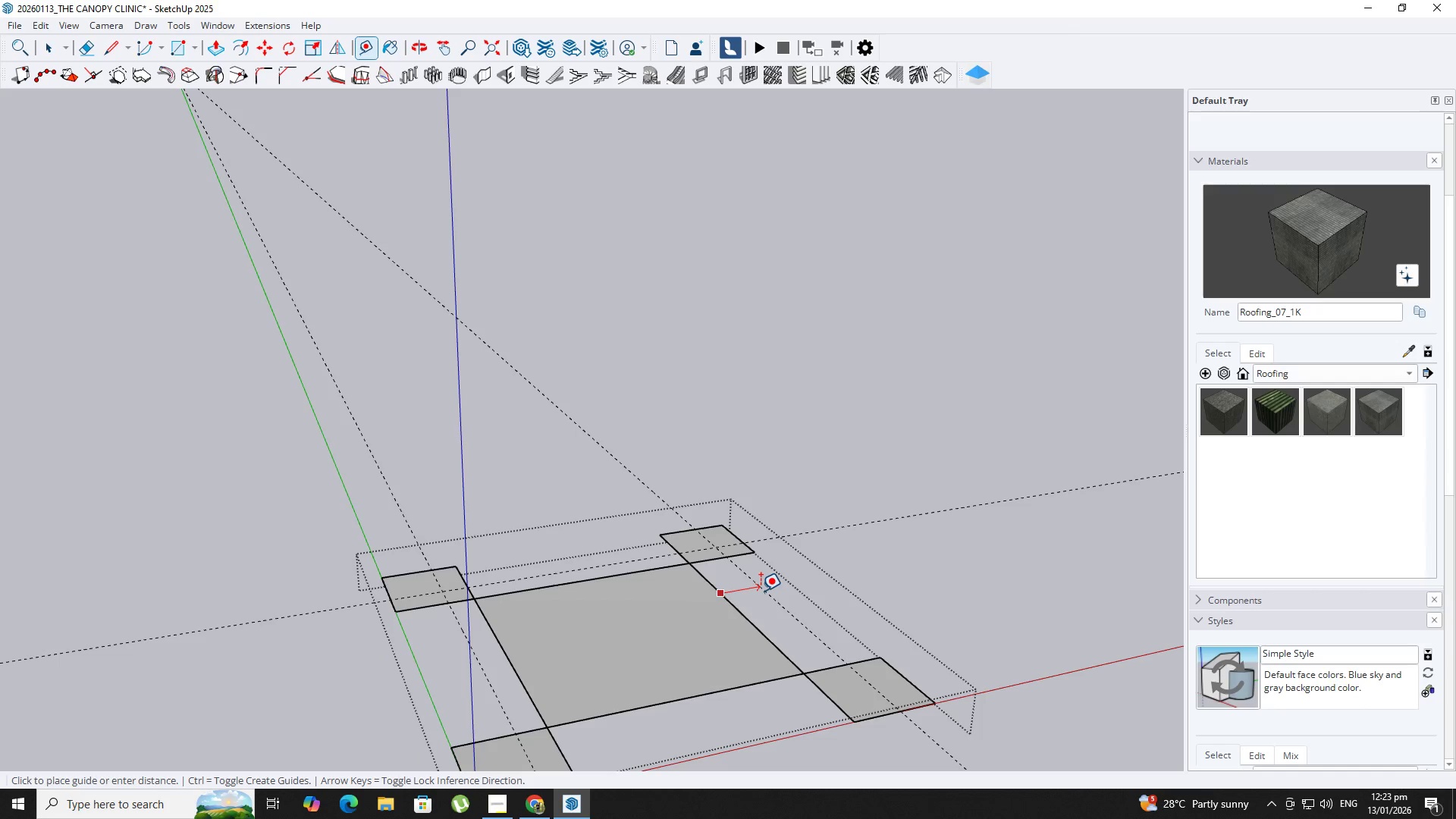 
key(NumpadEnter)
 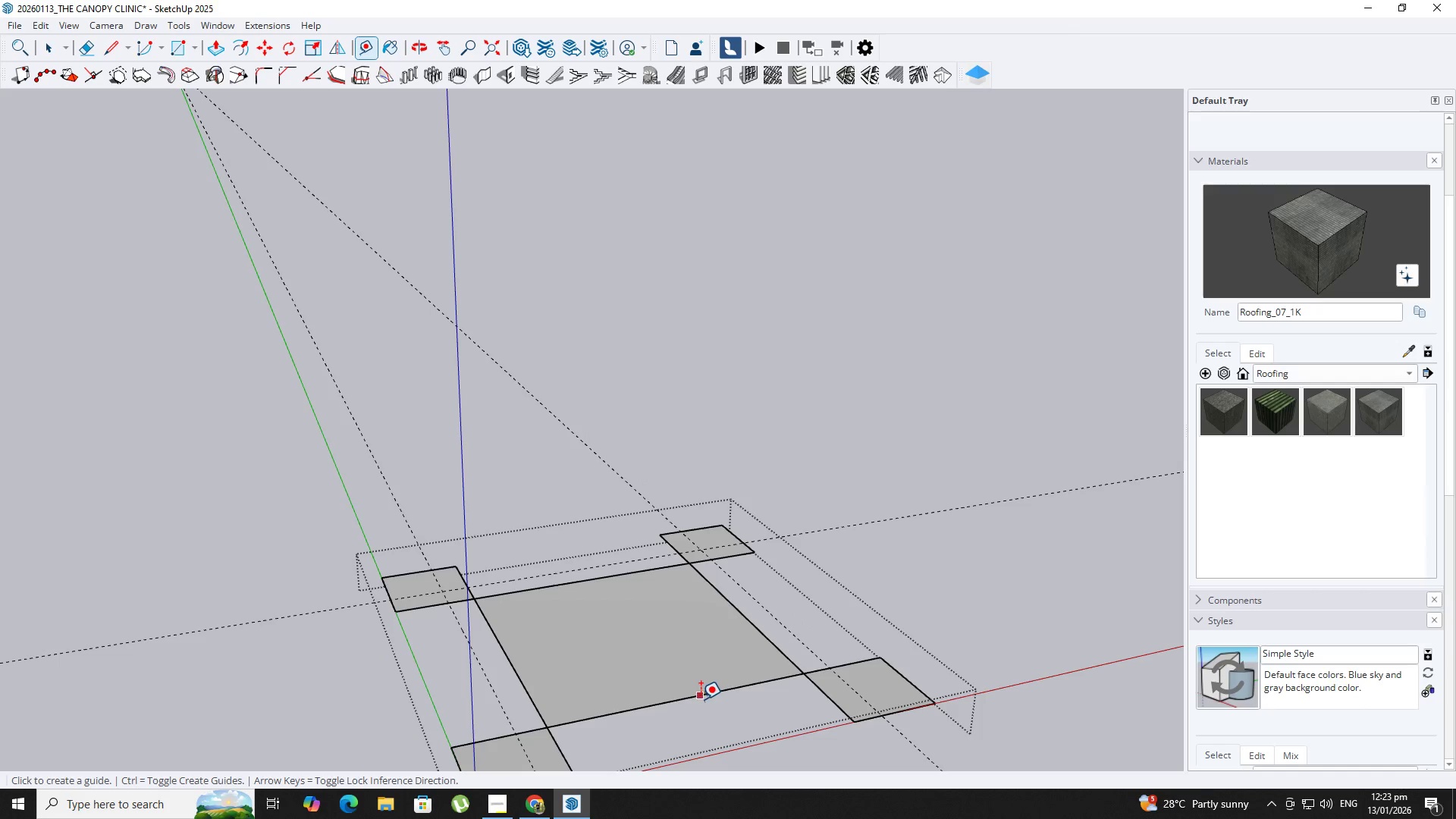 
left_click([698, 698])
 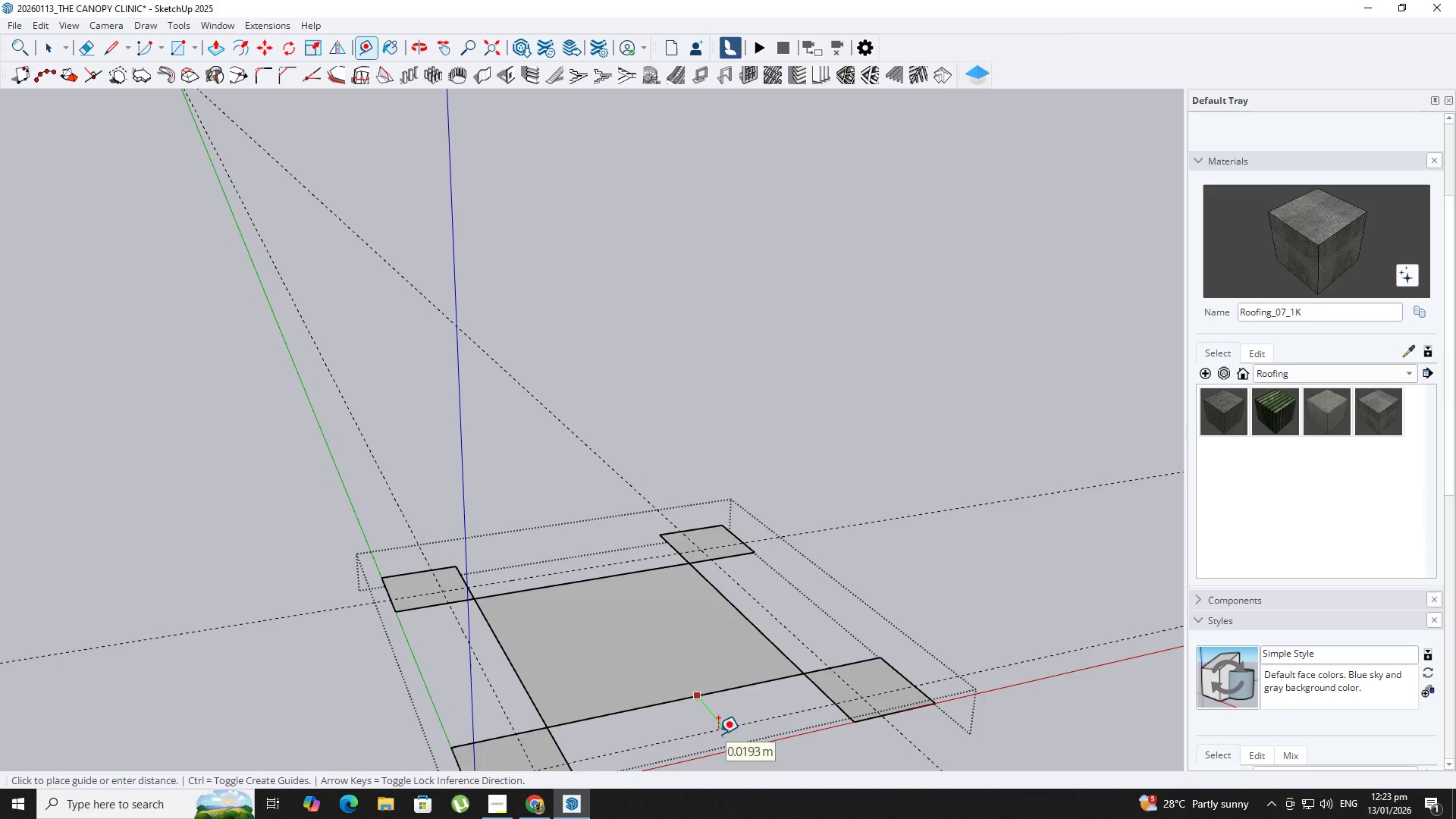 
key(NumpadDecimal)
 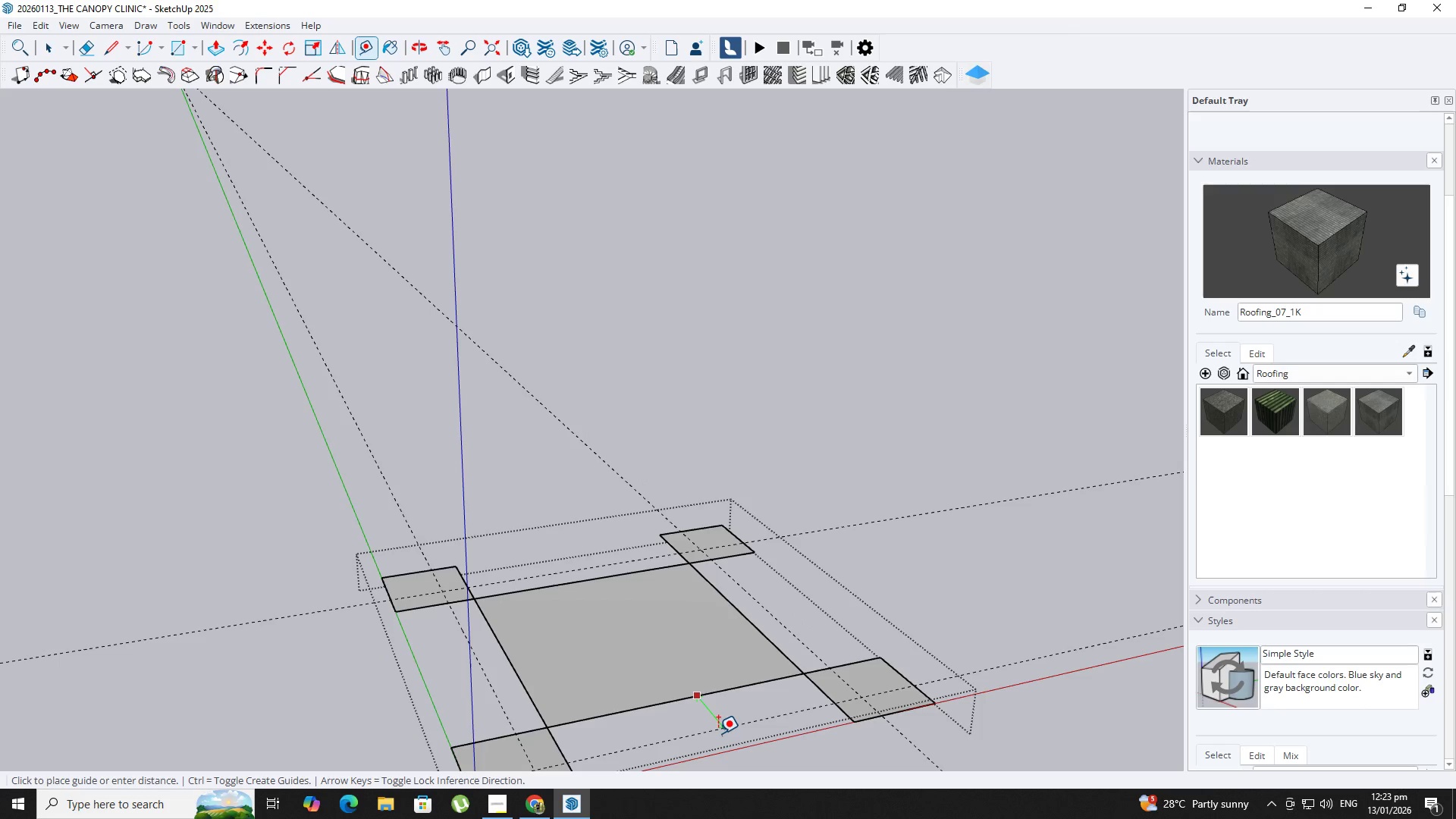 
key(Numpad0)
 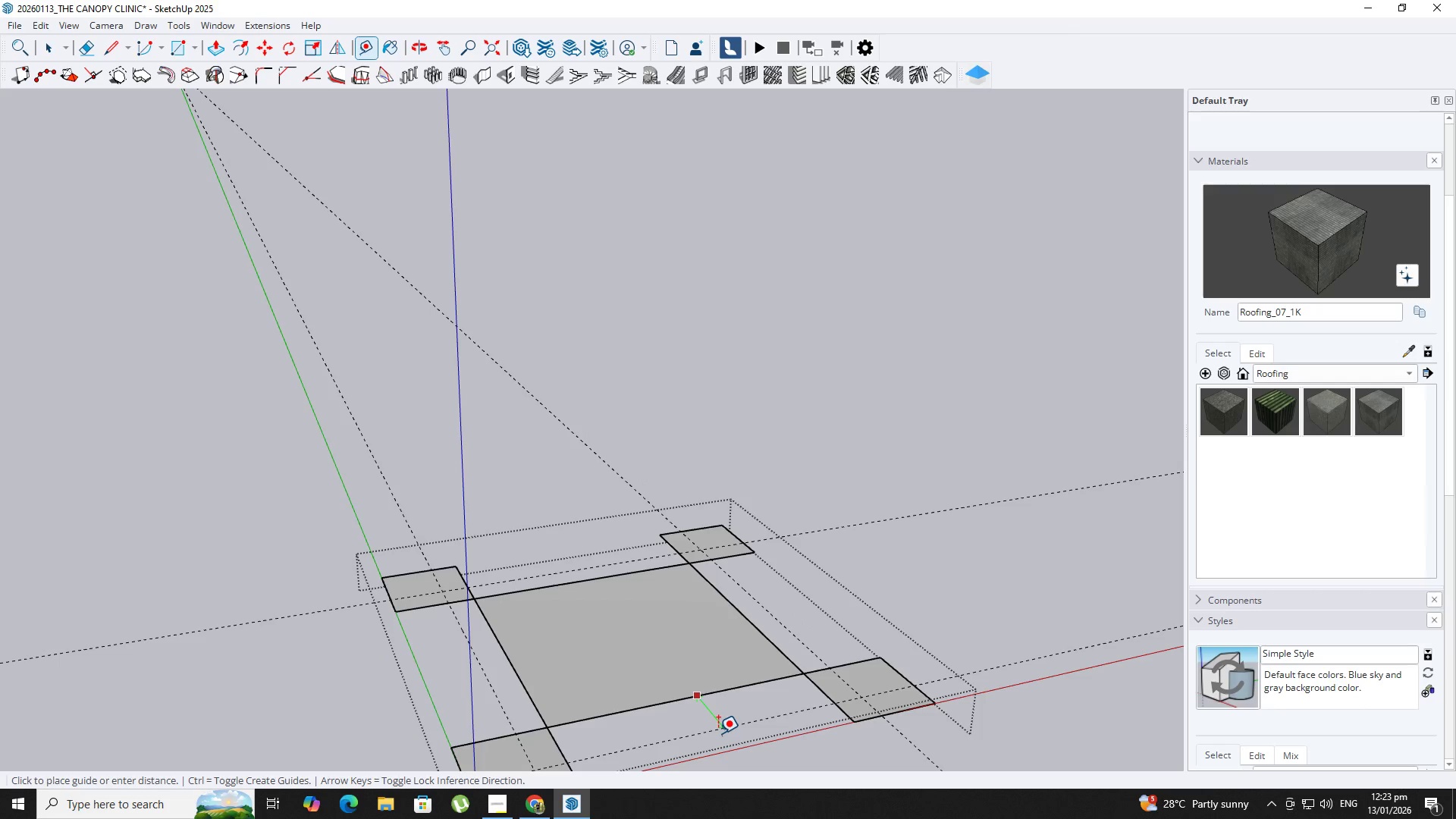 
key(Numpad1)
 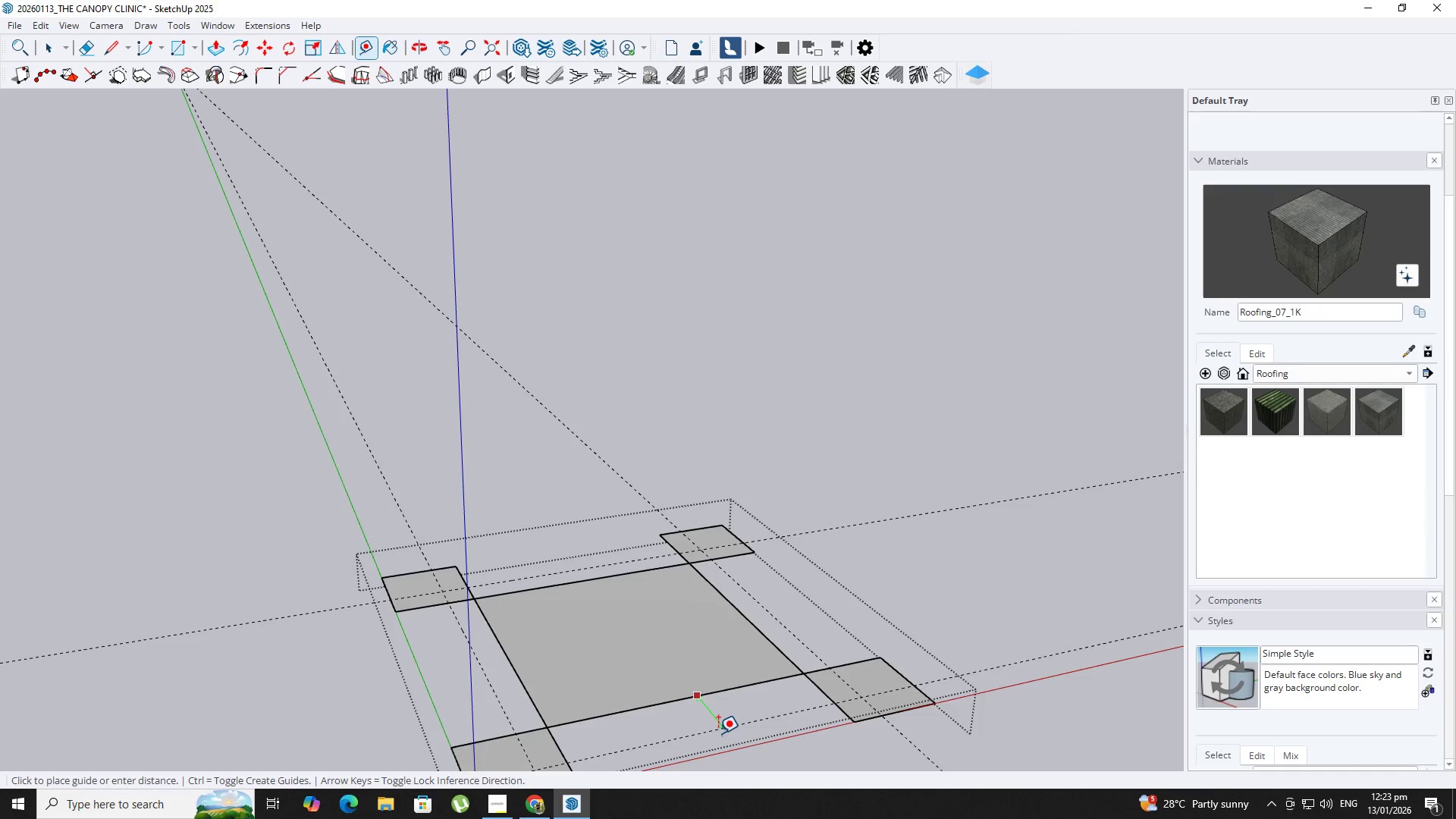 
key(NumpadEnter)
 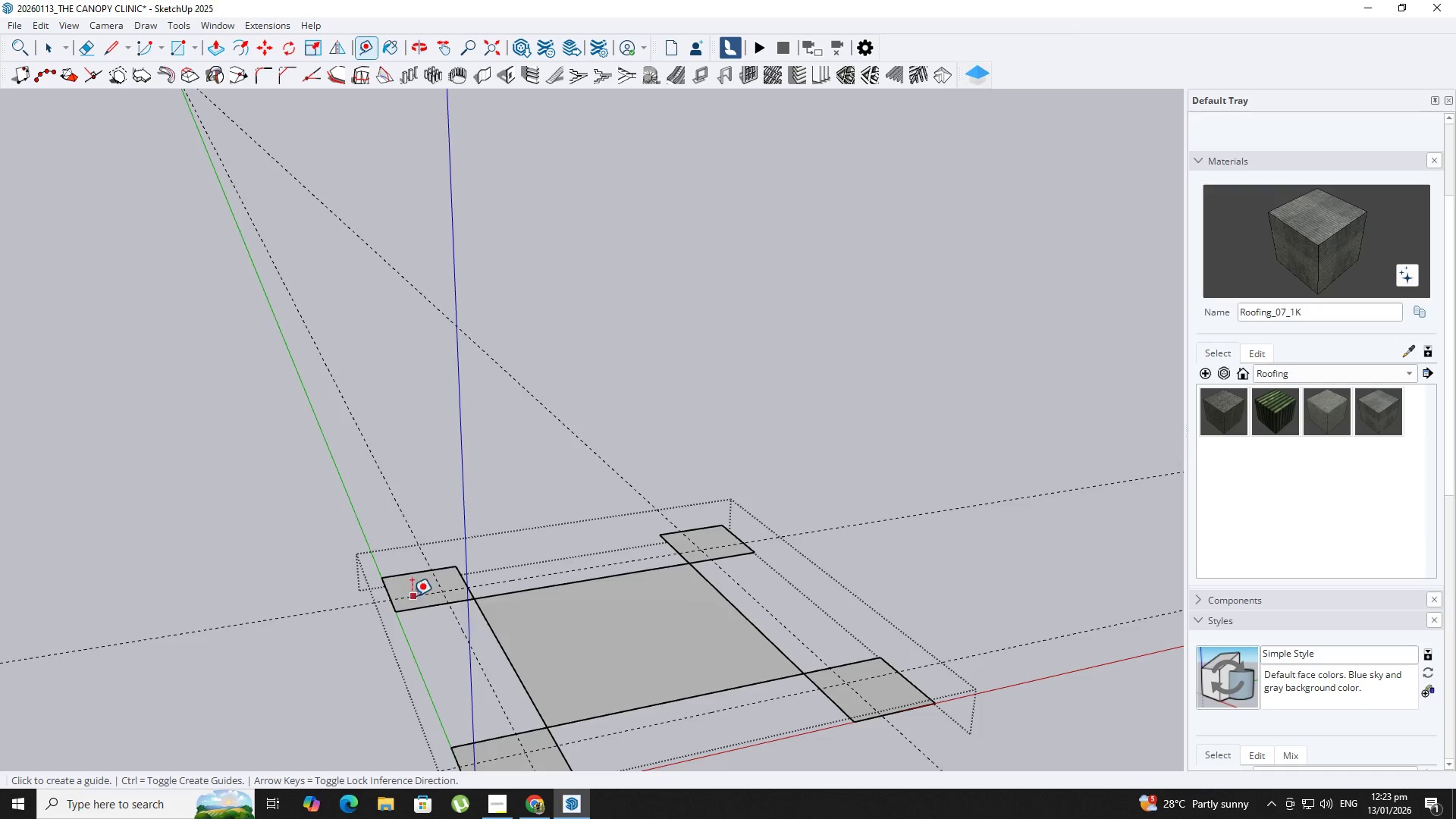 
key(R)
 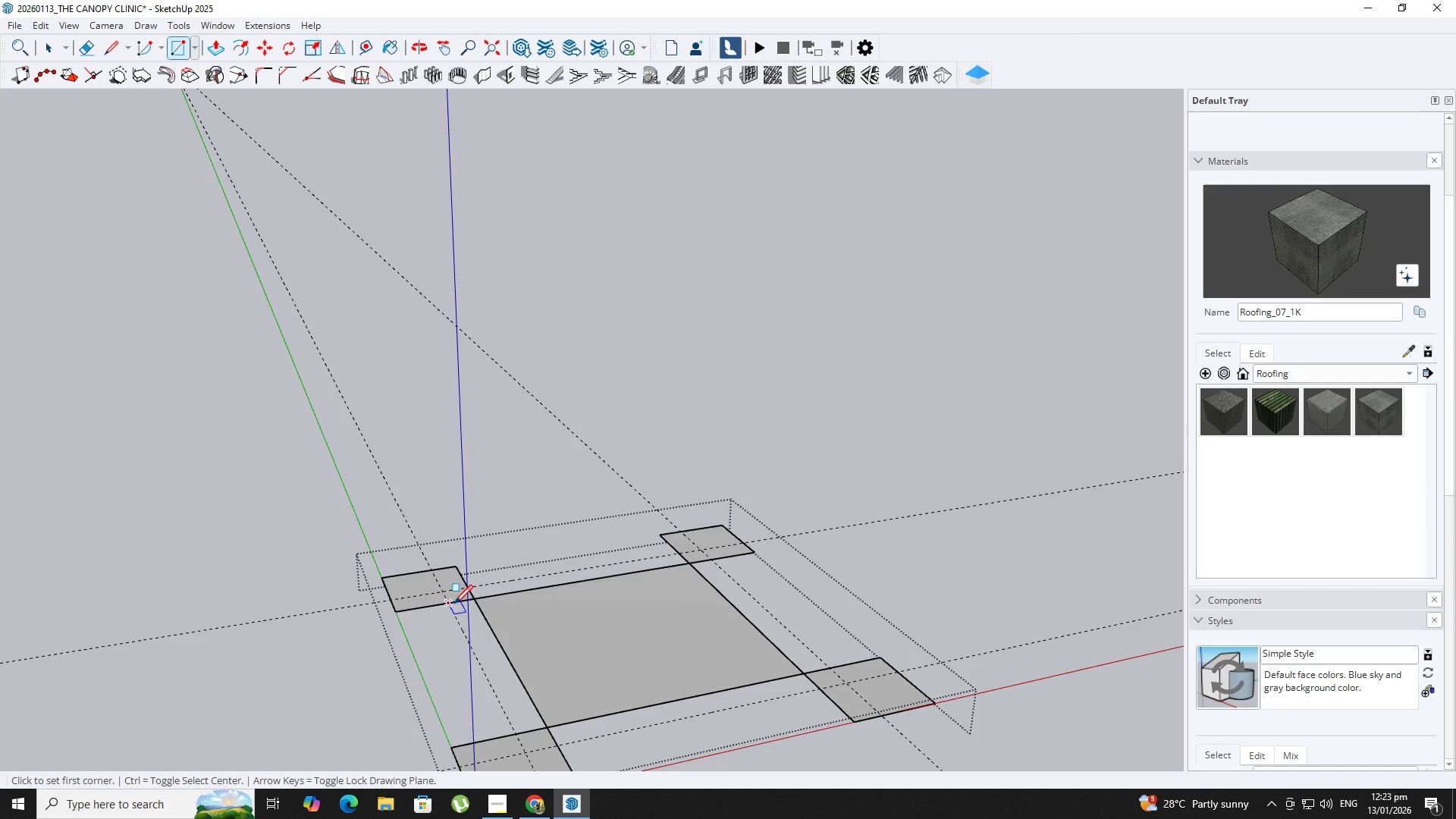 
left_click_drag(start_coordinate=[454, 605], to_coordinate=[457, 610])
 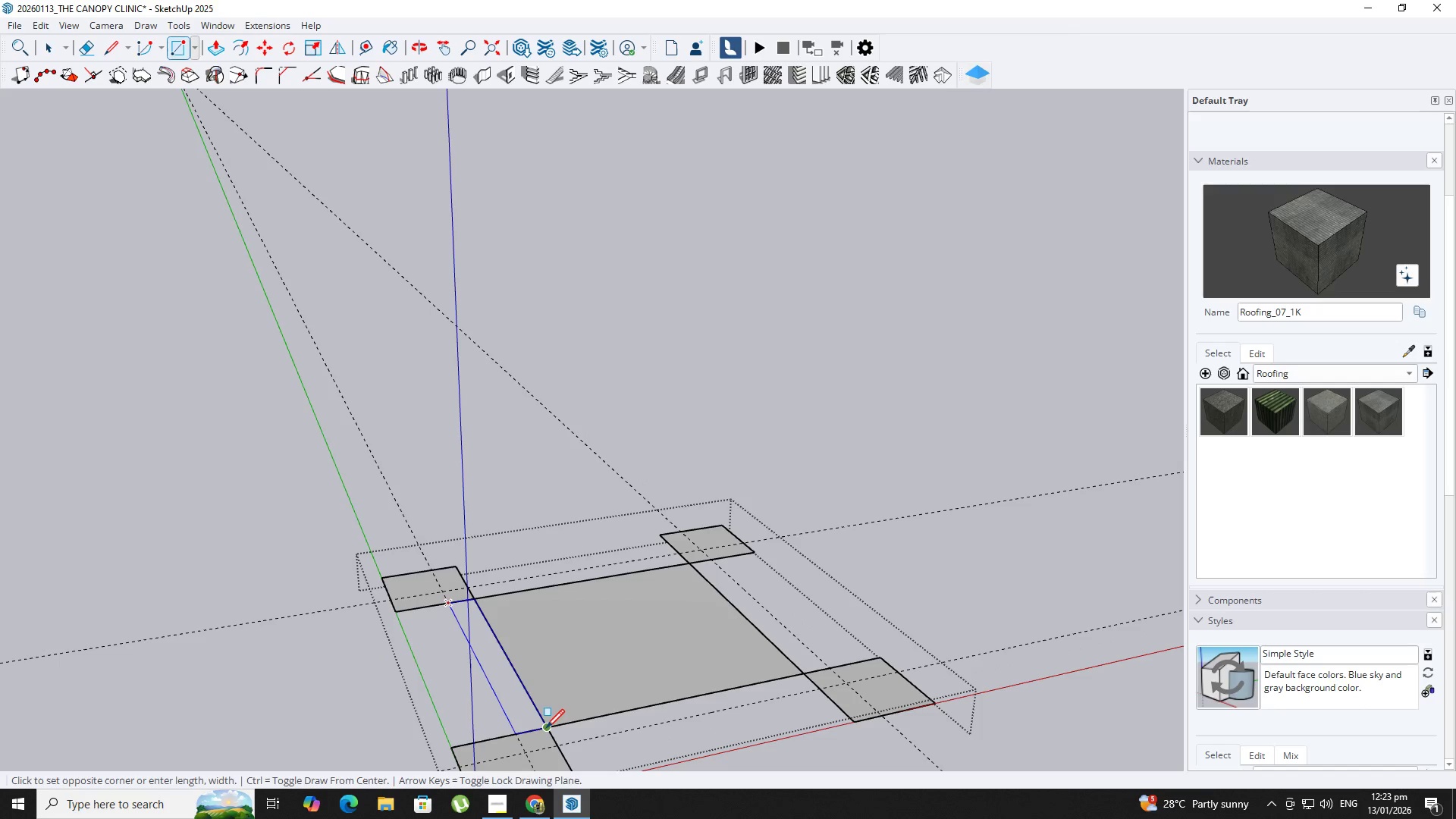 
left_click([546, 730])
 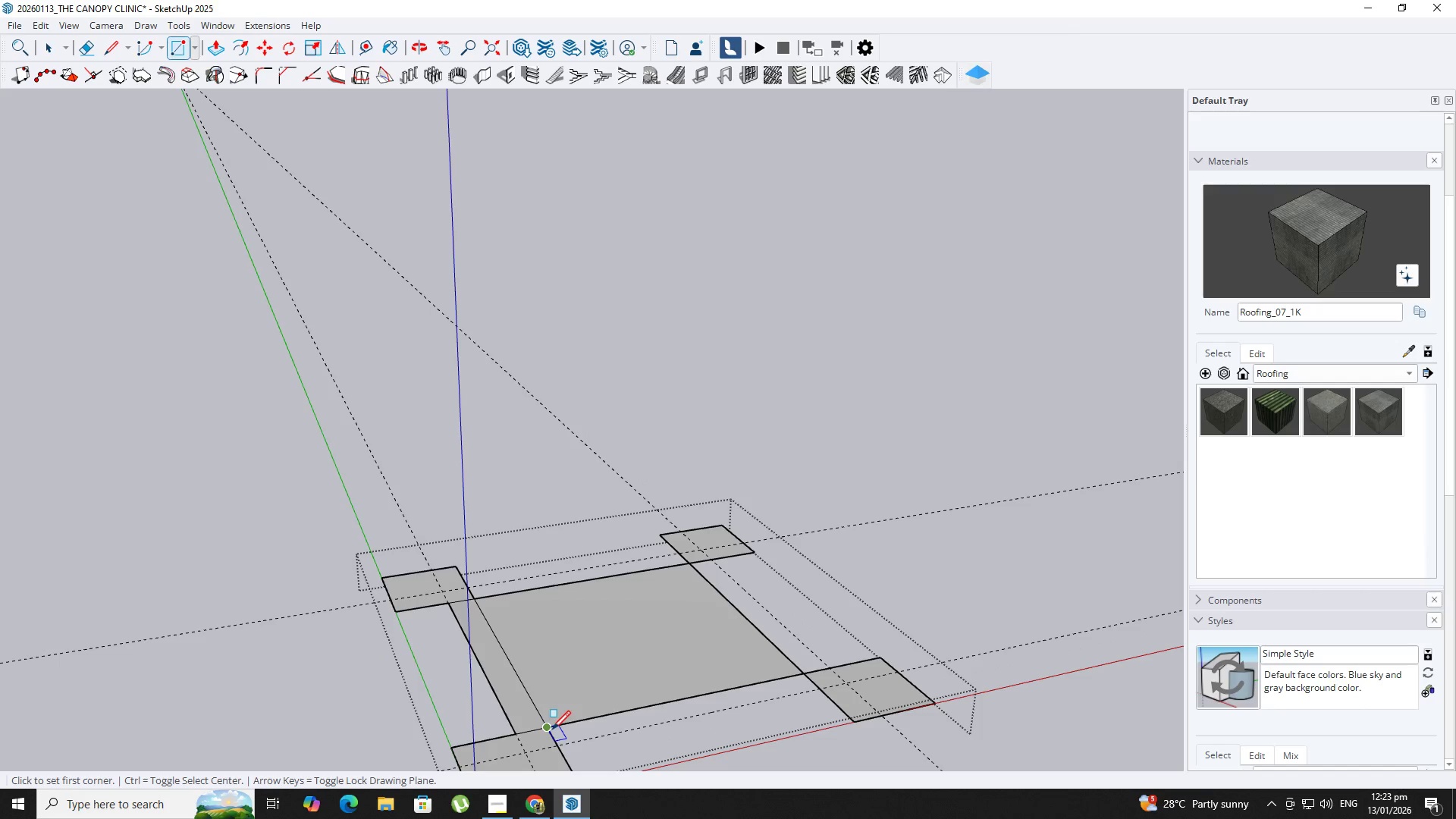 
left_click_drag(start_coordinate=[552, 731], to_coordinate=[557, 734])
 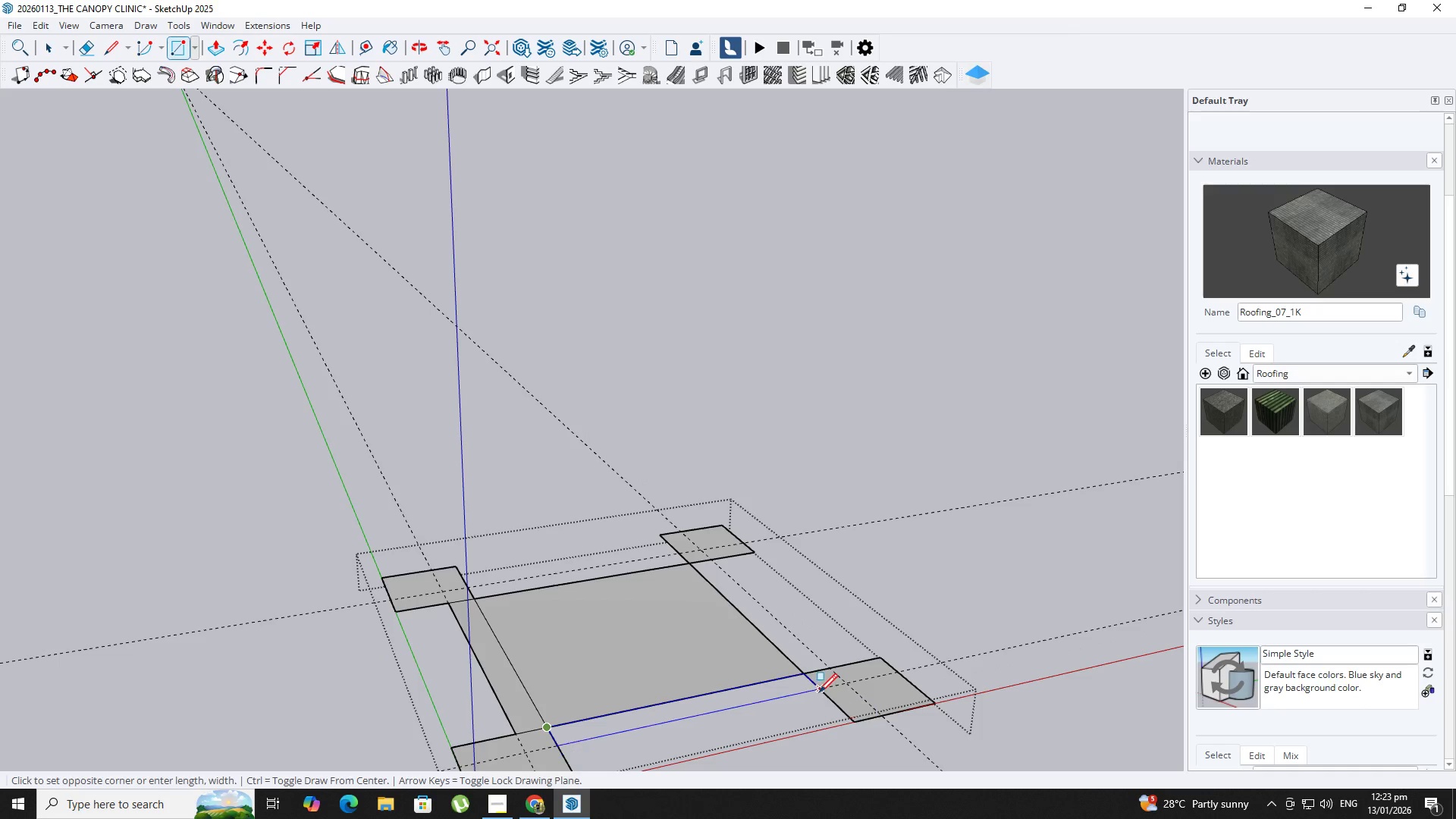 
left_click([819, 692])
 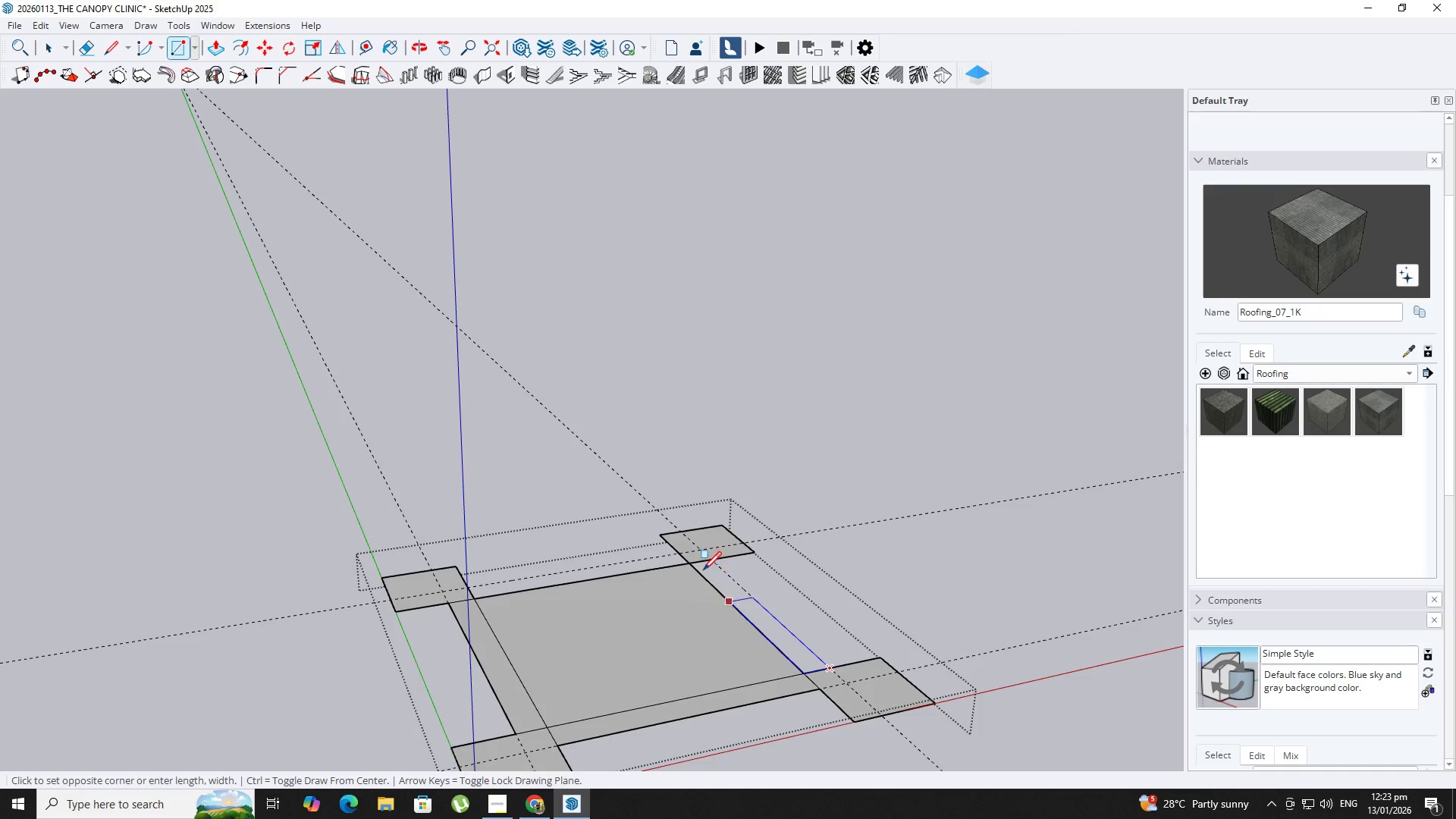 
left_click([690, 569])
 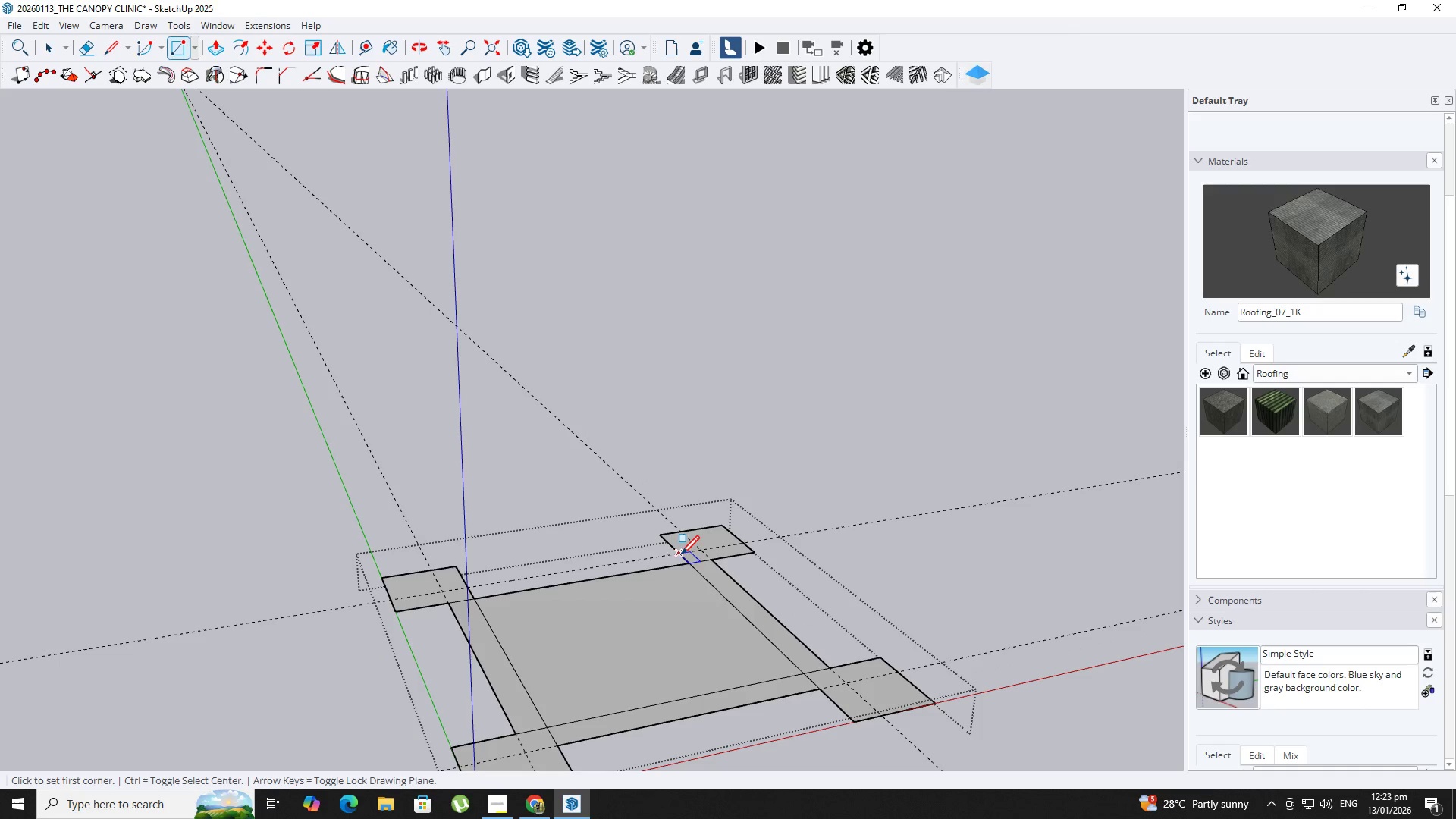 
left_click([681, 556])
 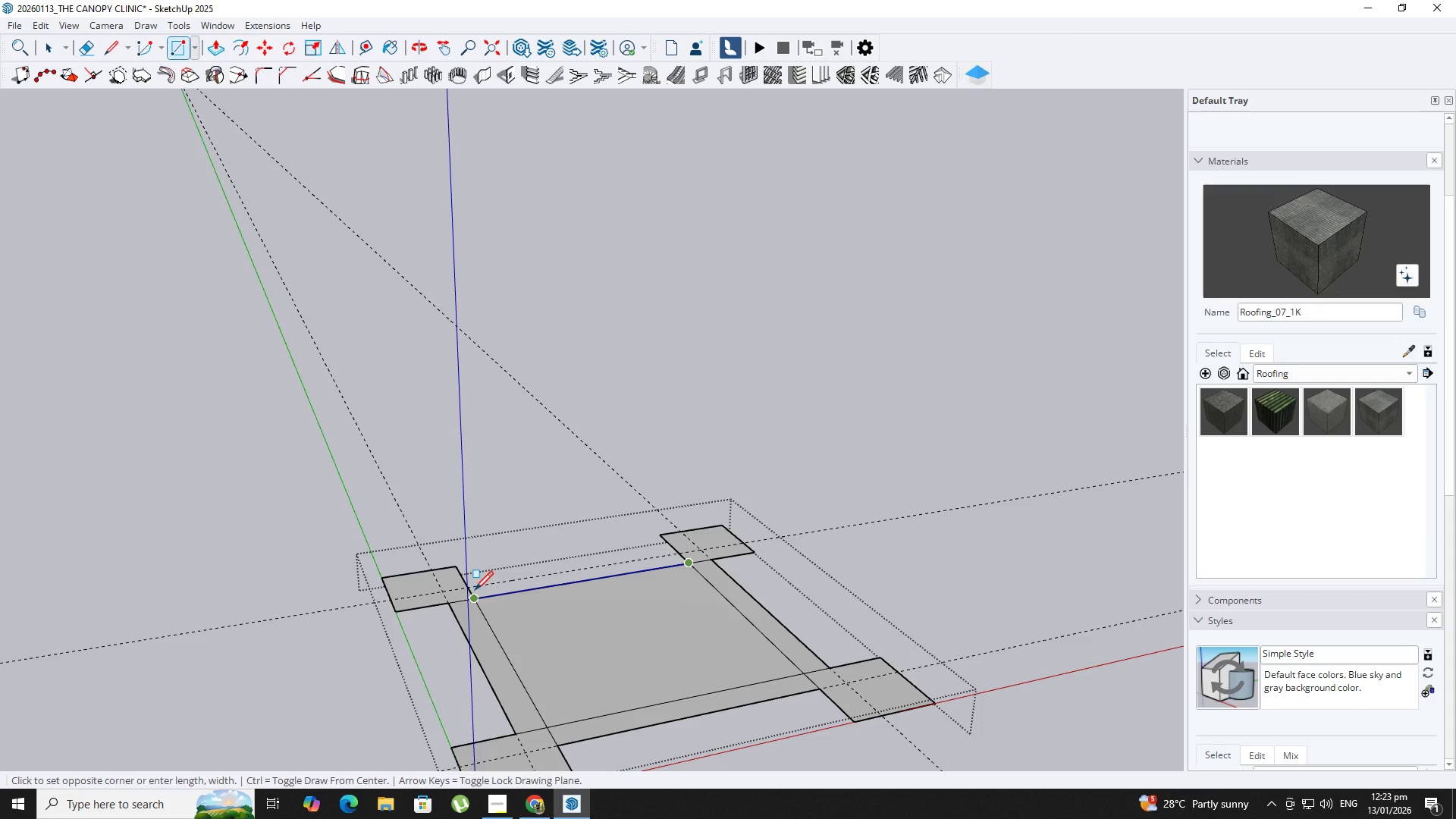 
left_click([473, 589])
 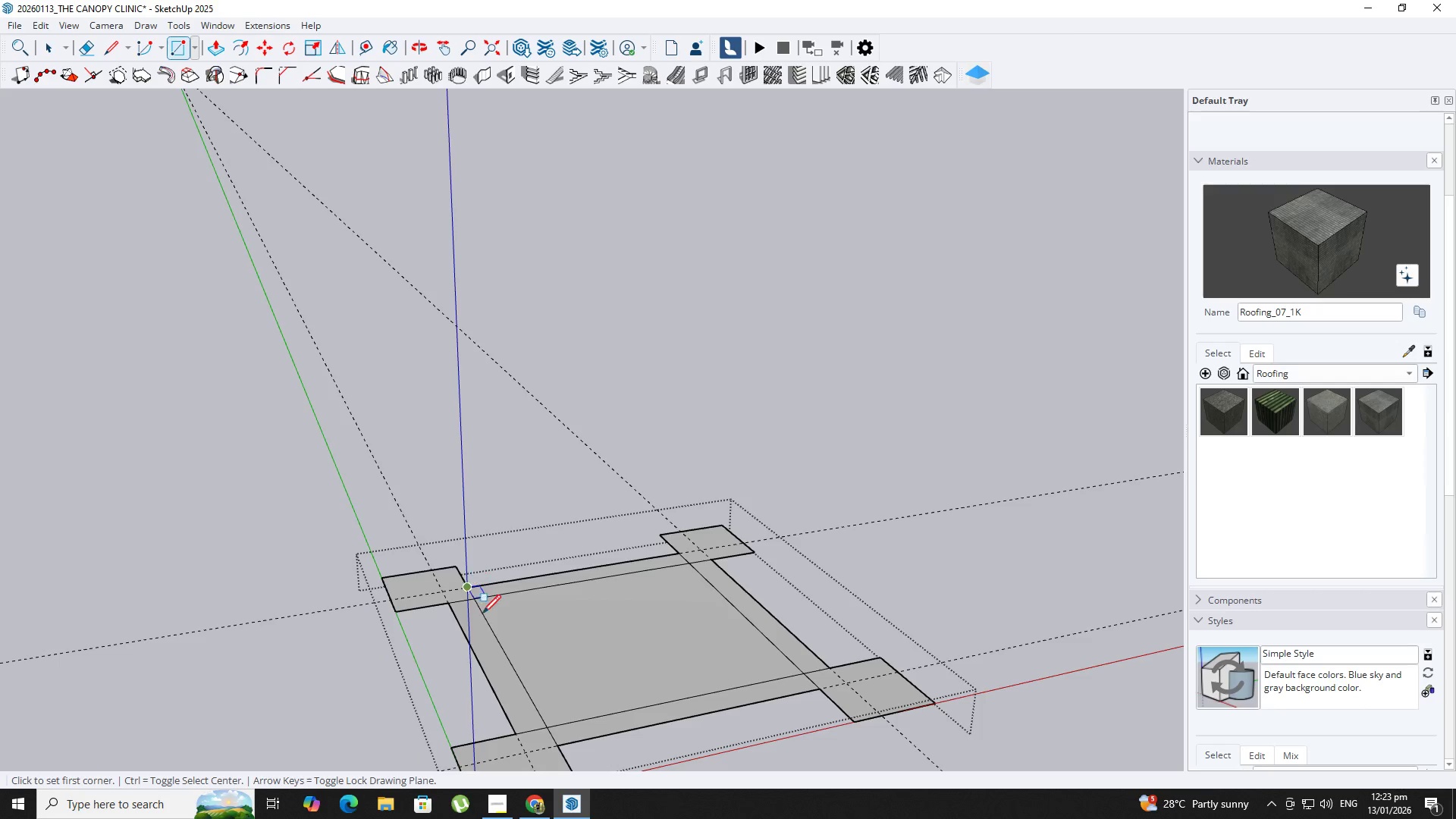 
key(E)
 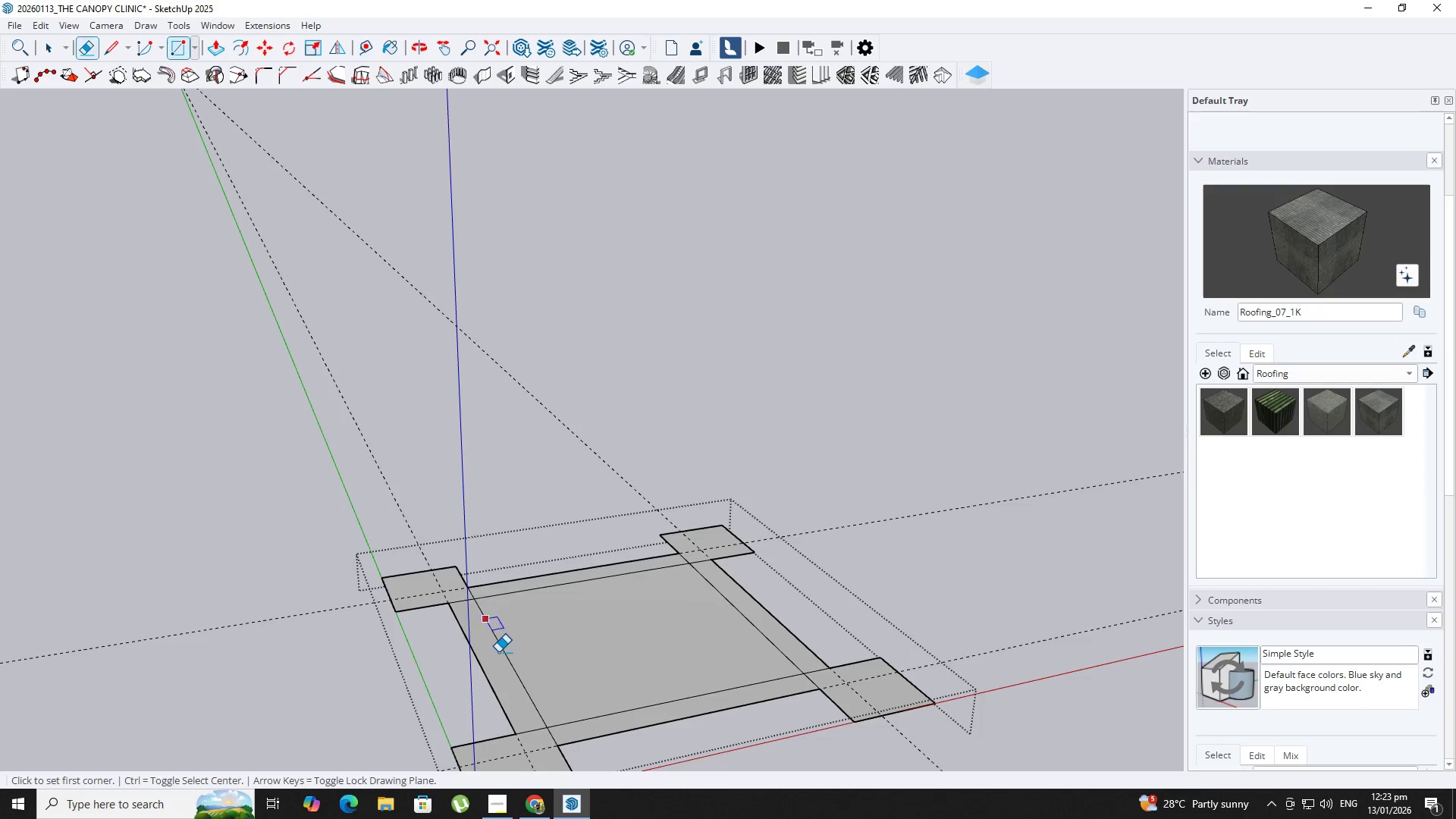 
left_click_drag(start_coordinate=[498, 652], to_coordinate=[506, 652])
 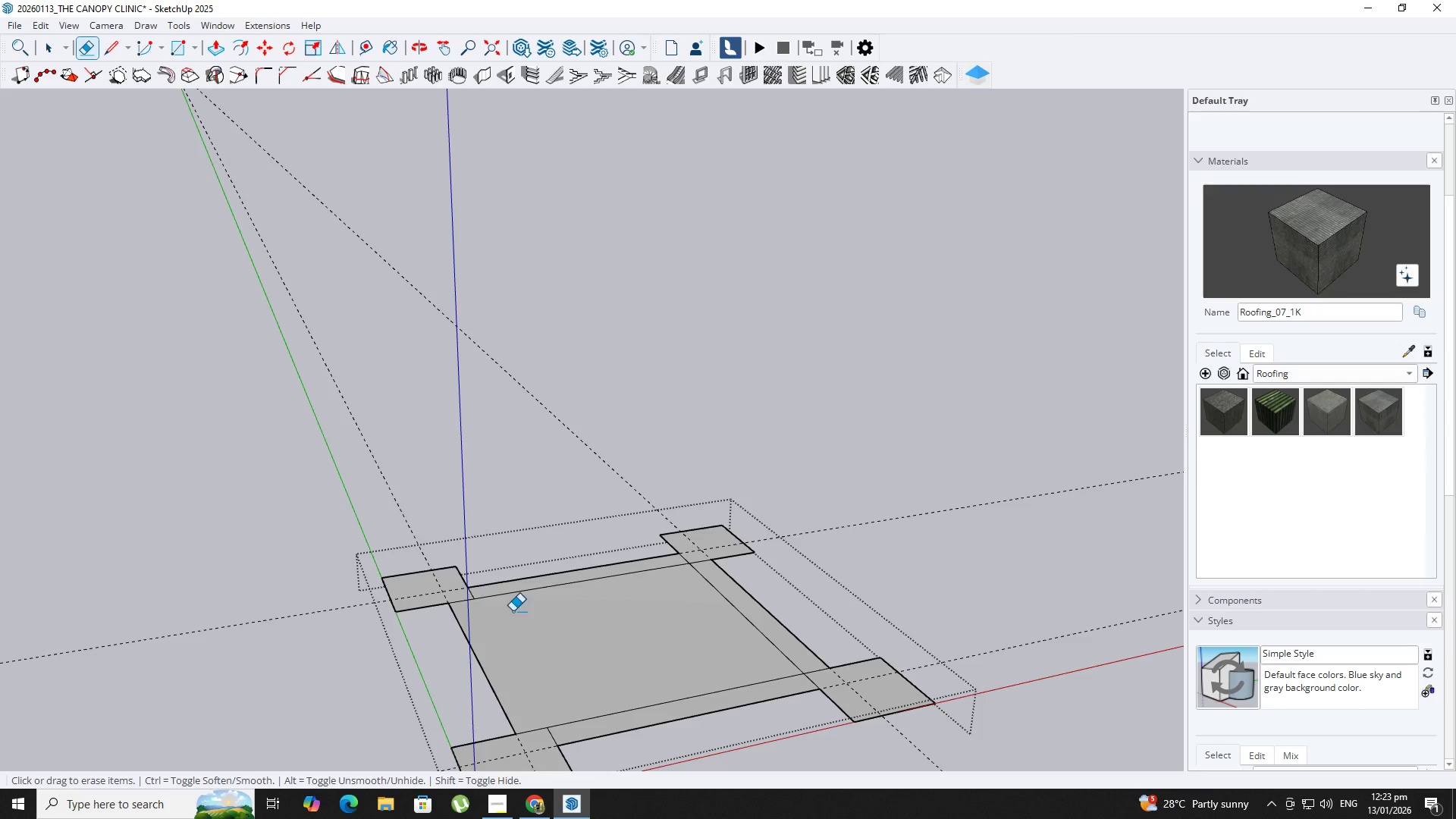 
left_click_drag(start_coordinate=[510, 608], to_coordinate=[499, 596])
 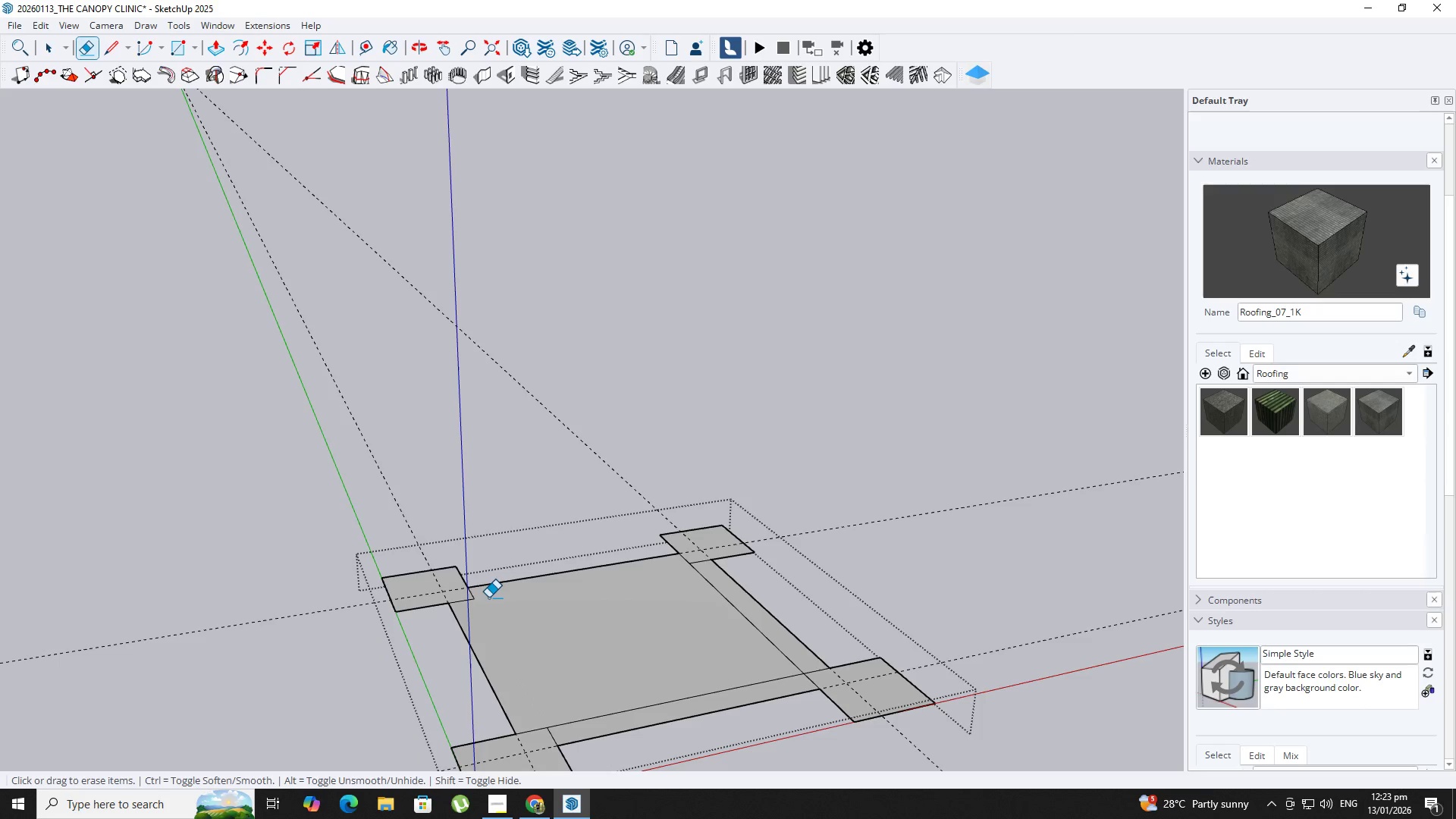 
left_click_drag(start_coordinate=[485, 598], to_coordinate=[468, 598])
 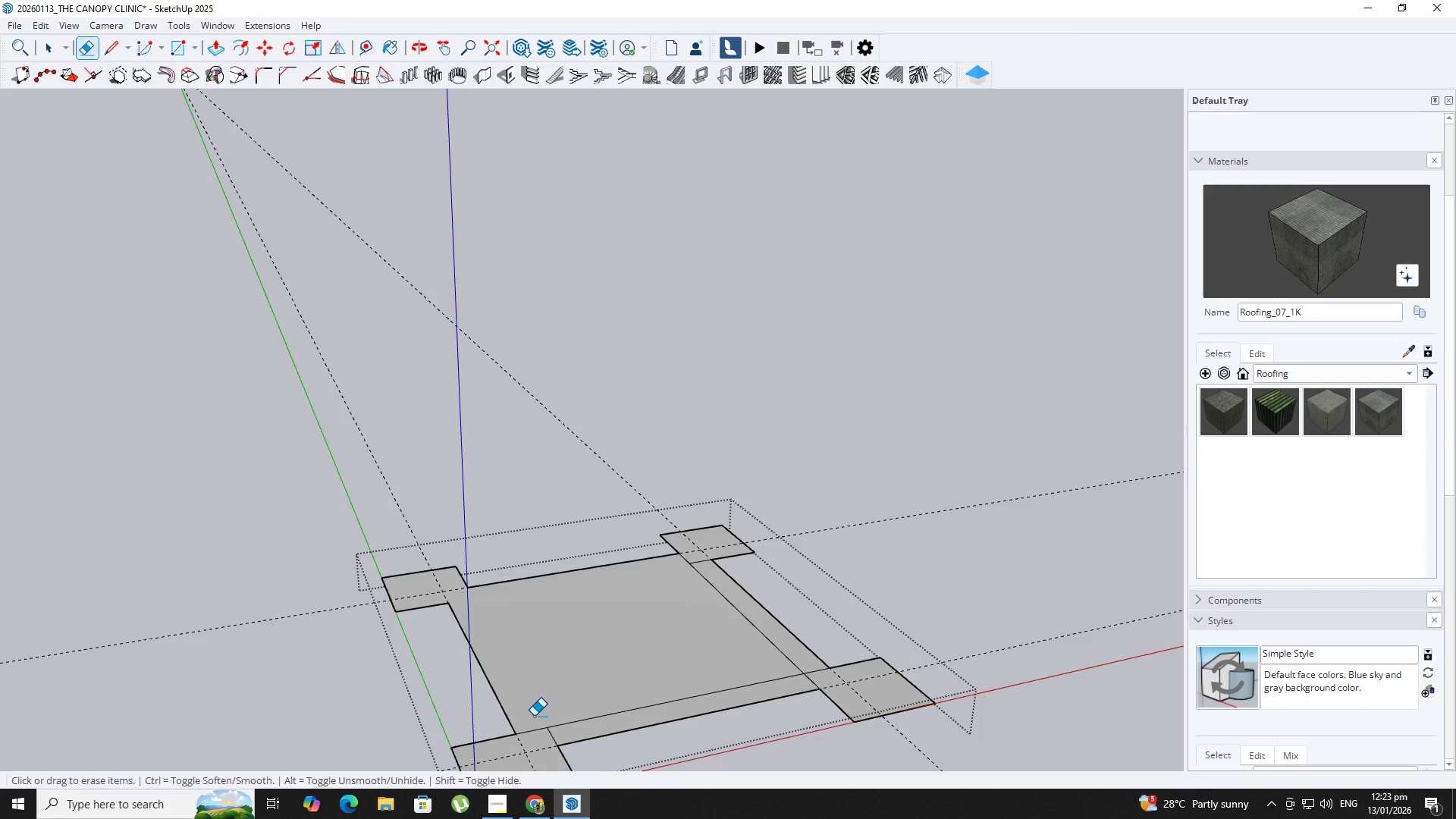 
left_click_drag(start_coordinate=[535, 720], to_coordinate=[554, 735])
 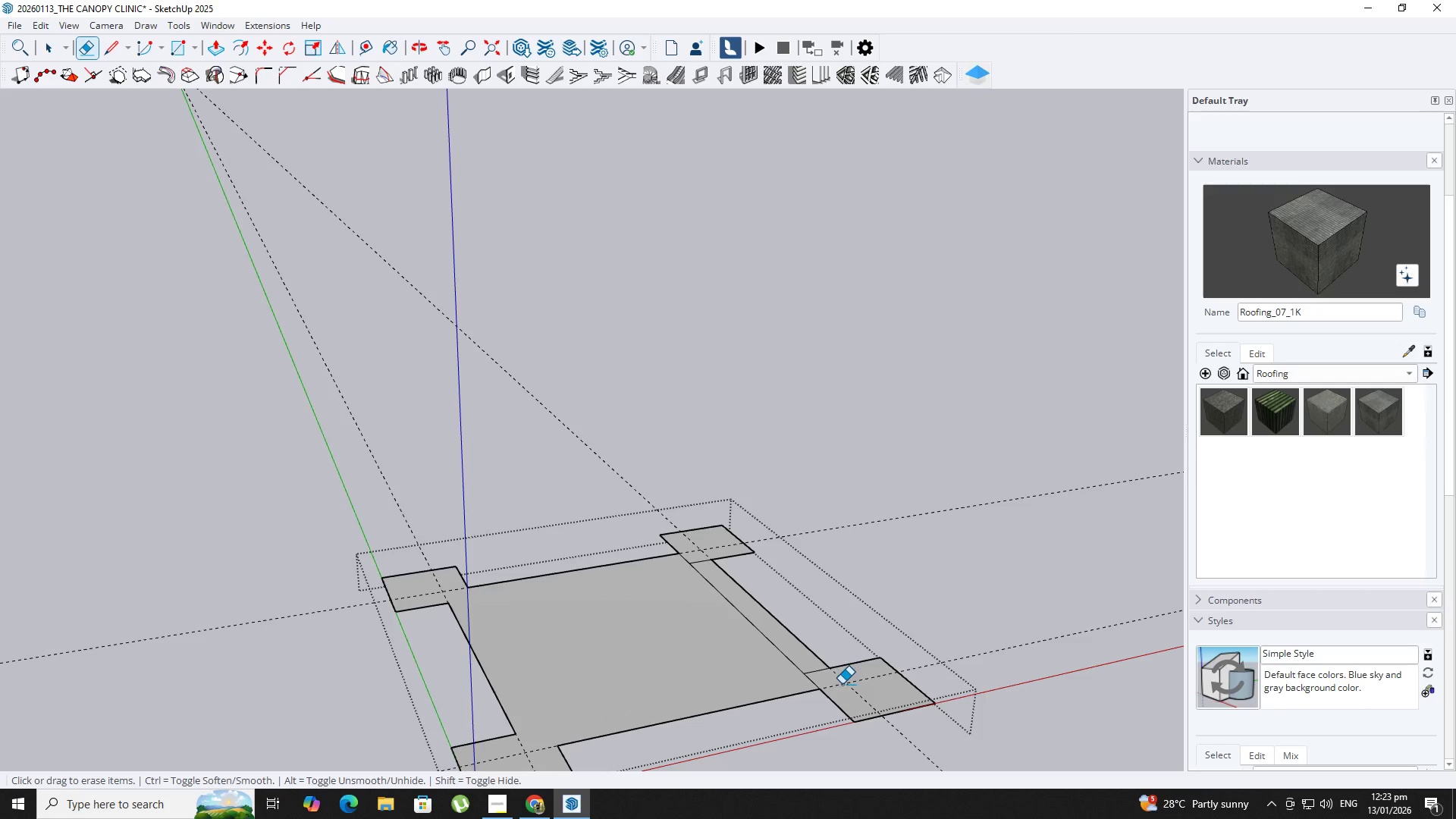 
left_click_drag(start_coordinate=[817, 675], to_coordinate=[797, 673])
 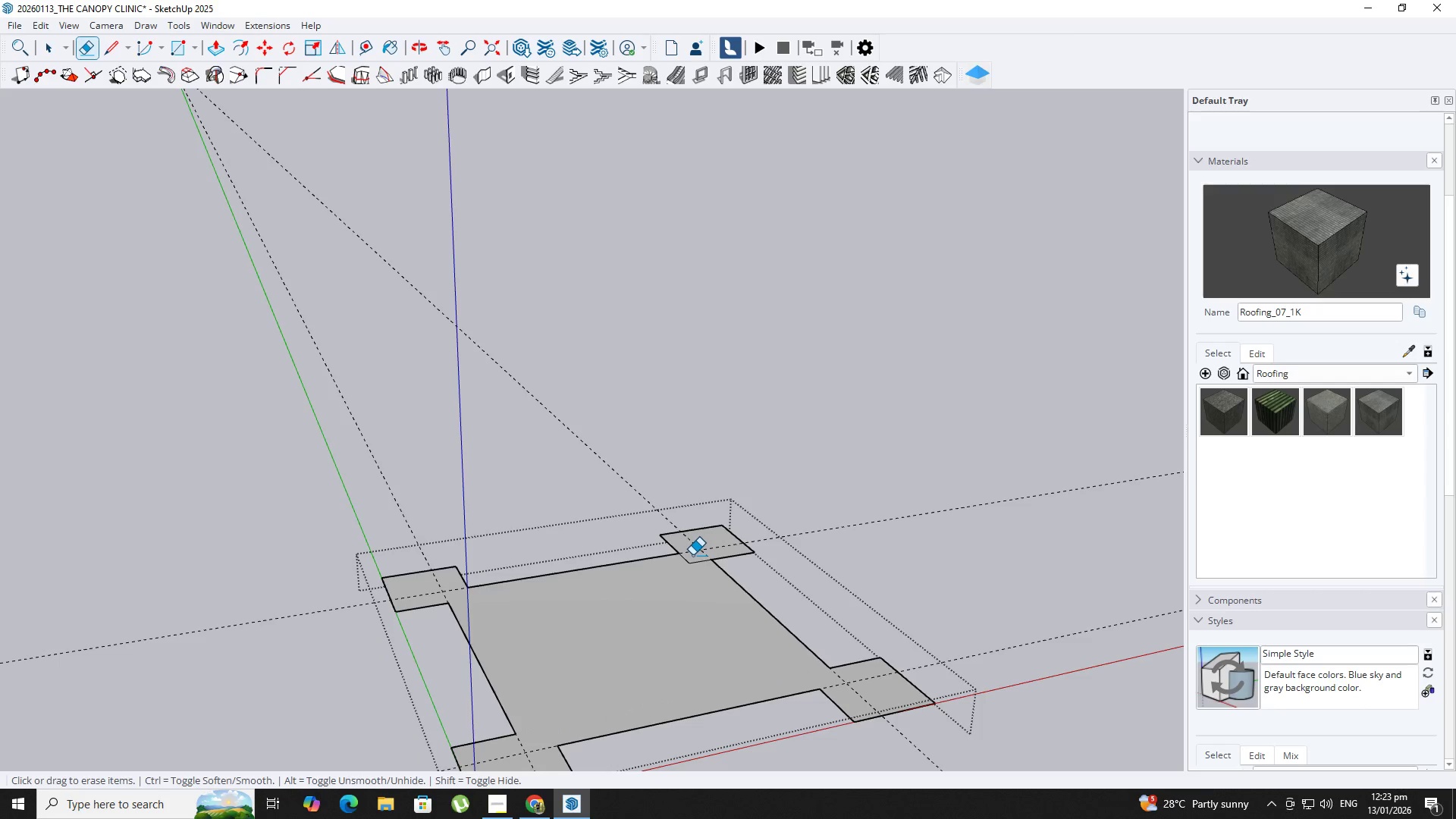 
left_click_drag(start_coordinate=[692, 557], to_coordinate=[692, 566])
 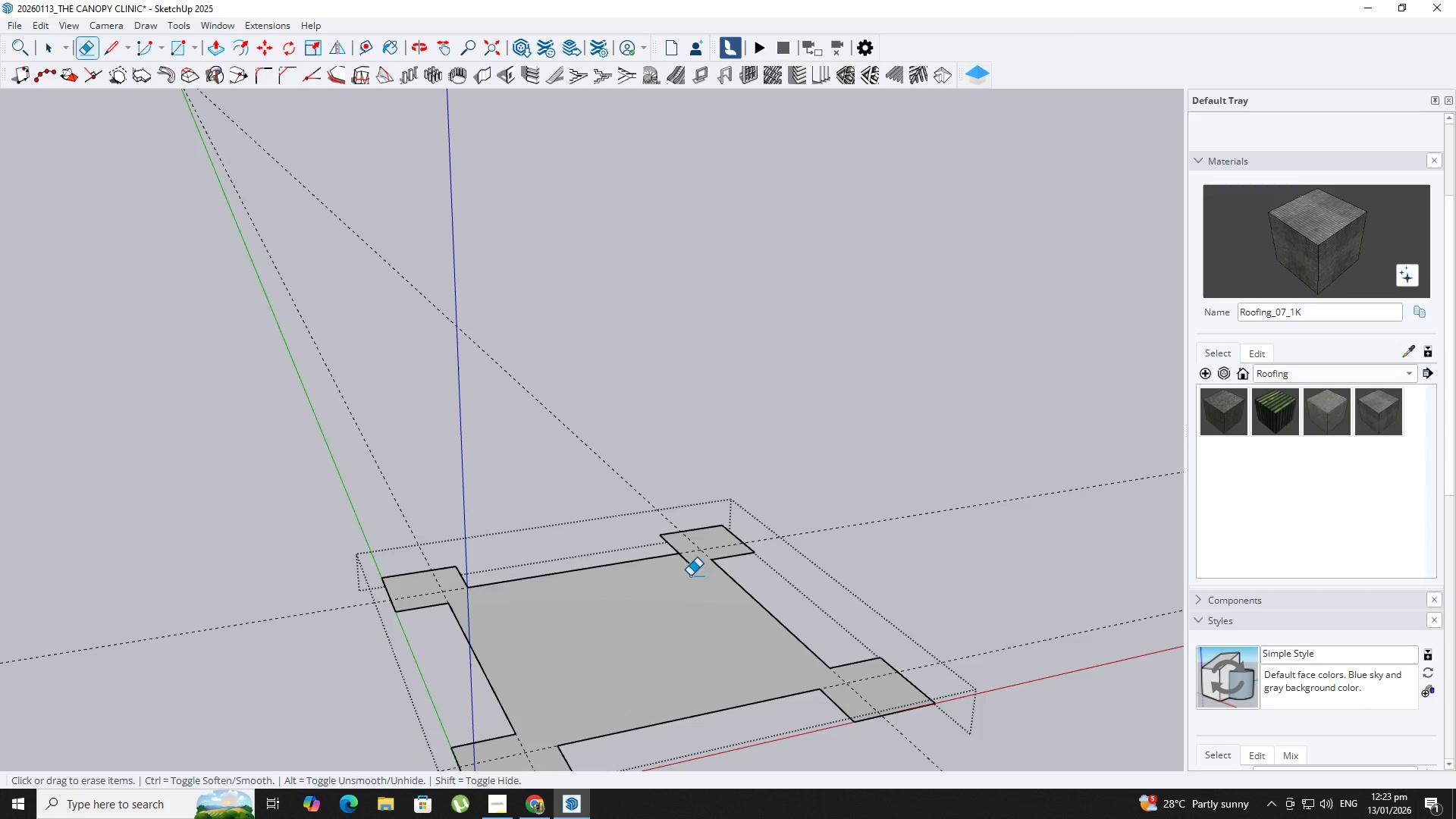 
key(Space)
 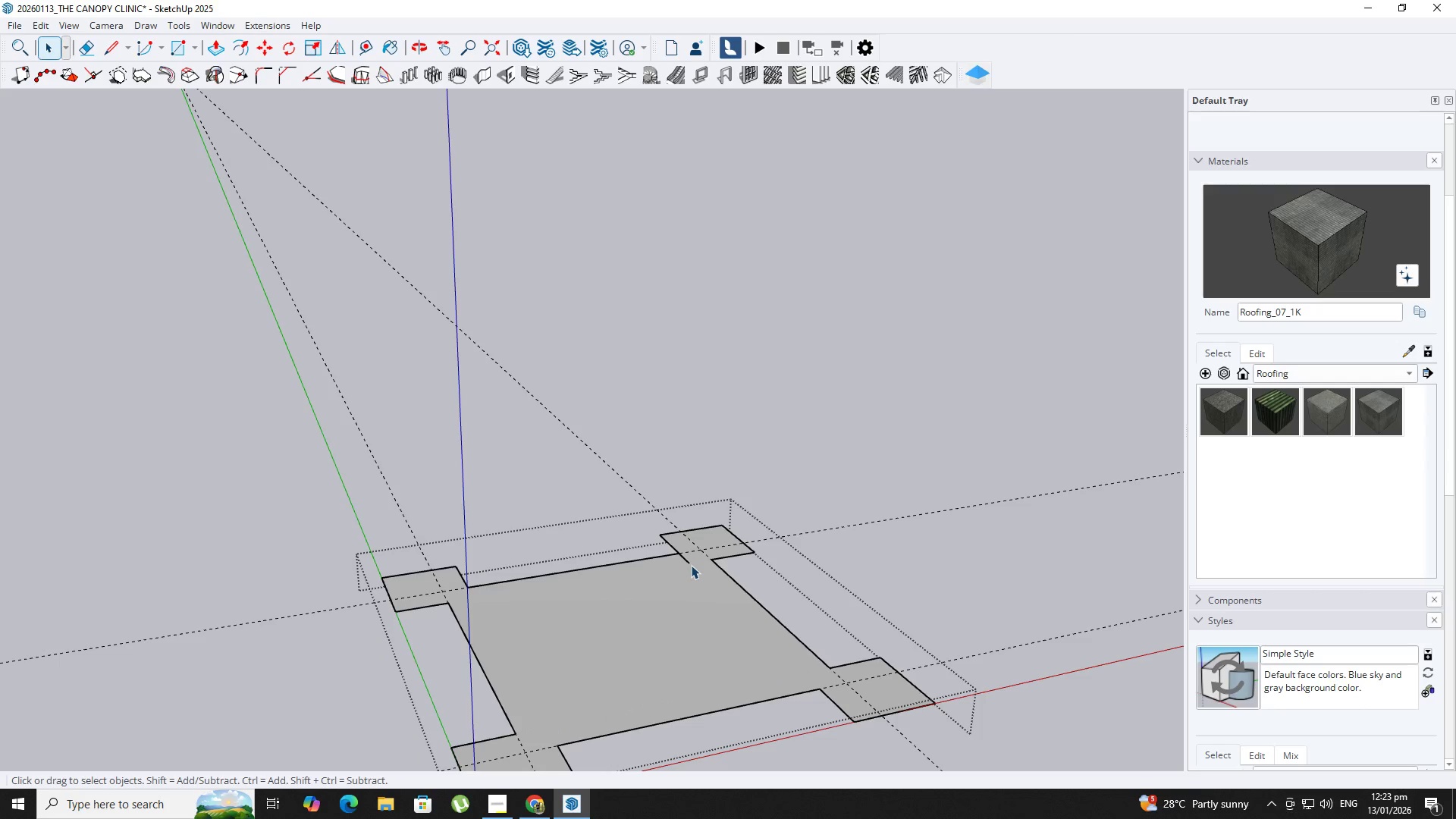 
key(E)
 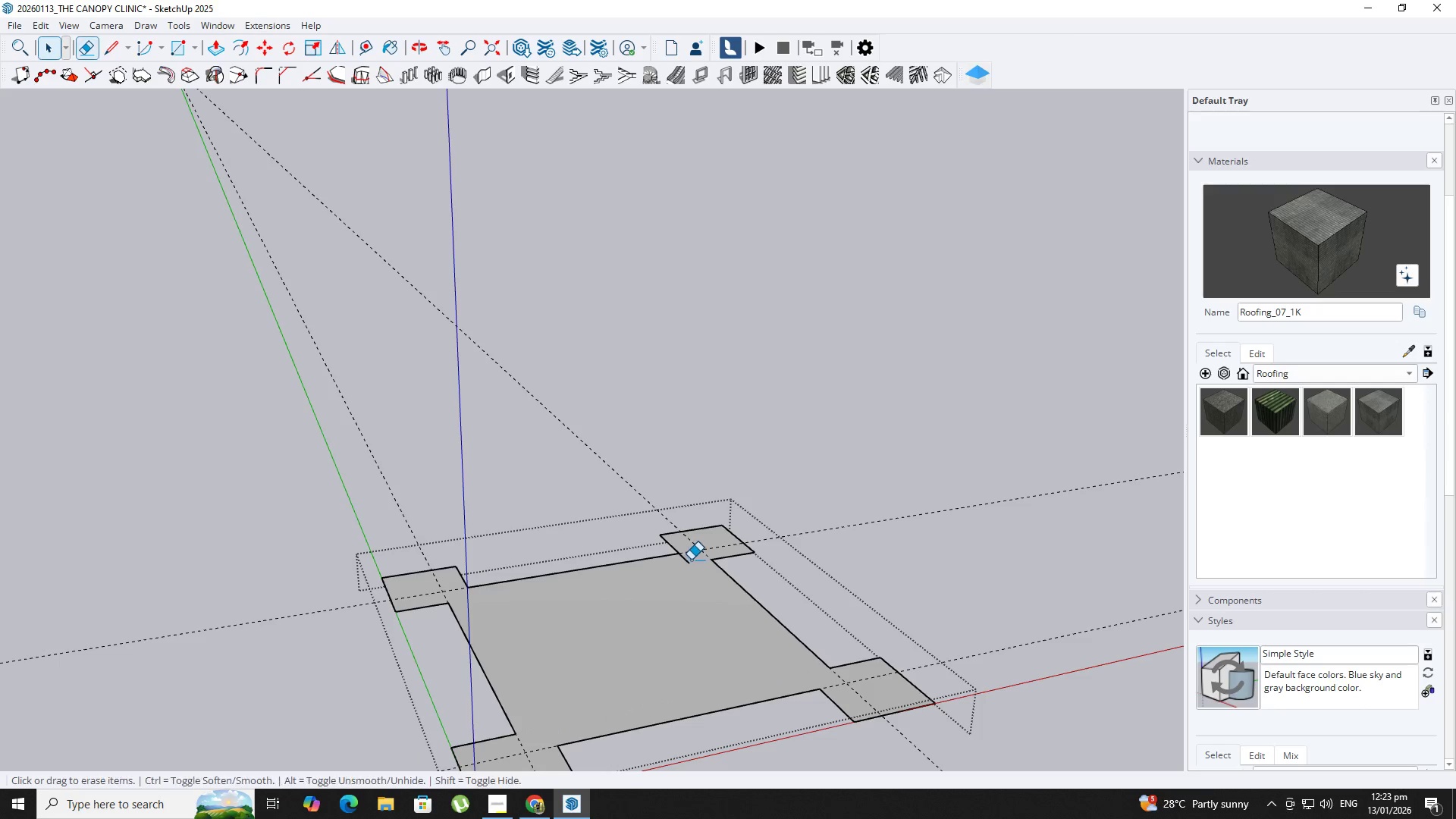 
left_click_drag(start_coordinate=[691, 560], to_coordinate=[682, 560])
 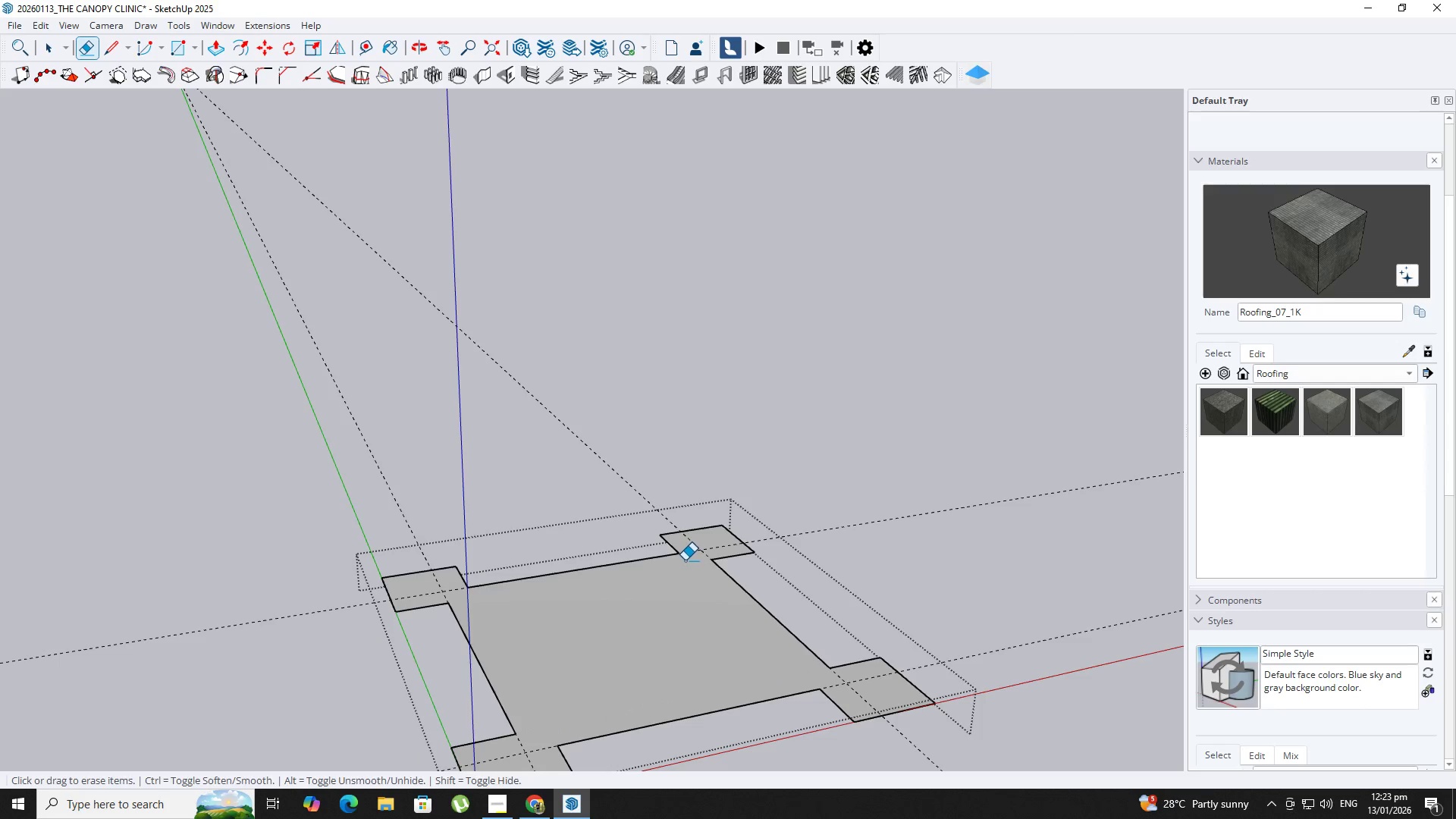 
key(Space)
 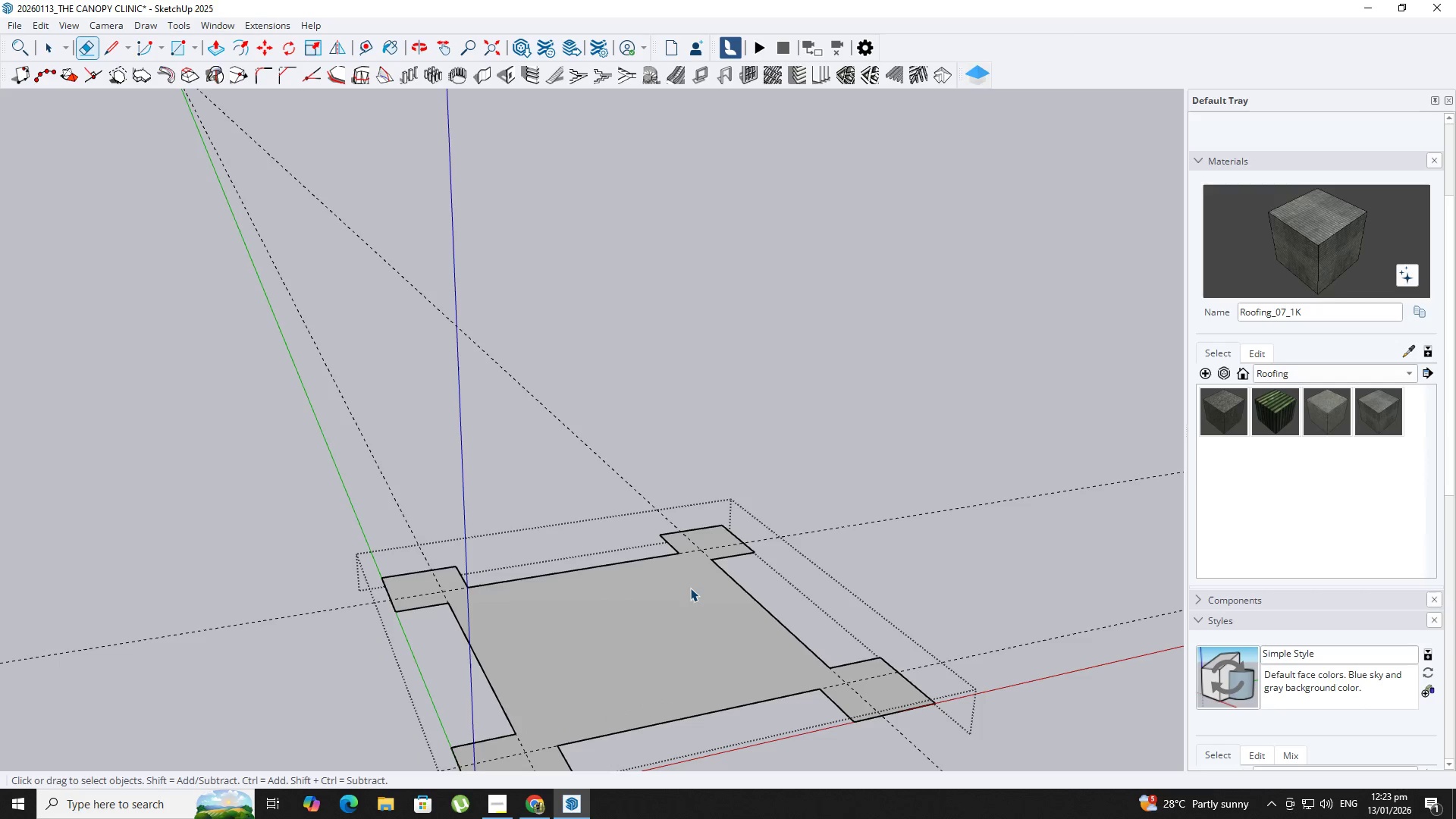 
left_click([690, 588])
 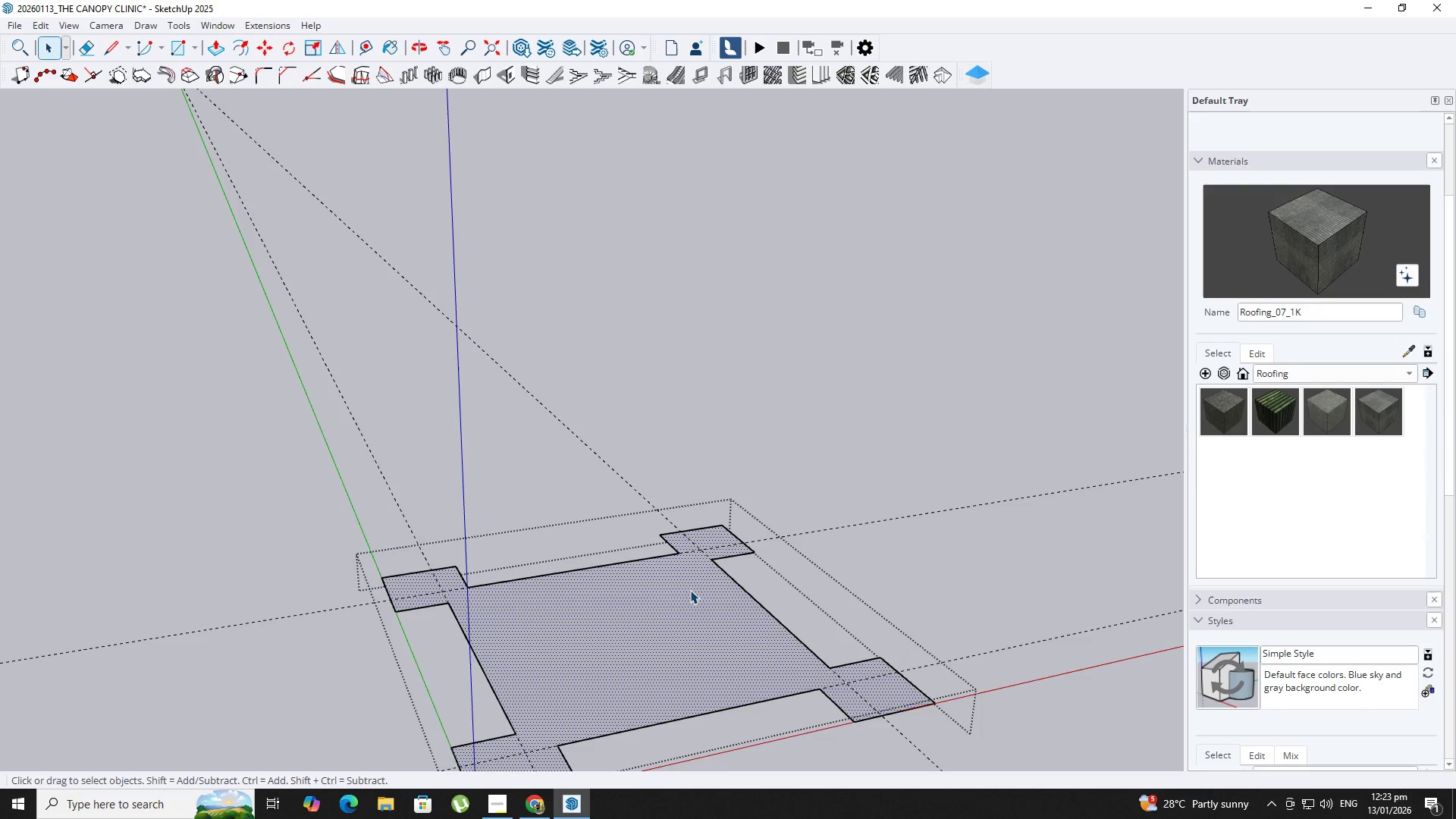 
key(P)
 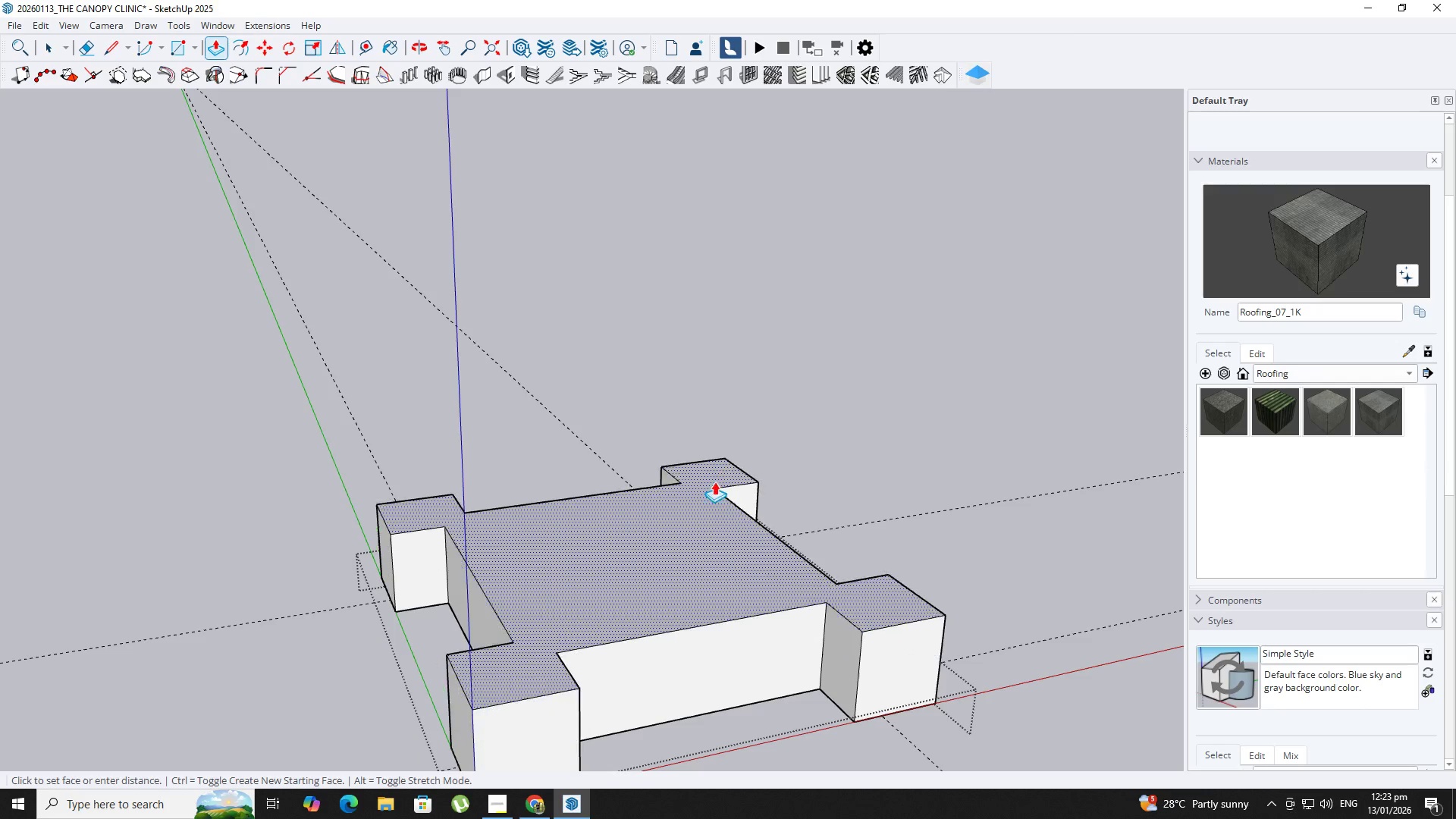 
scroll: coordinate [706, 433], scroll_direction: down, amount: 10.0
 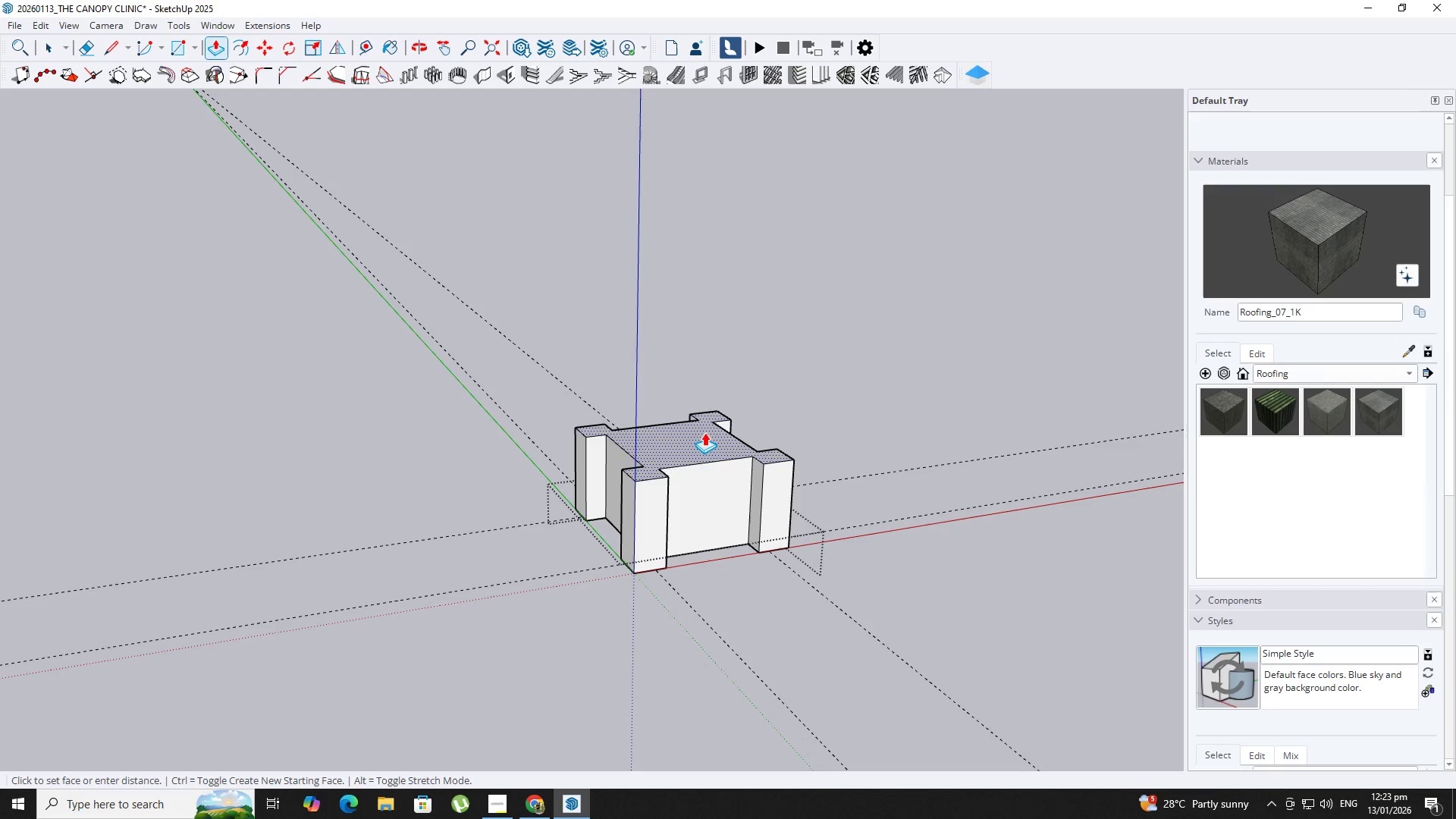 
key(Numpad1)
 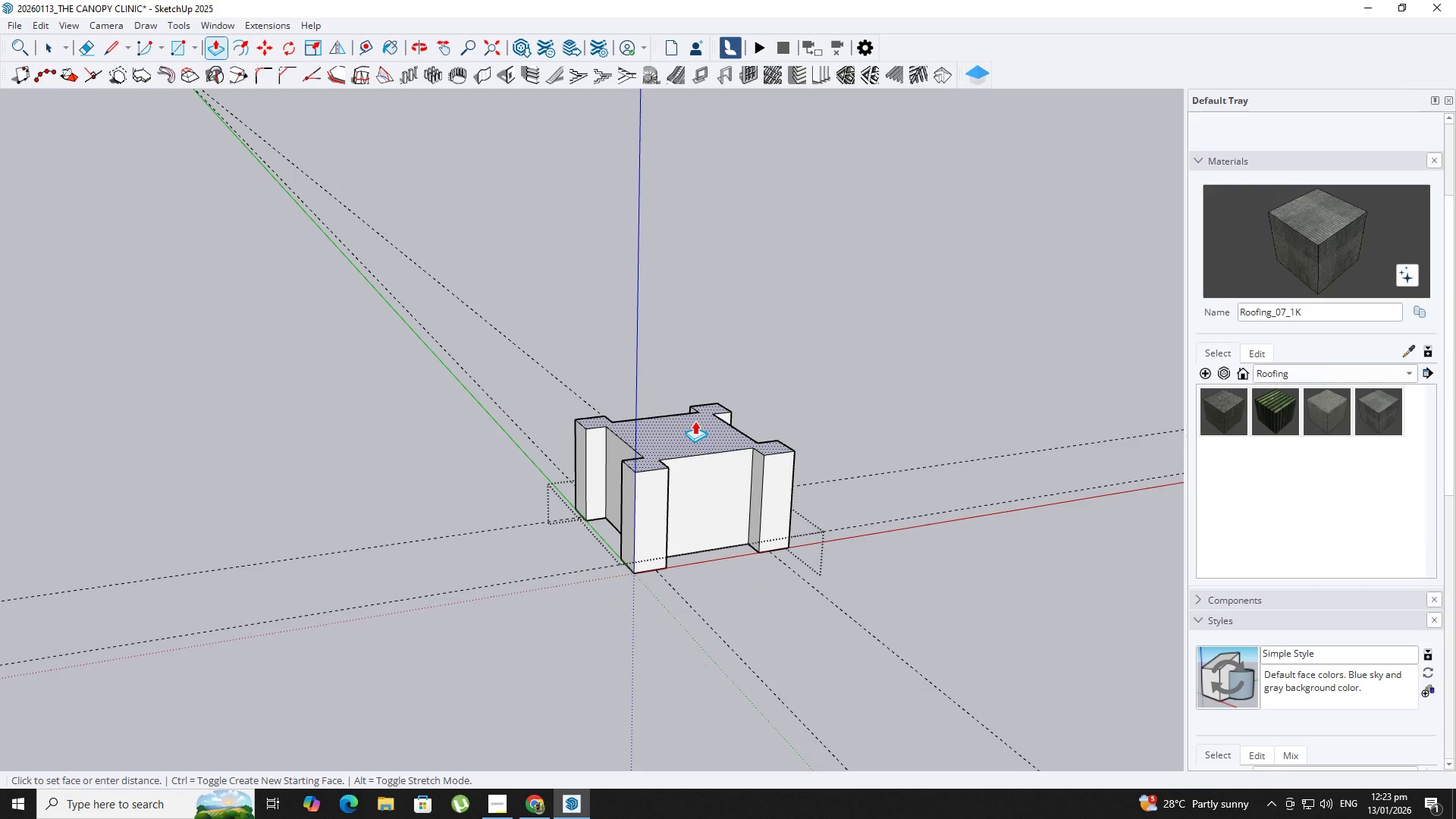 
key(Backspace)
 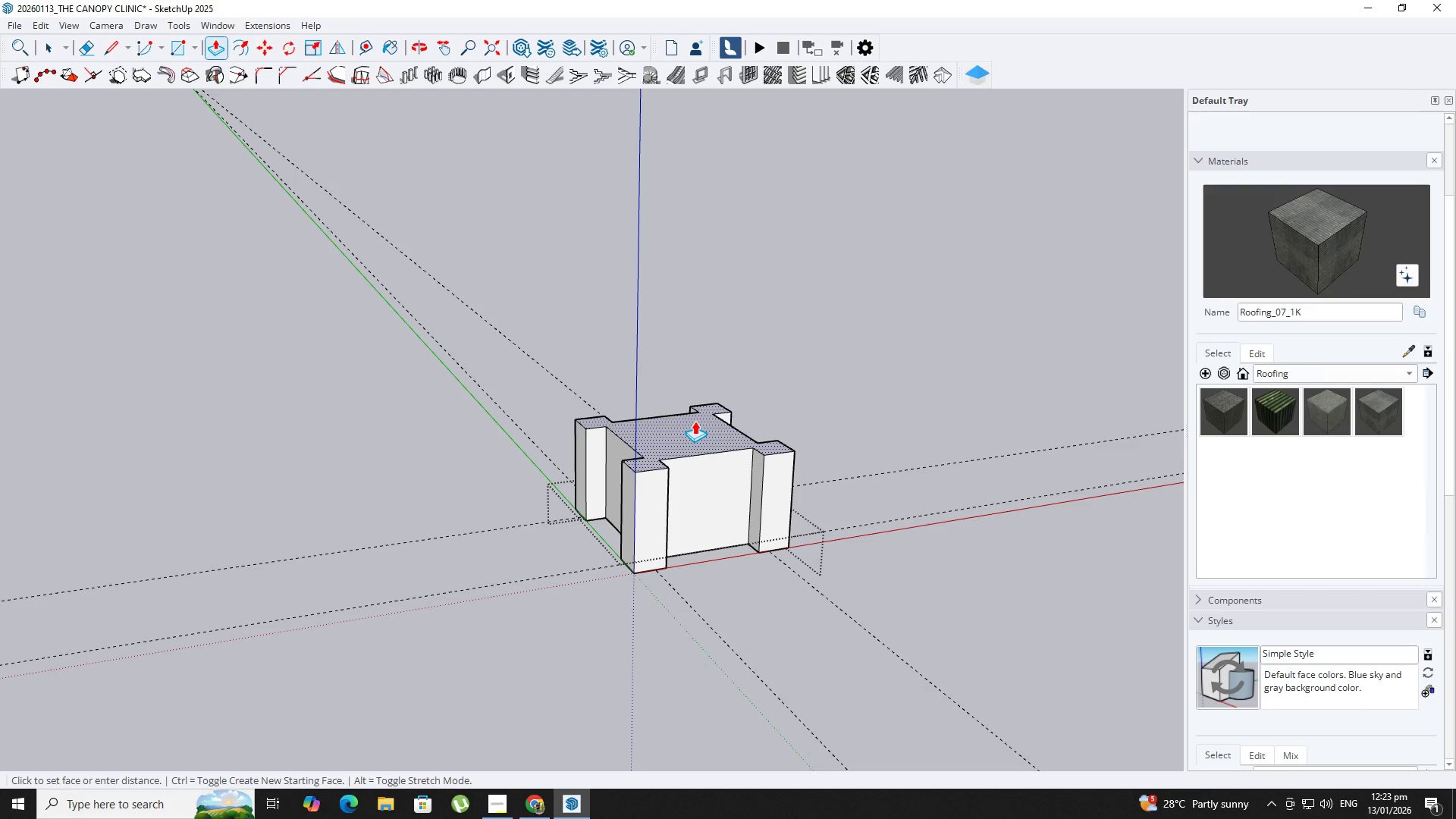 
key(Numpad2)
 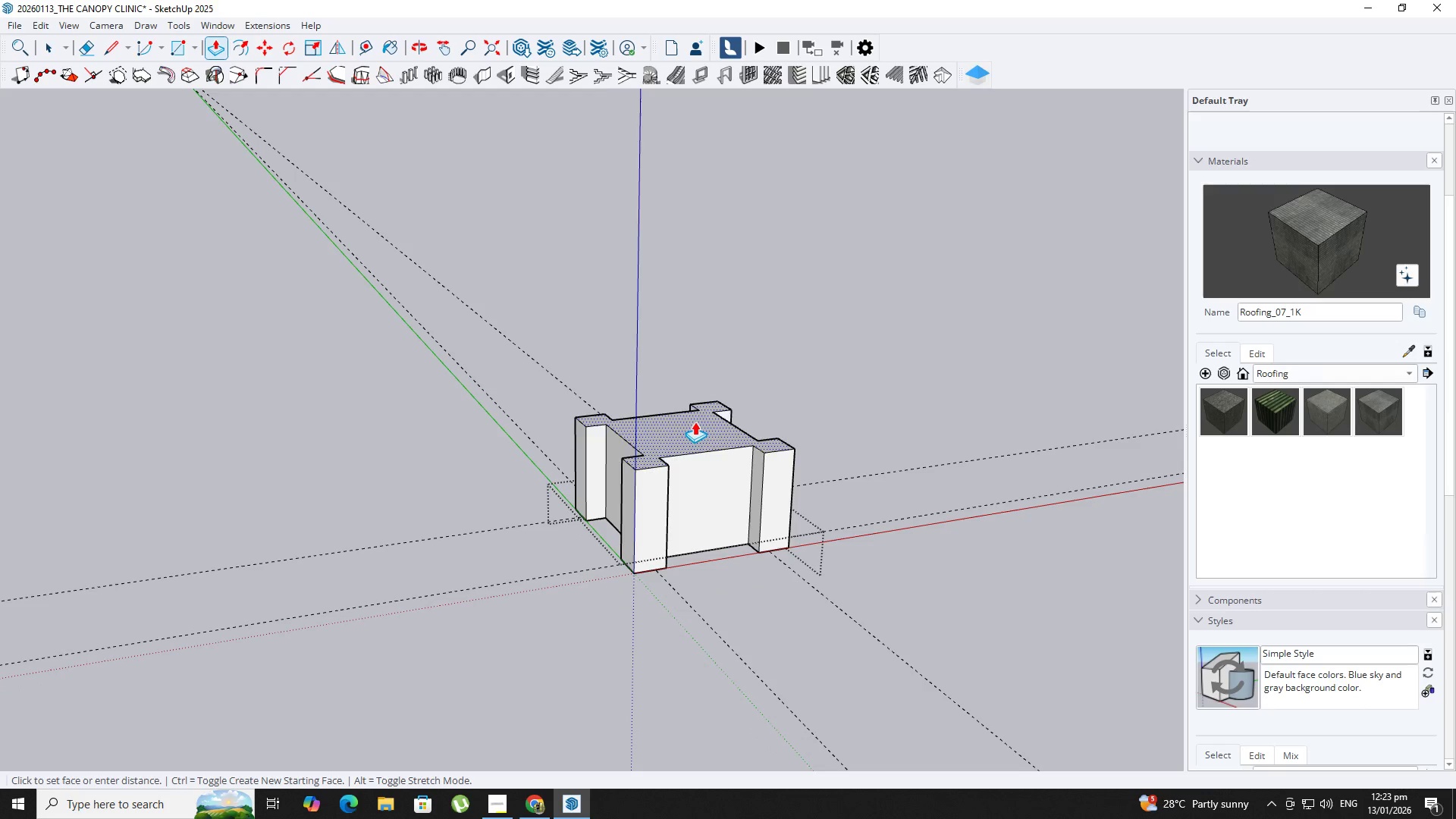 
key(NumpadEnter)
 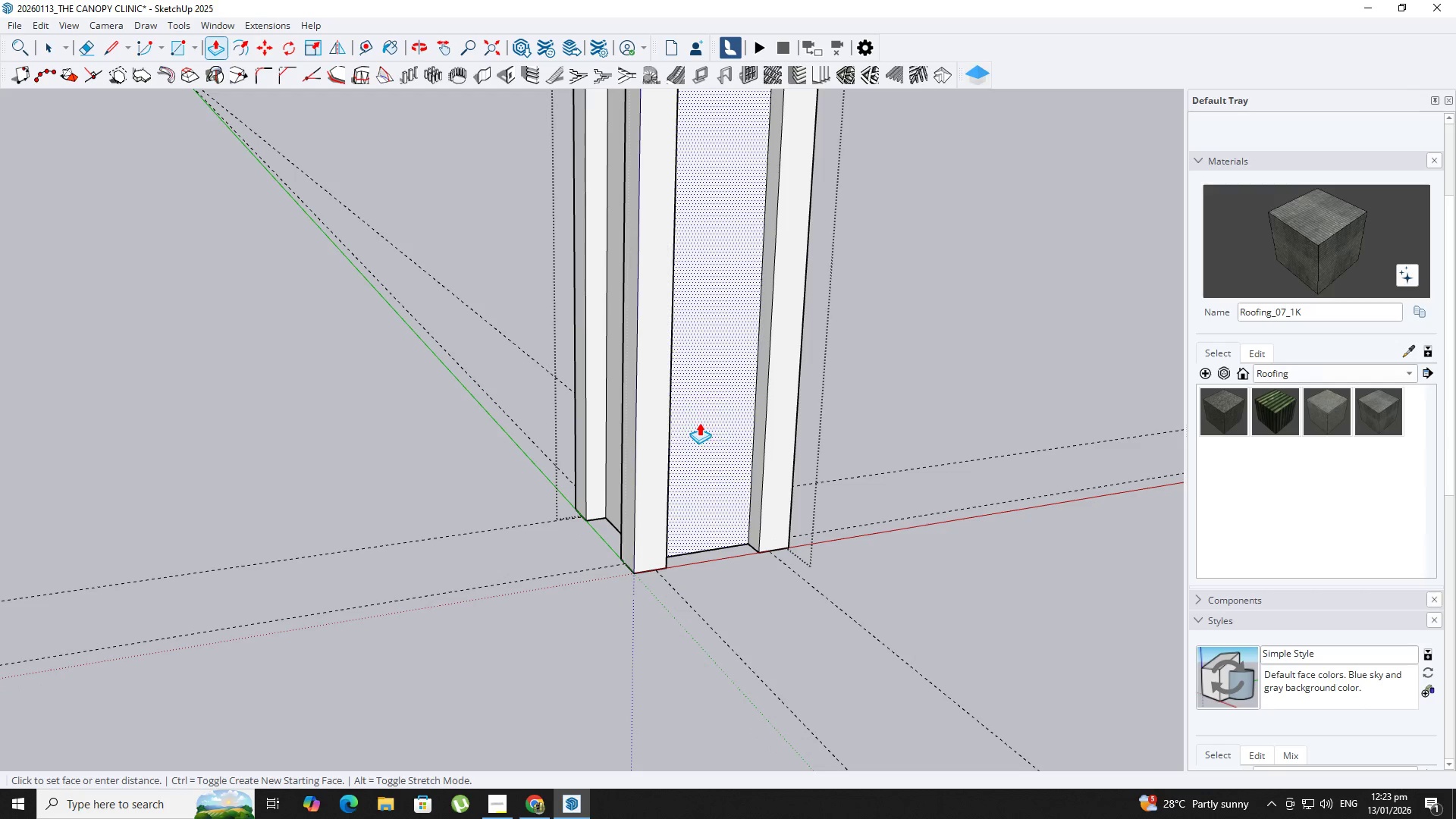 
key(Space)
 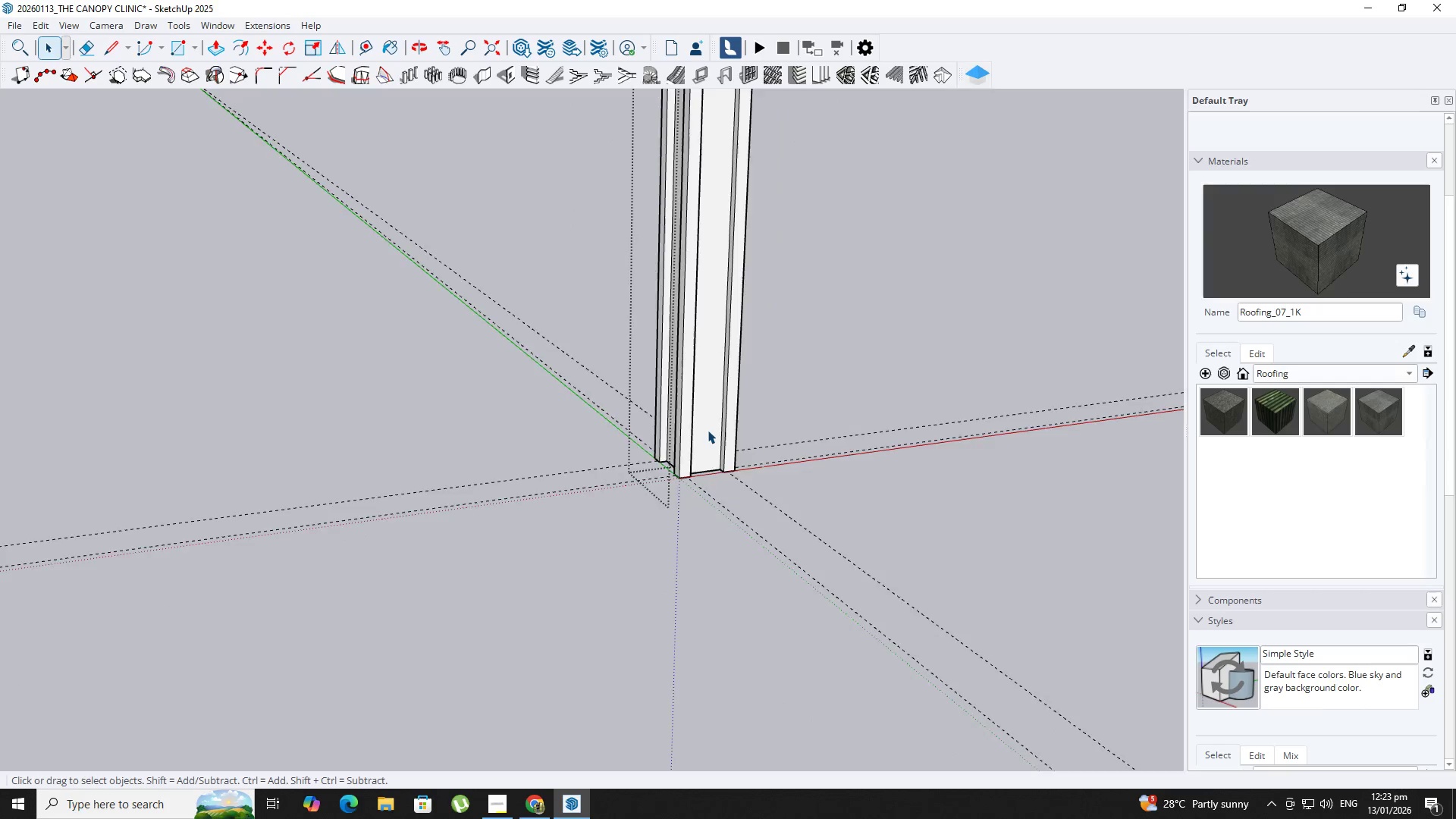 
key(Escape)
 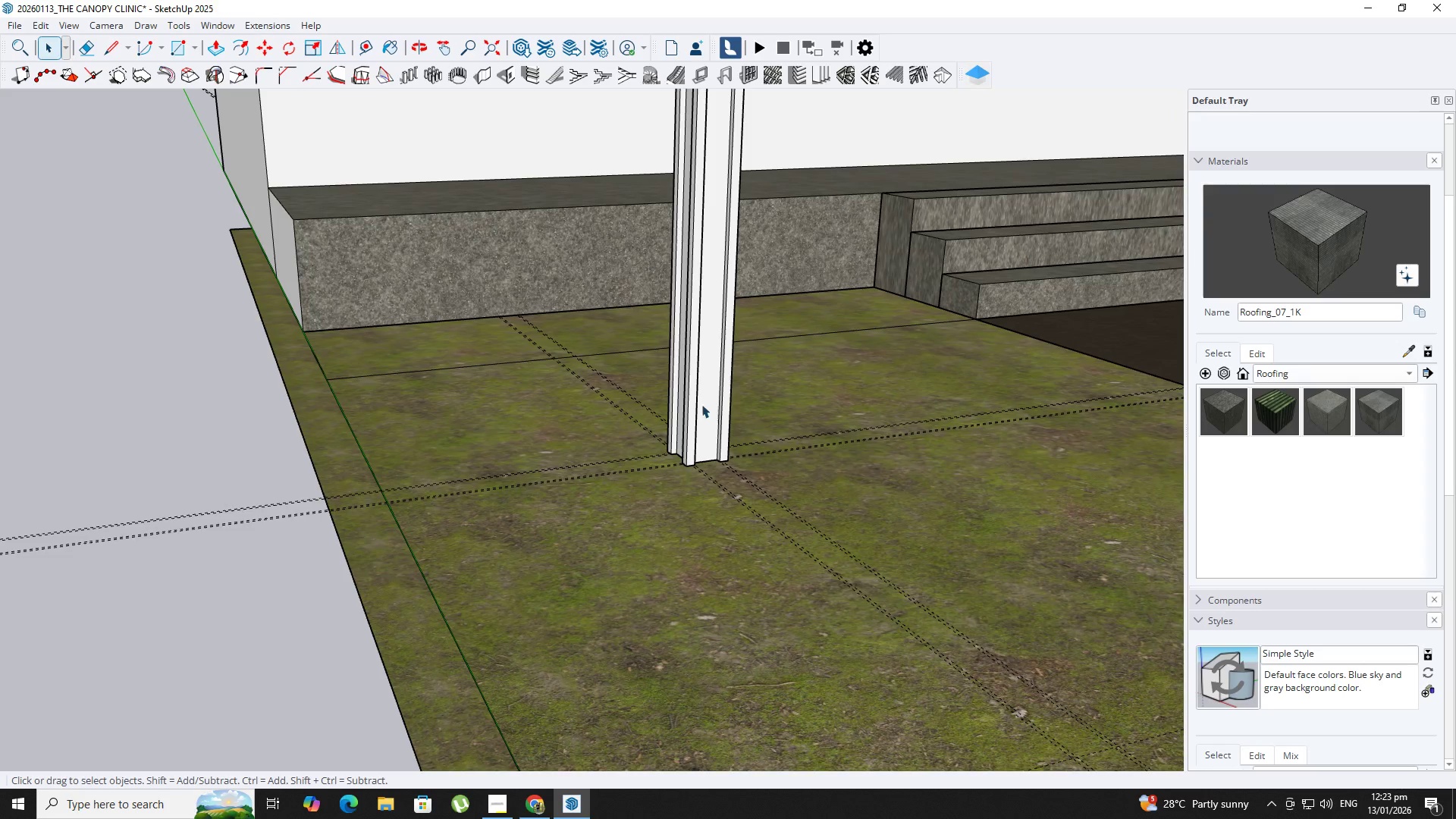 
left_click([700, 401])
 